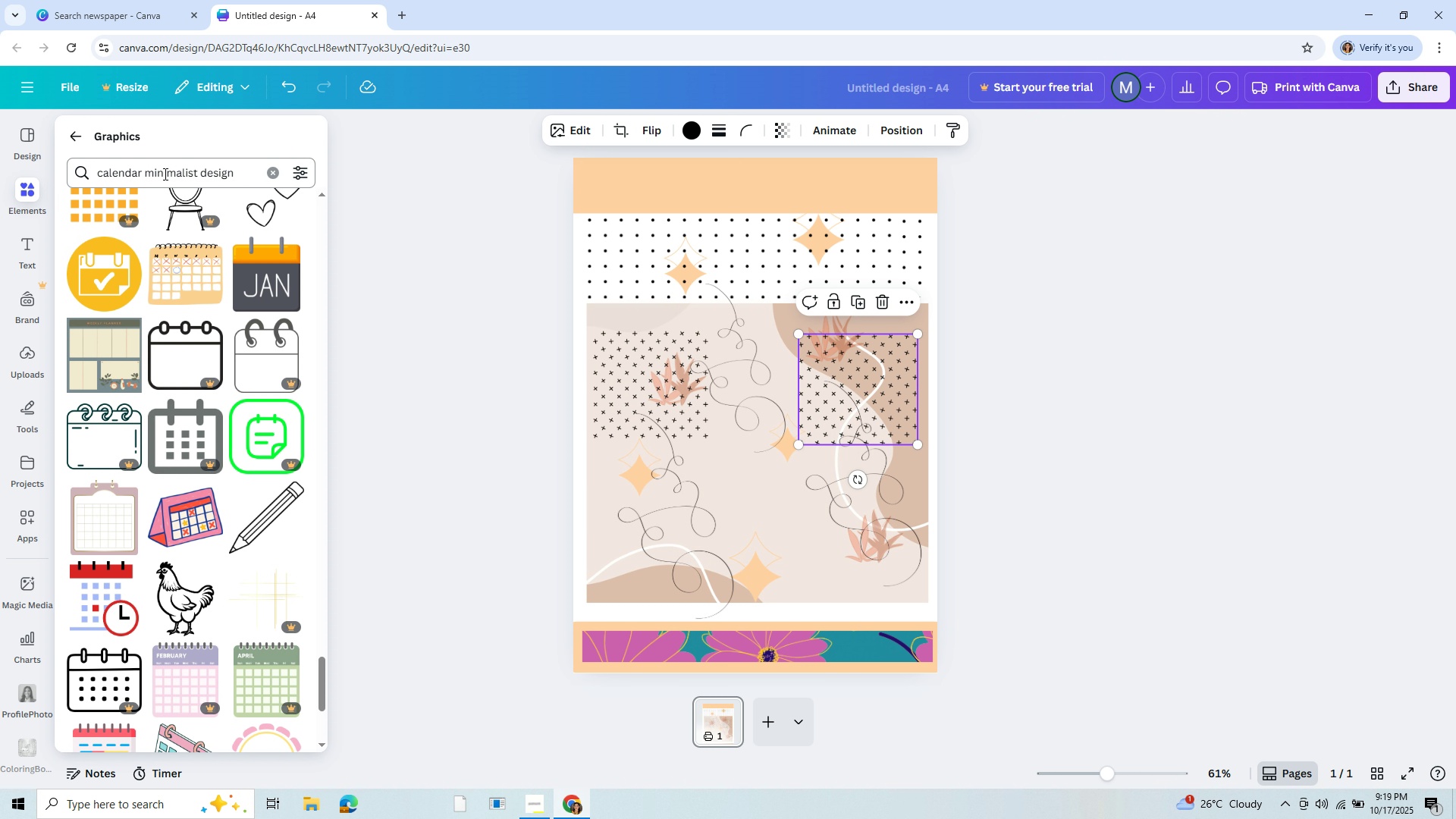 
wait(5.38)
 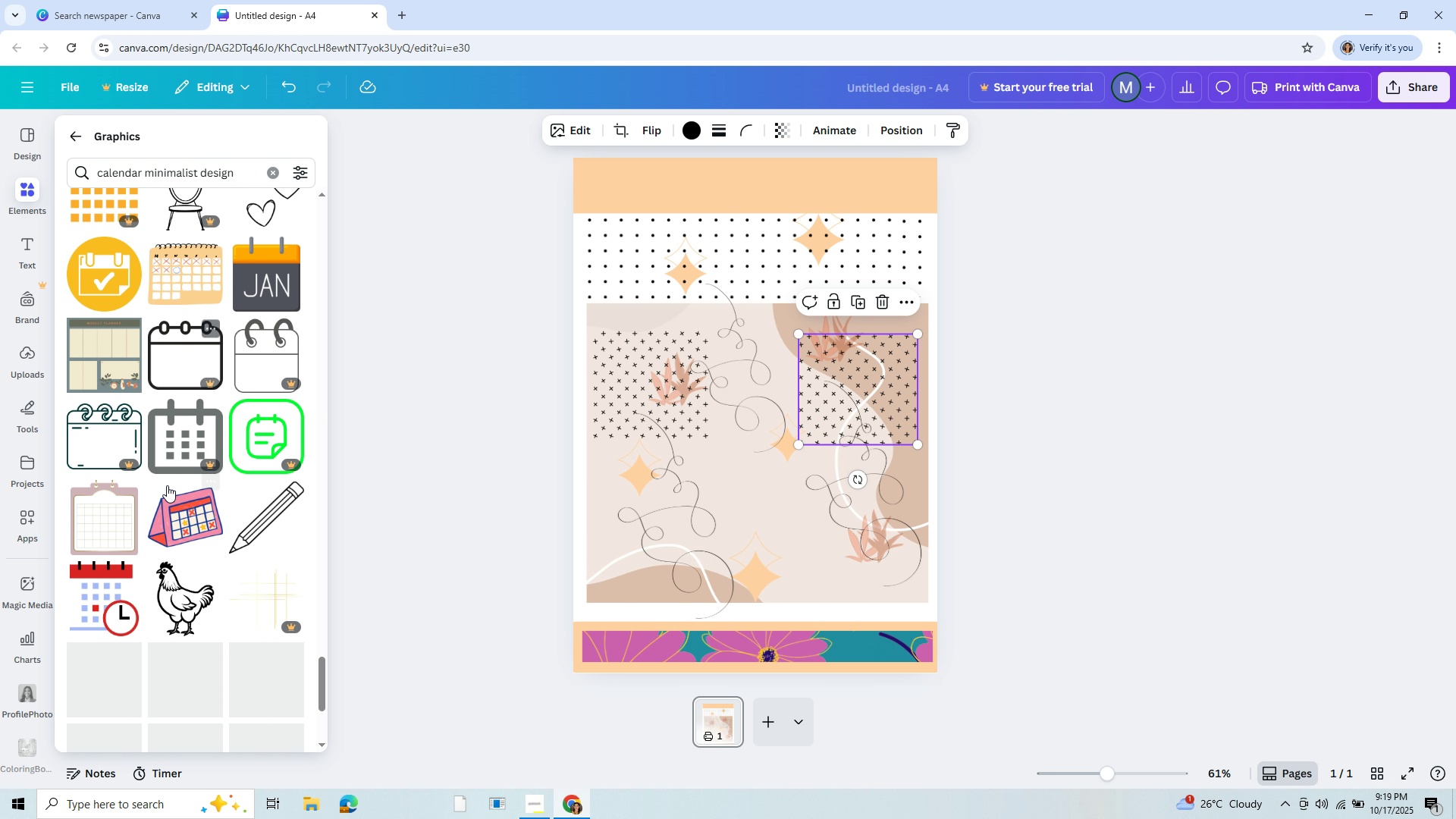 
left_click_drag(start_coordinate=[237, 167], to_coordinate=[55, 186])
 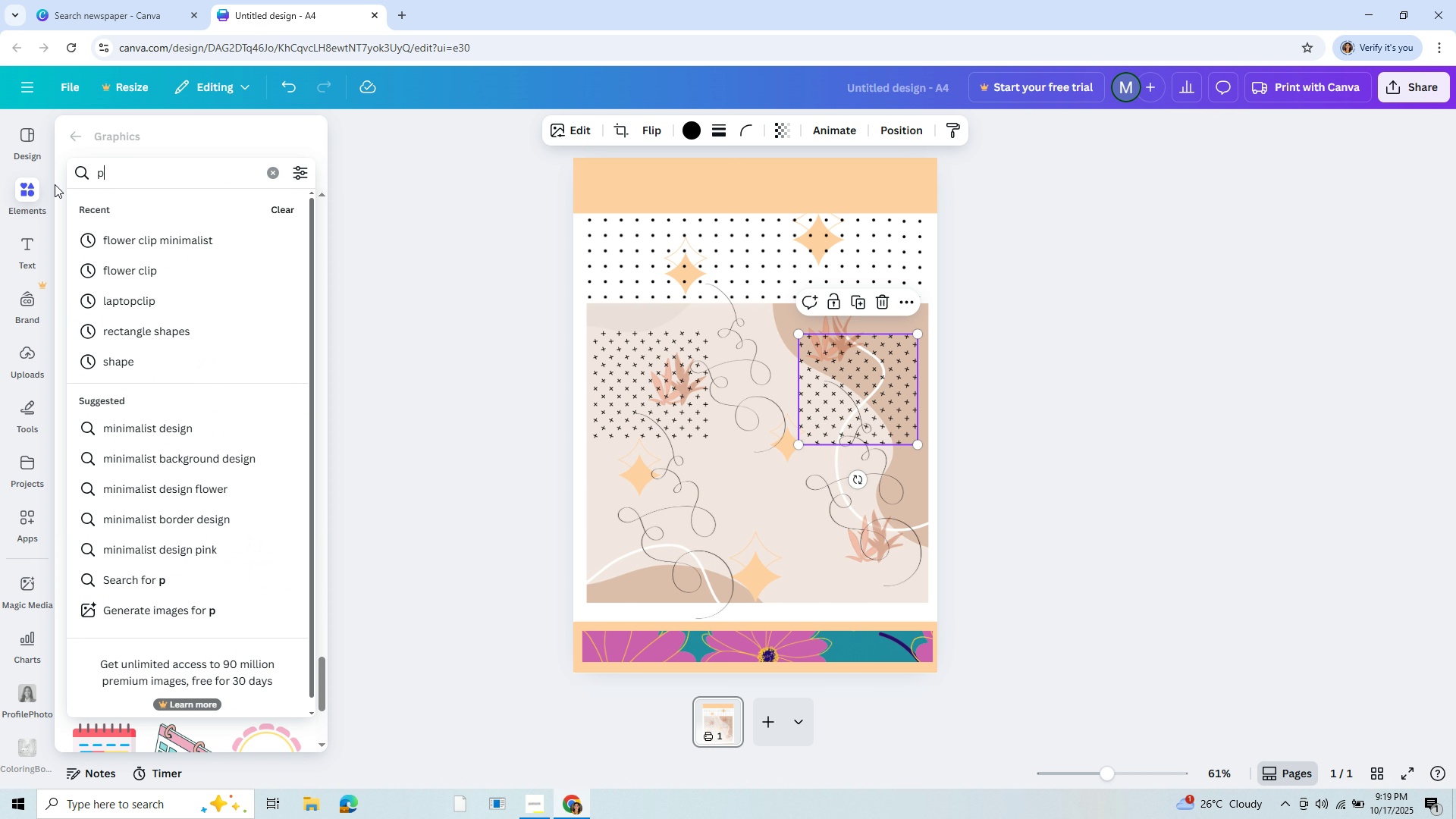 
type(papaer)
key(Backspace)
key(Backspace)
key(Backspace)
type(er rectangle)
 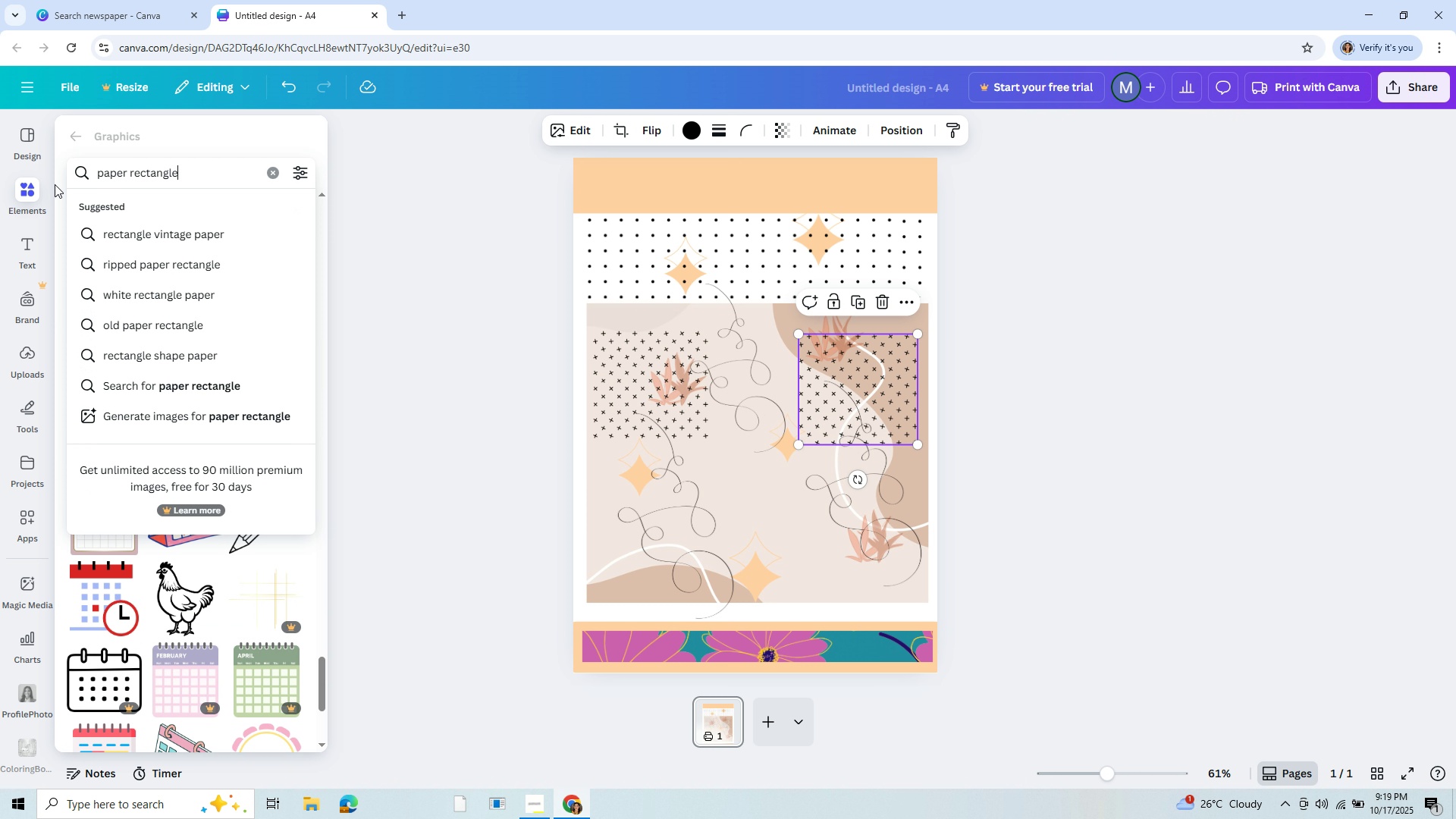 
key(Enter)
 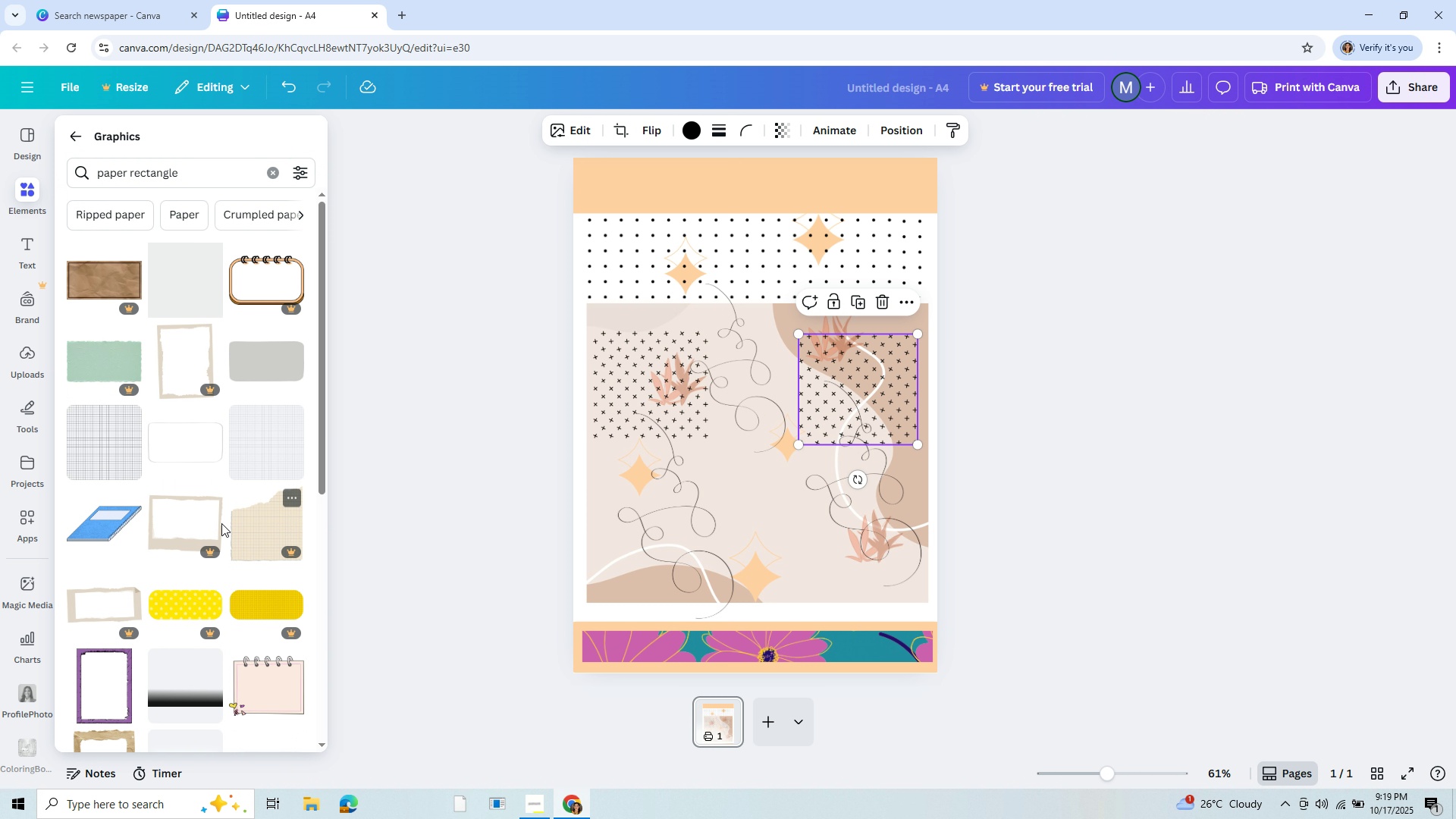 
scroll: coordinate [222, 530], scroll_direction: down, amount: 2.0
 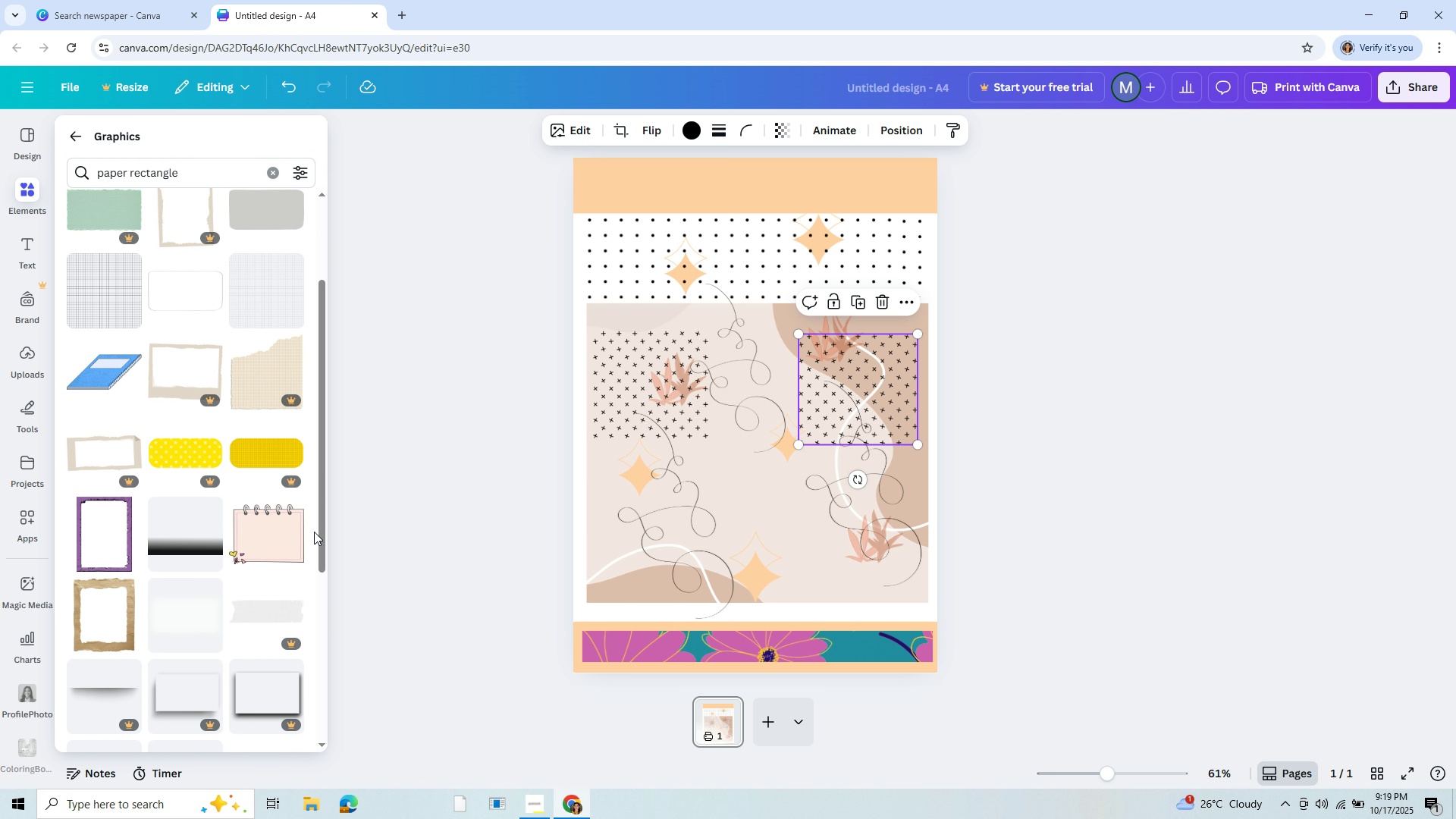 
mouse_move([261, 543])
 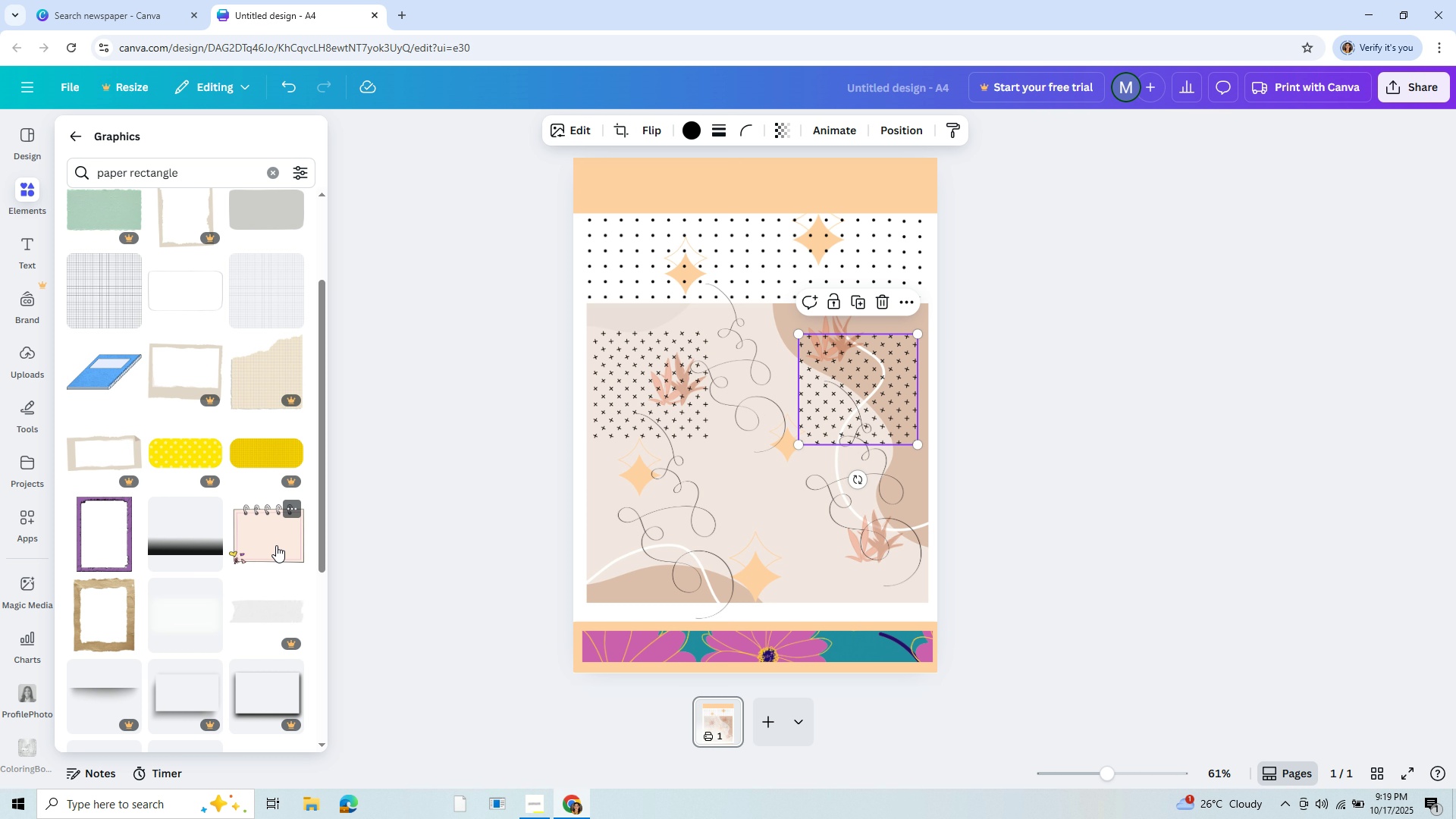 
left_click([276, 545])
 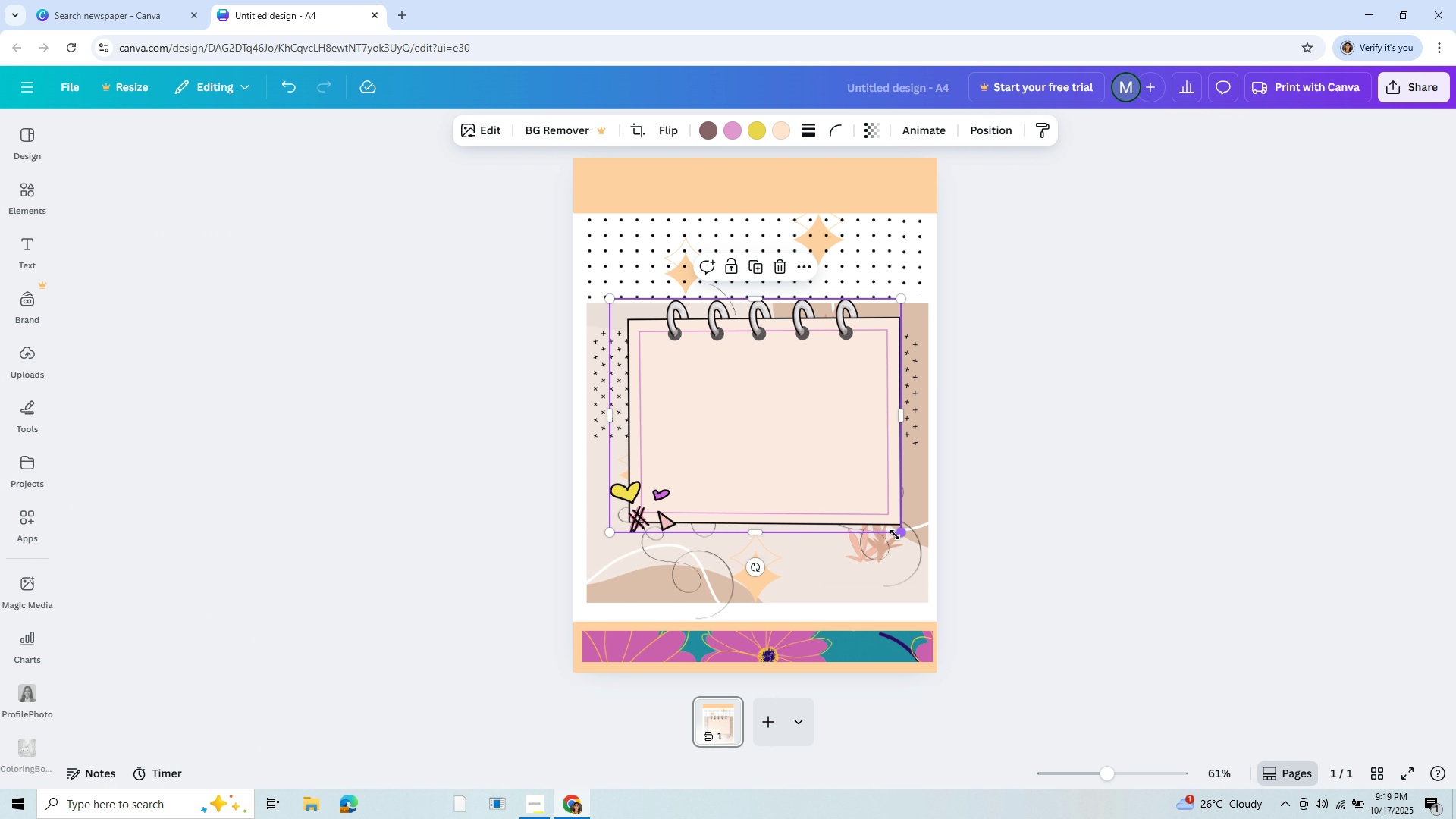 
left_click_drag(start_coordinate=[895, 535], to_coordinate=[682, 482])
 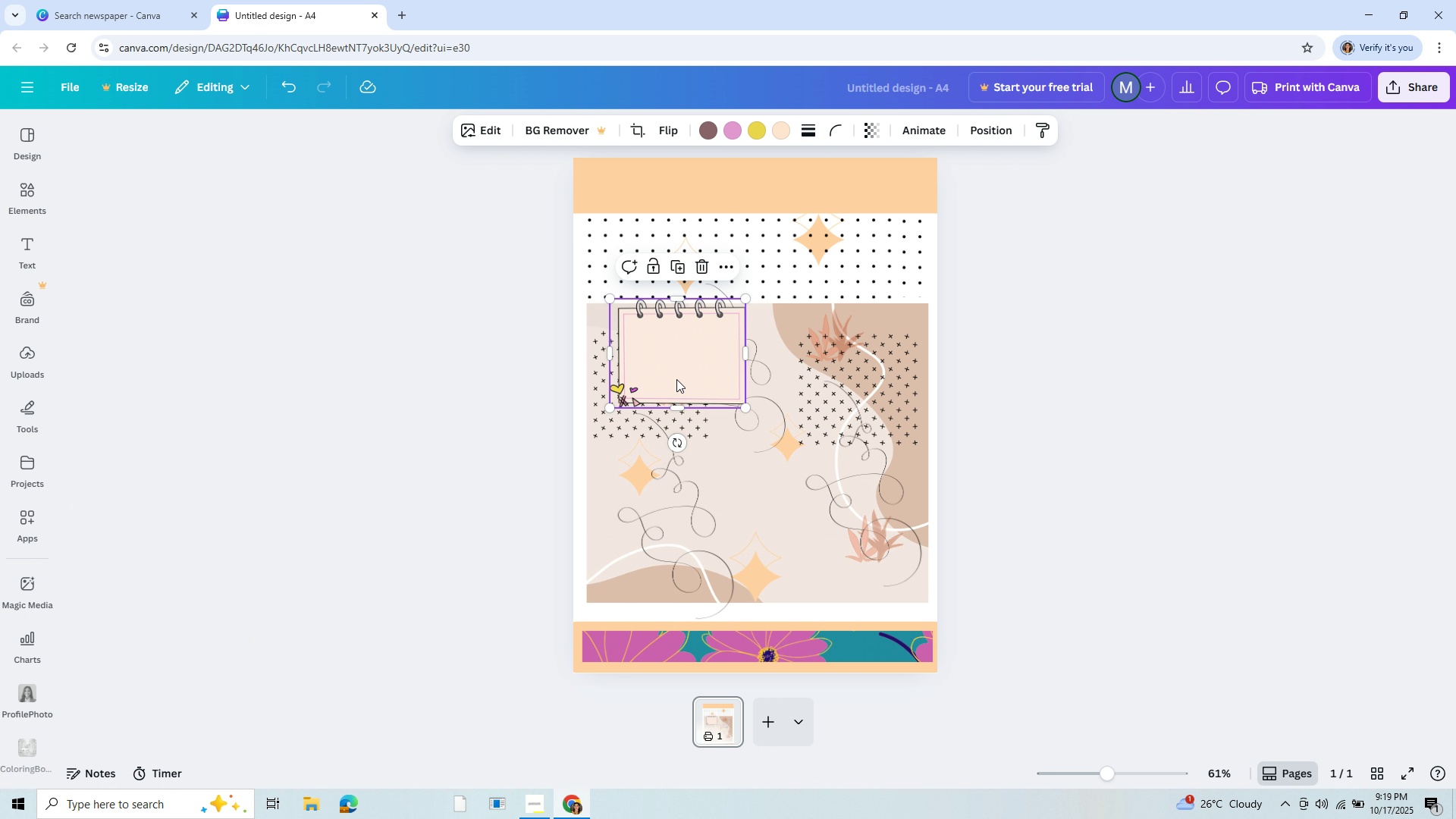 
left_click_drag(start_coordinate=[676, 381], to_coordinate=[657, 429])
 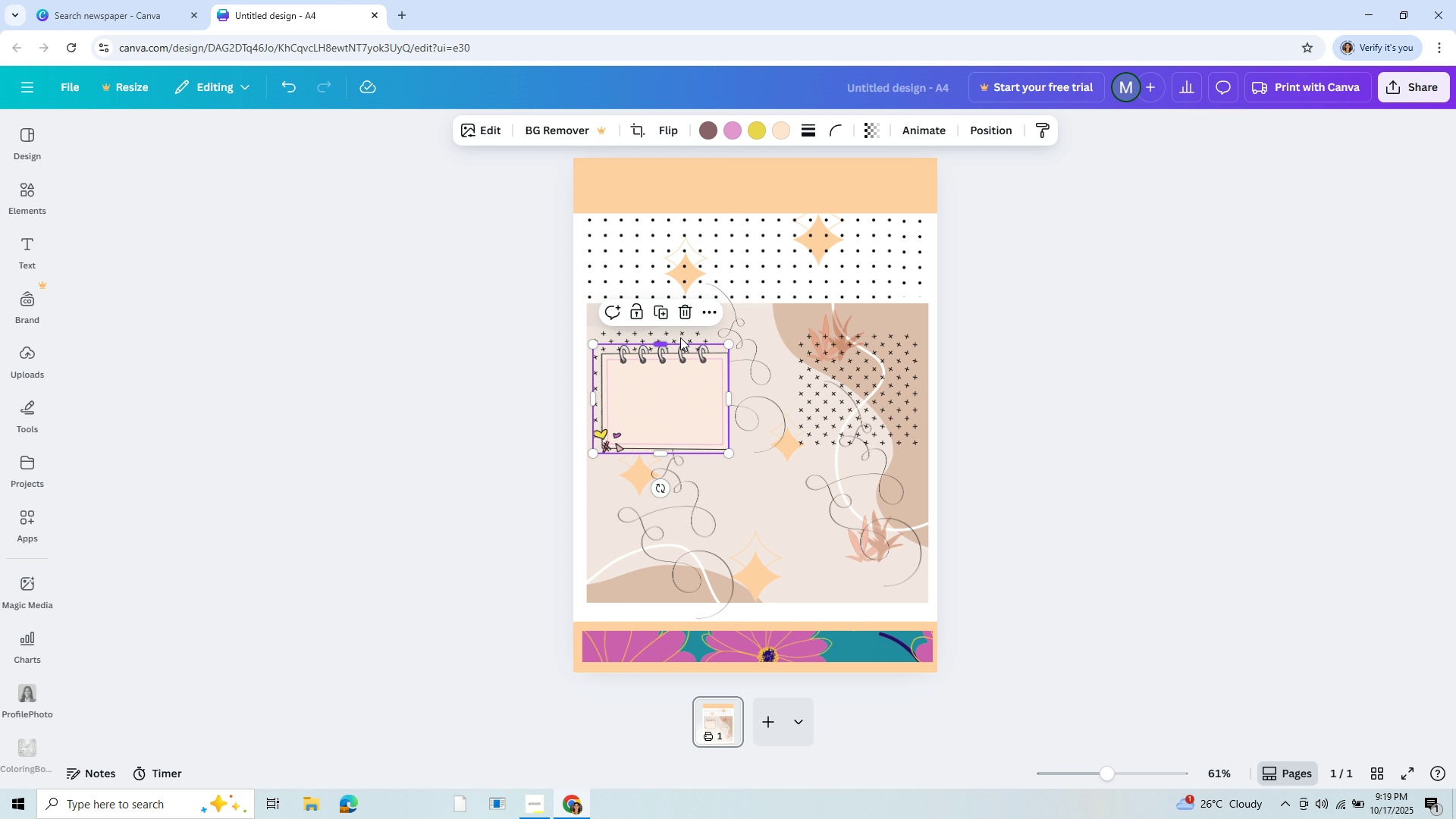 
left_click([679, 338])
 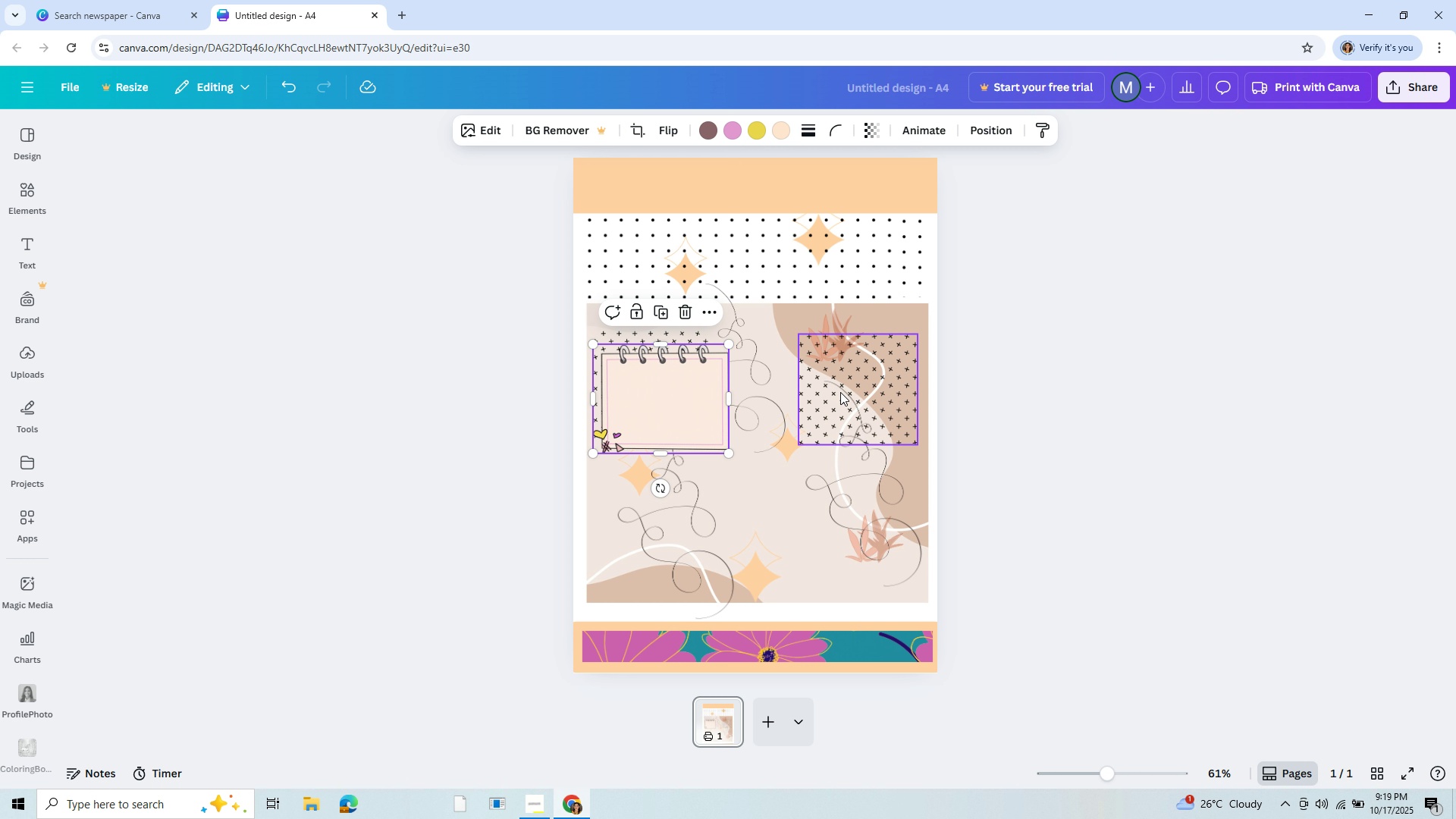 
left_click([840, 392])
 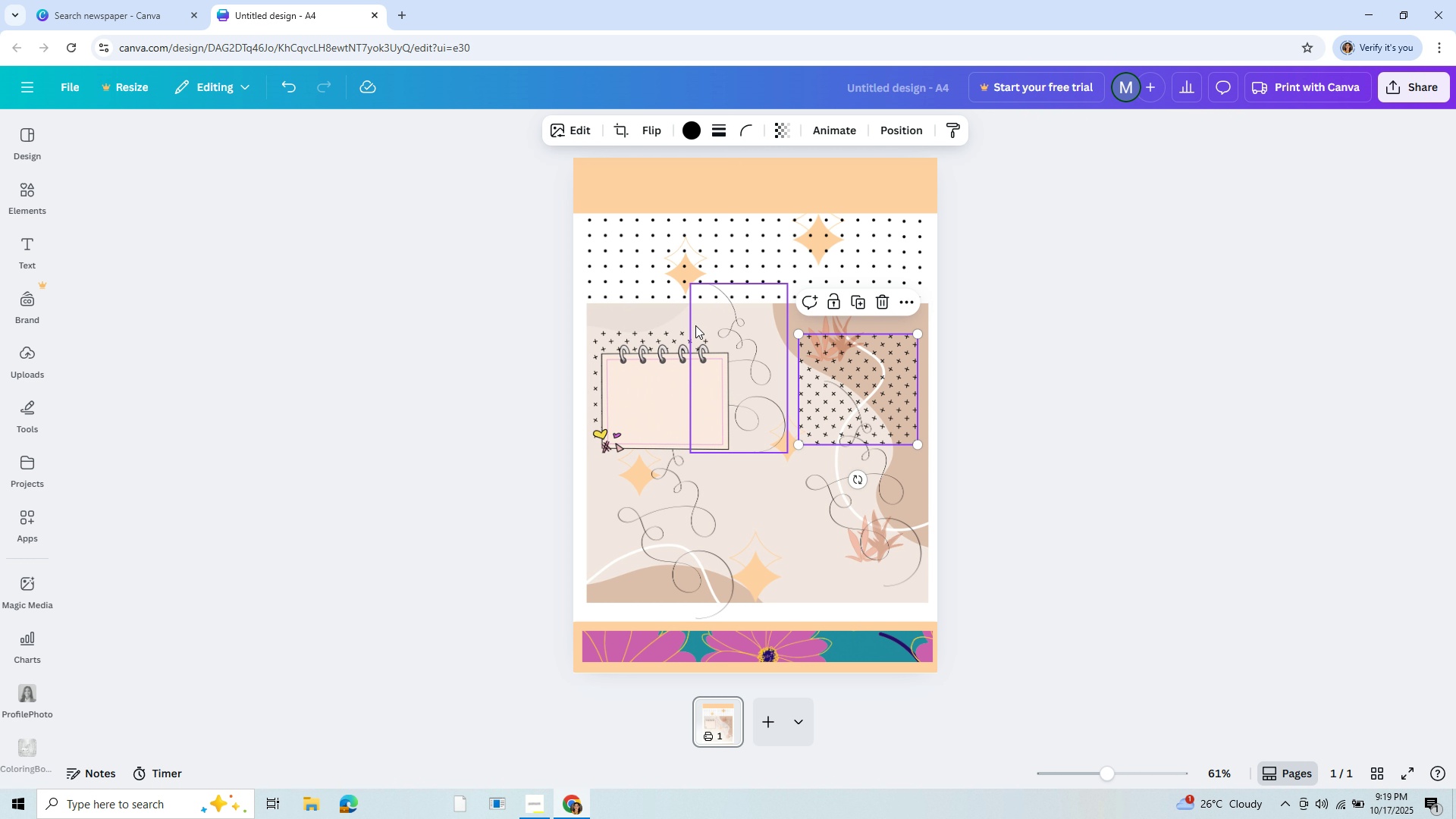 
left_click([667, 334])
 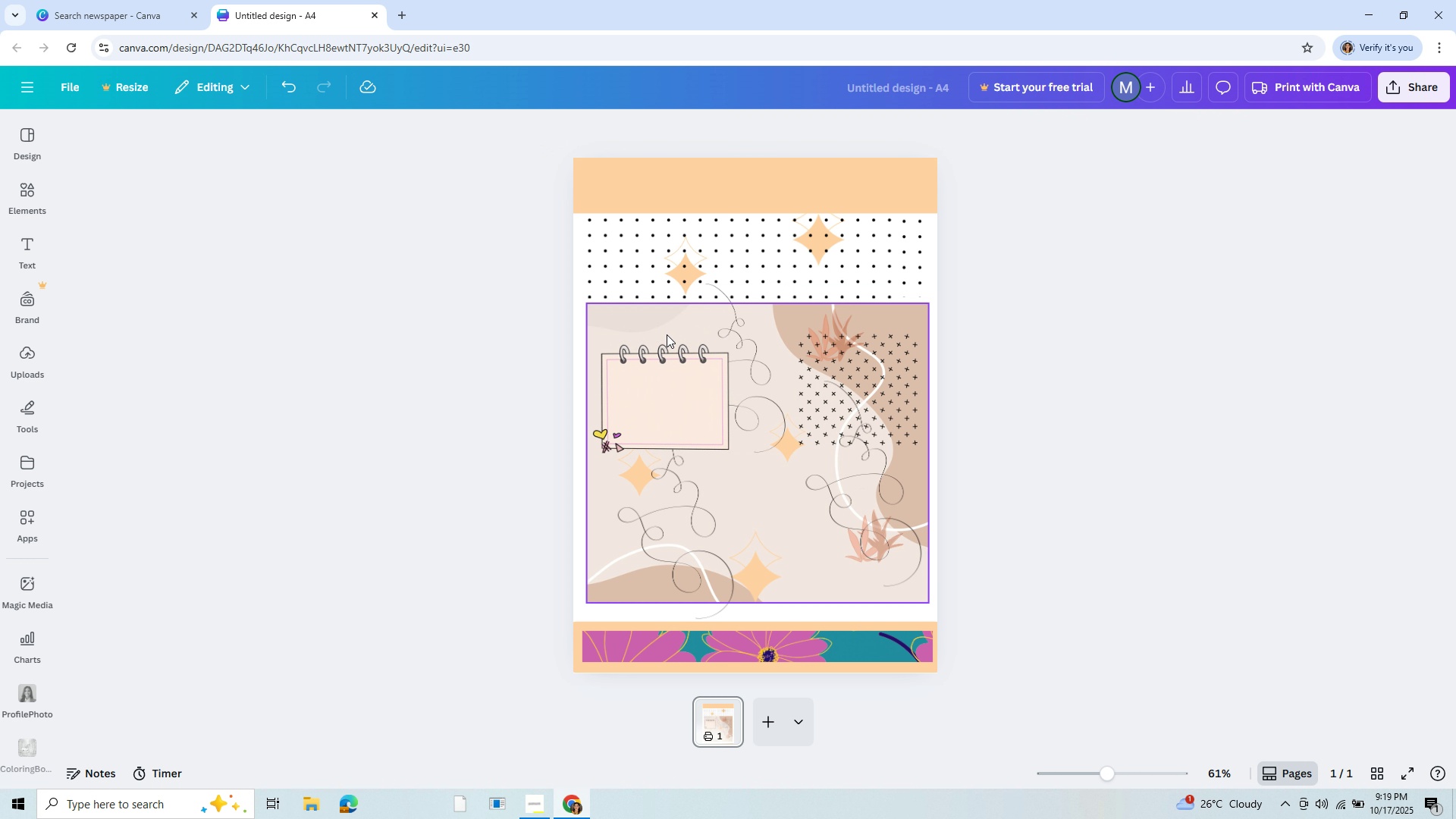 
key(Backspace)
 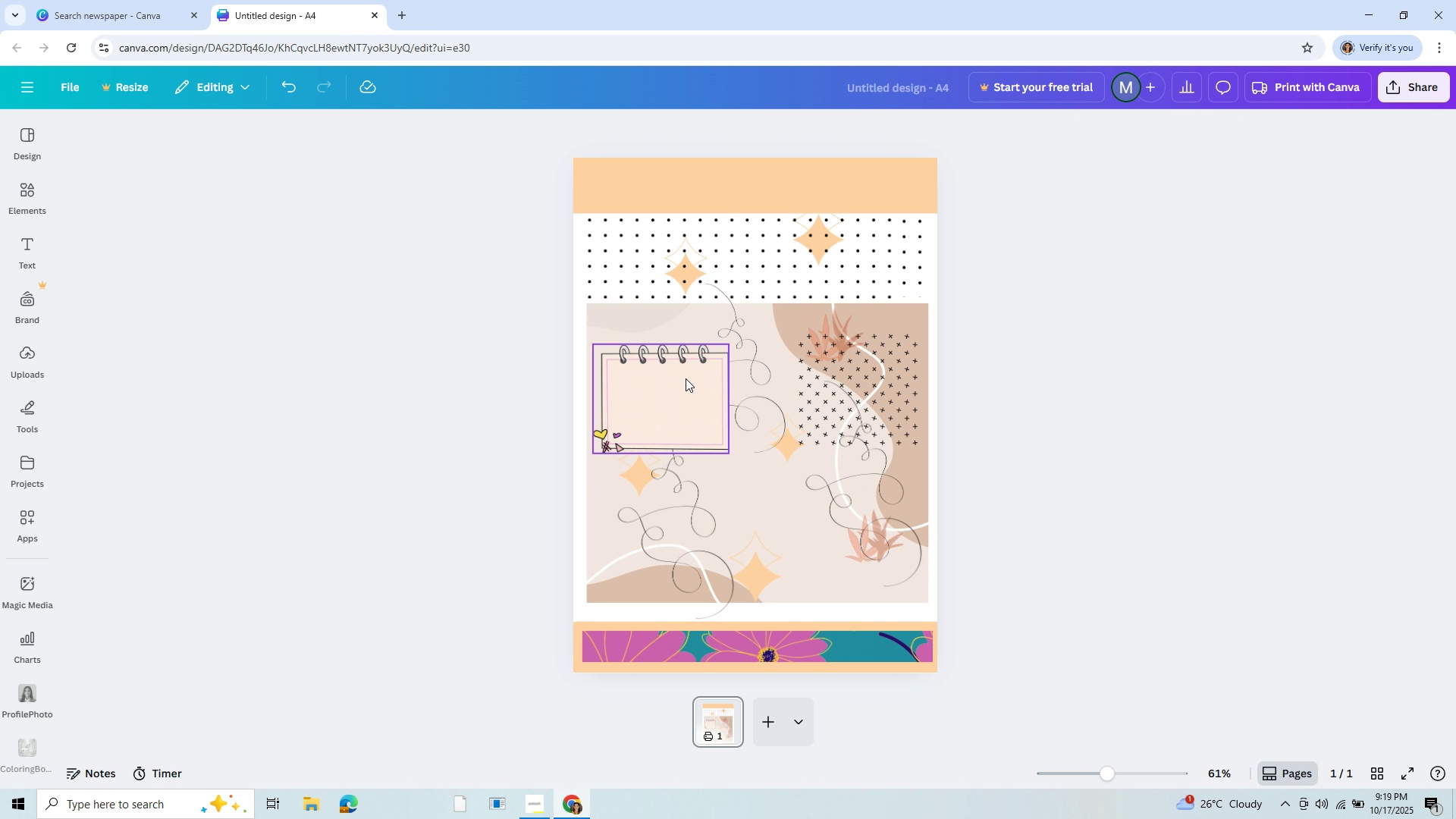 
left_click_drag(start_coordinate=[686, 405], to_coordinate=[690, 375])
 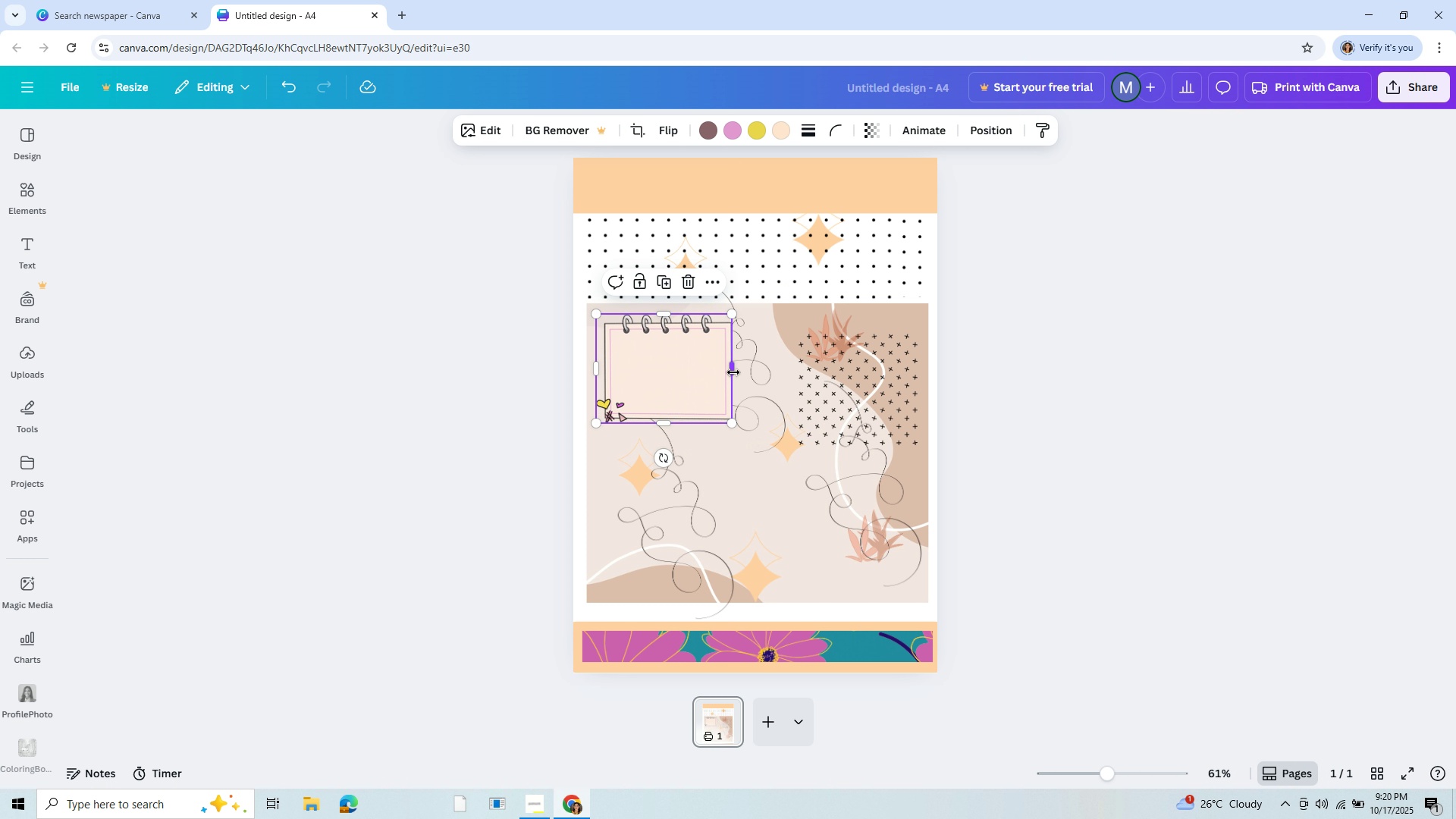 
left_click_drag(start_coordinate=[733, 359], to_coordinate=[733, 383])
 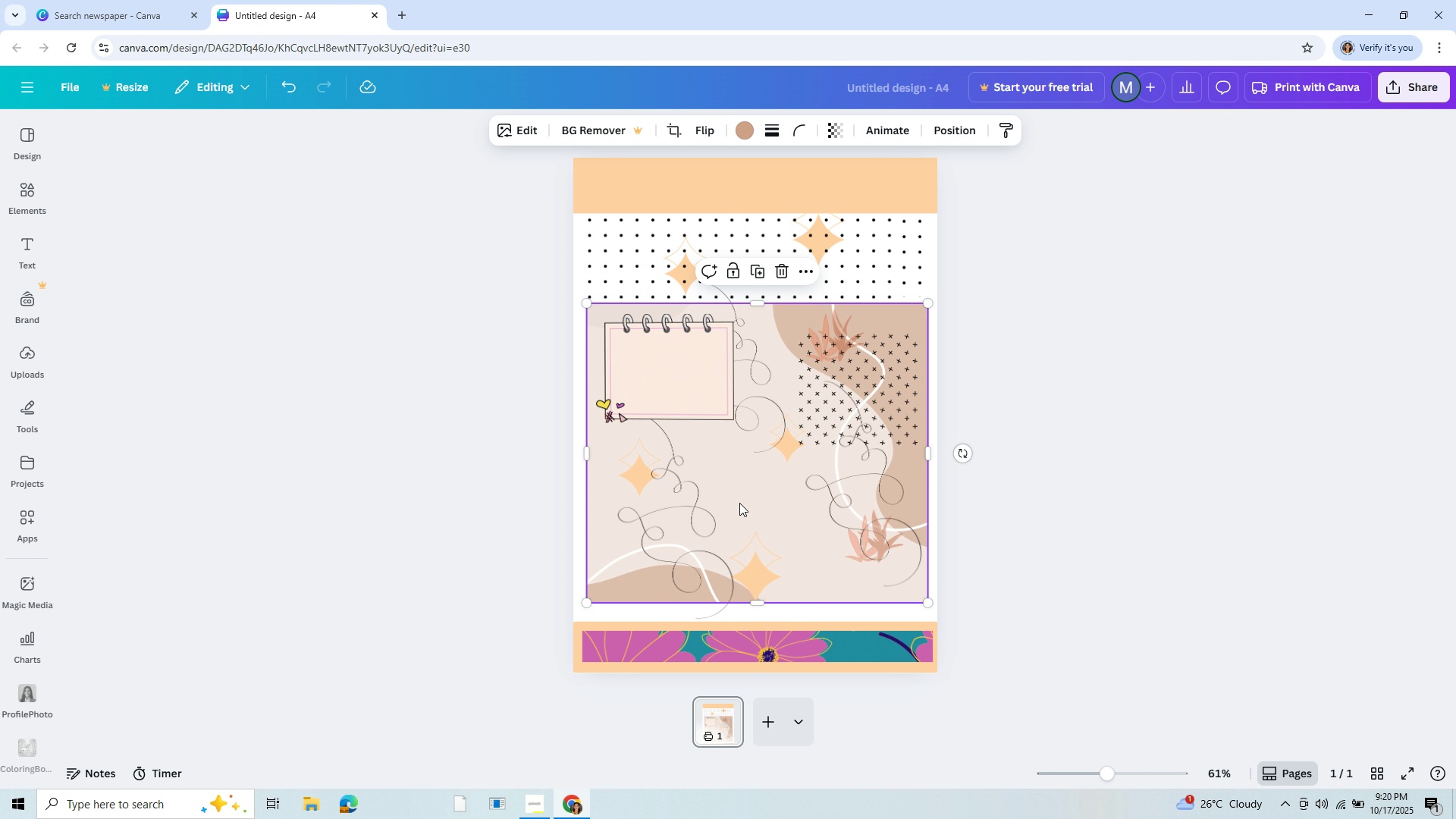 
left_click([739, 503])
 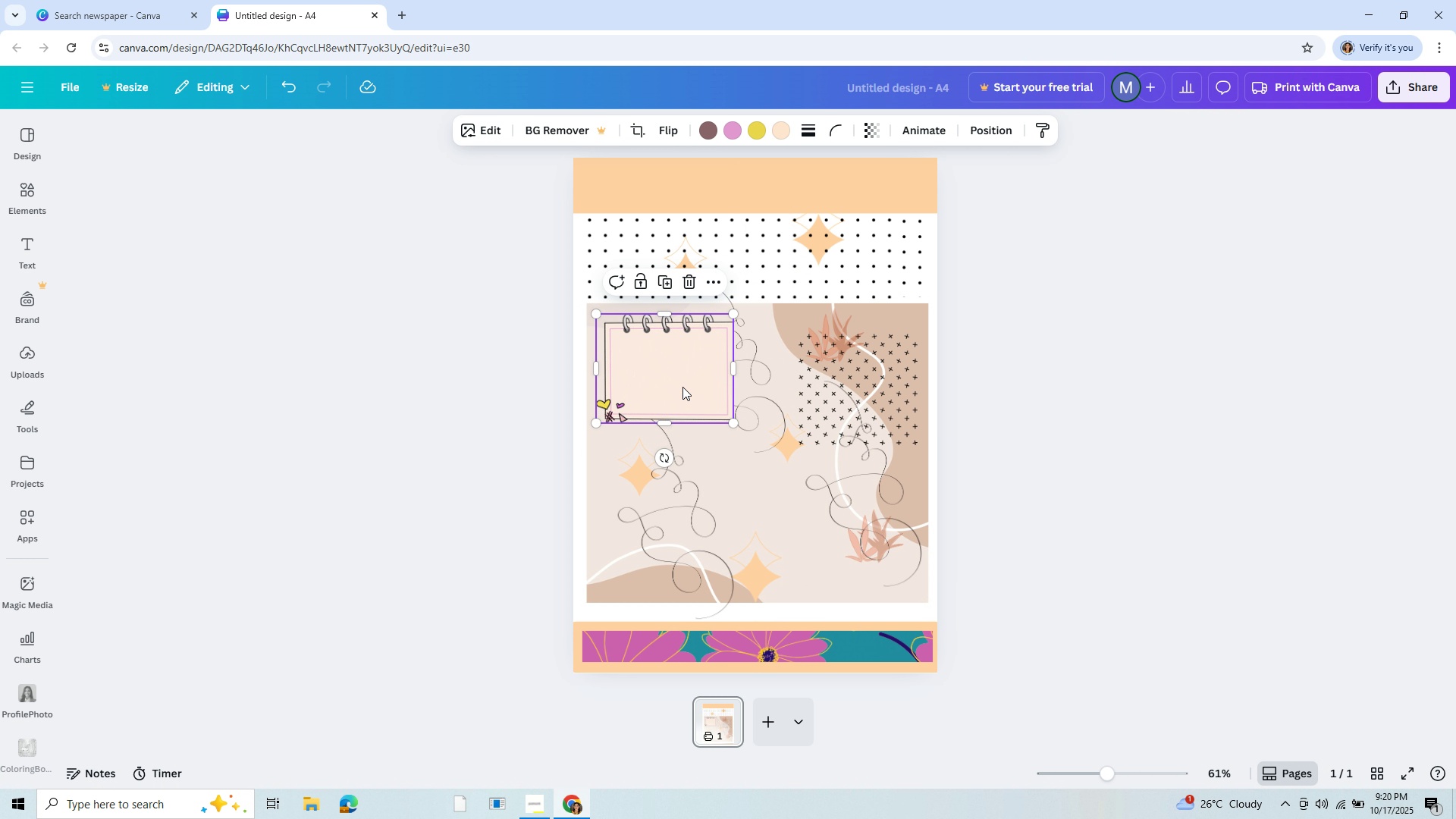 
left_click_drag(start_coordinate=[682, 387], to_coordinate=[673, 381])
 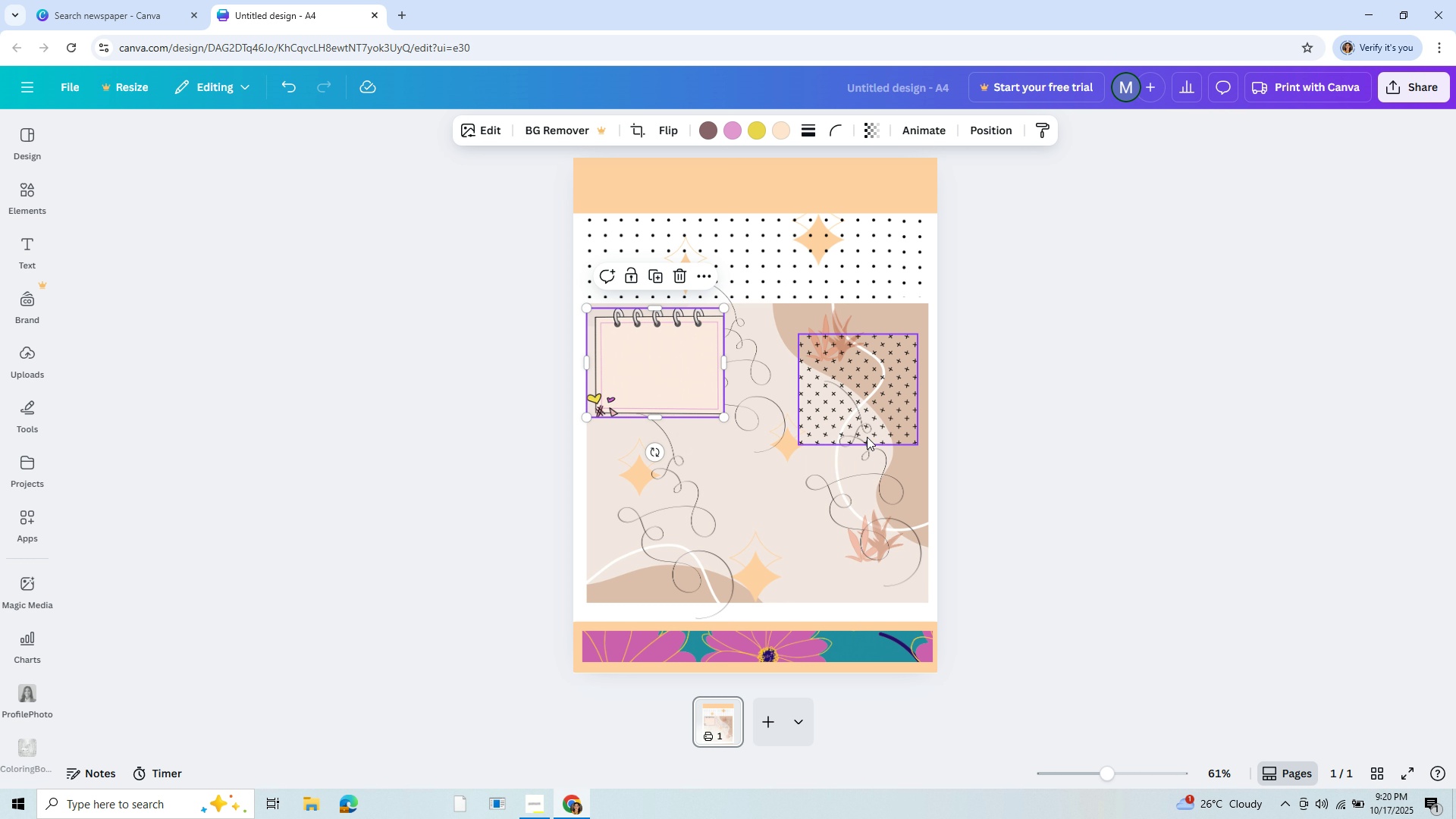 
left_click([865, 406])
 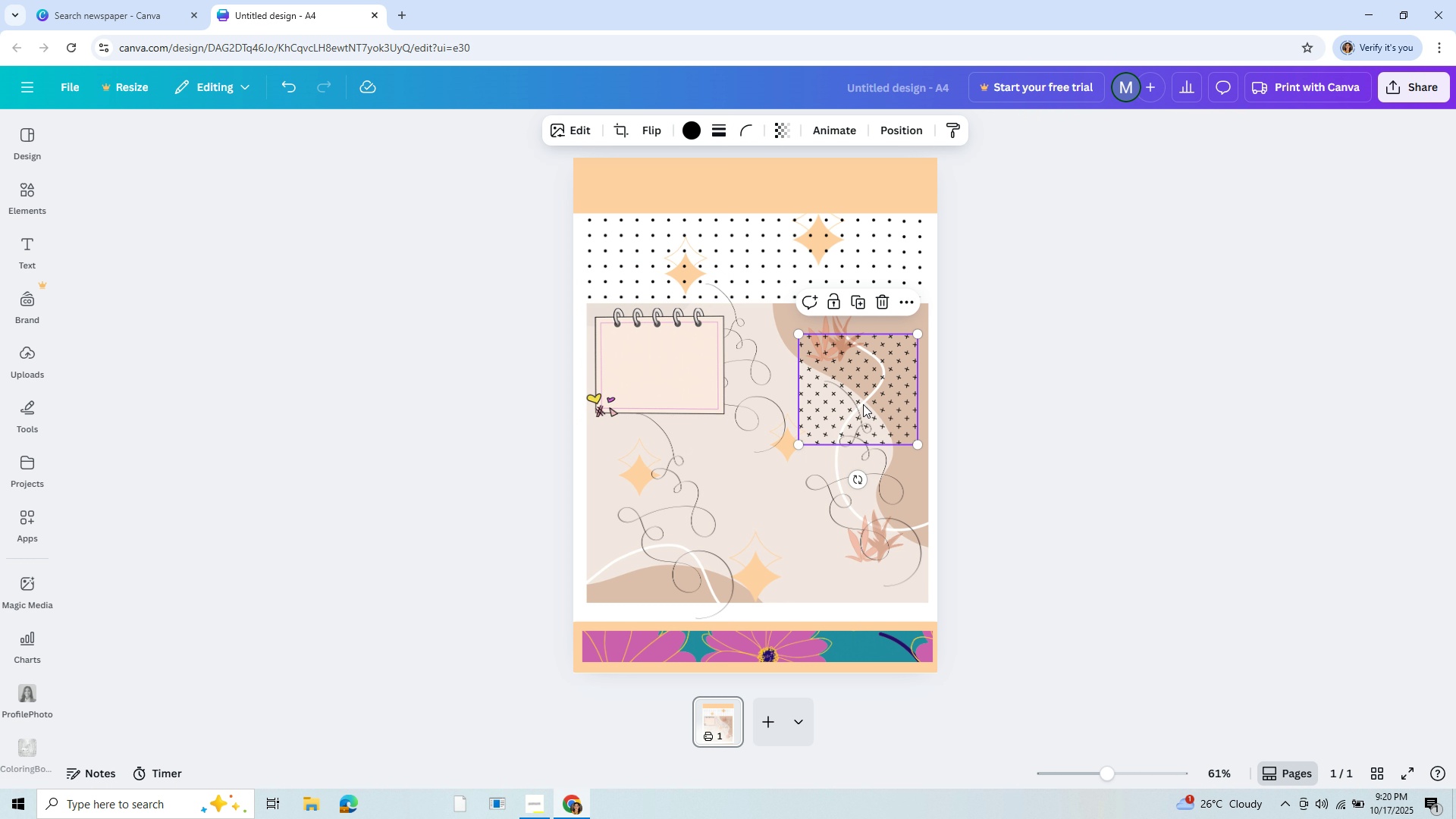 
key(Control+C)
 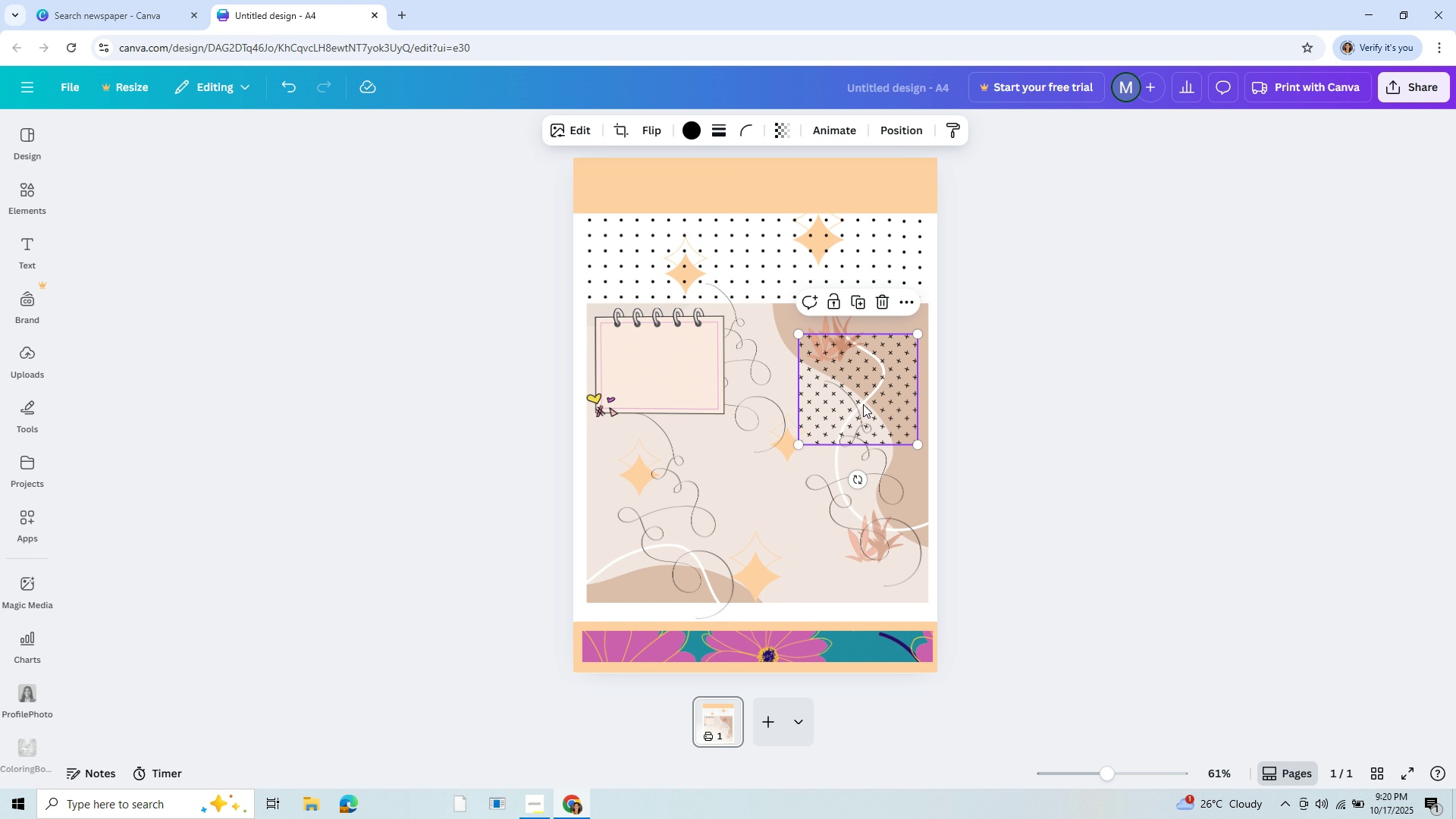 
left_click_drag(start_coordinate=[865, 406], to_coordinate=[812, 431])
 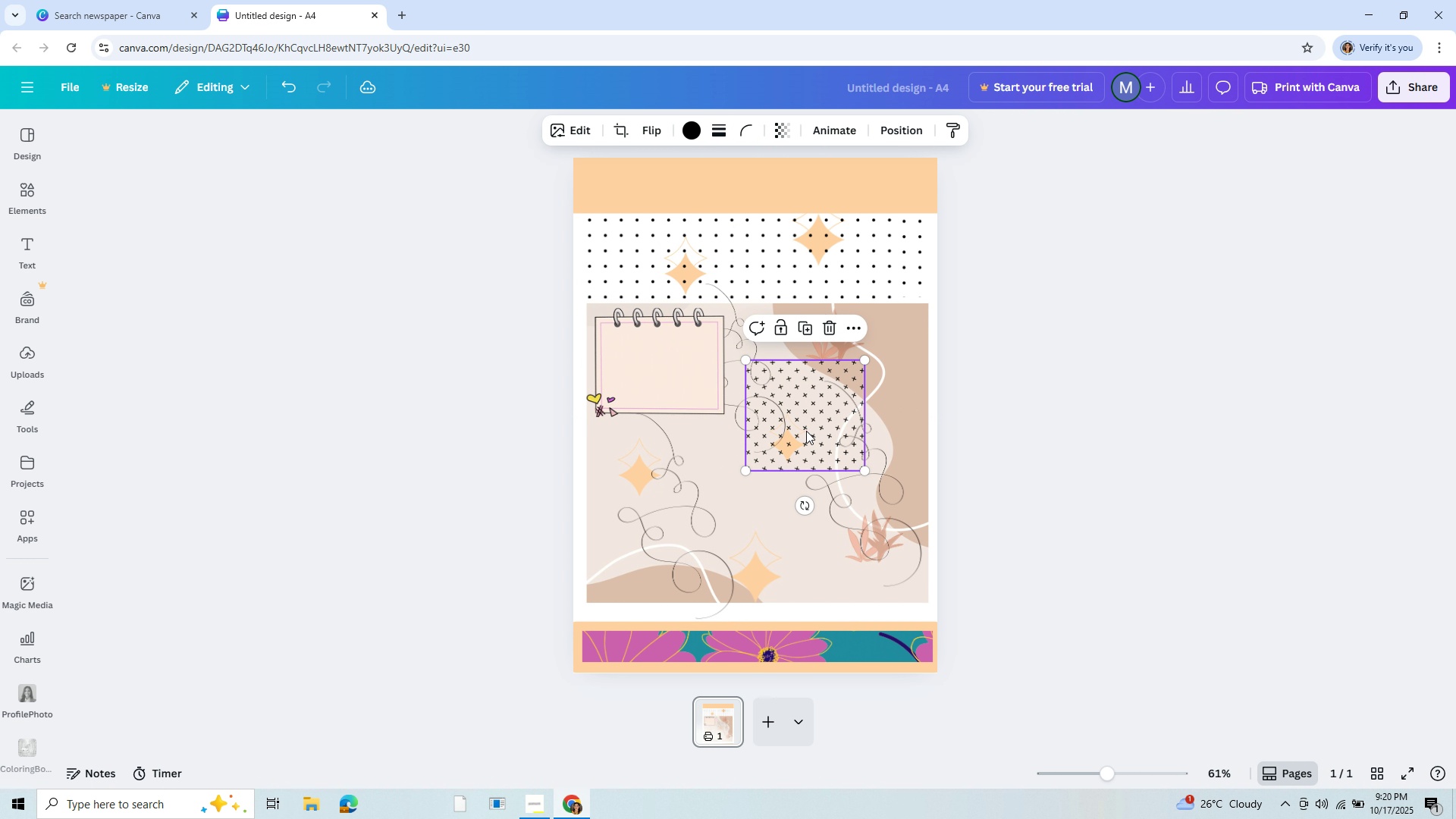 
key(Control+C)
 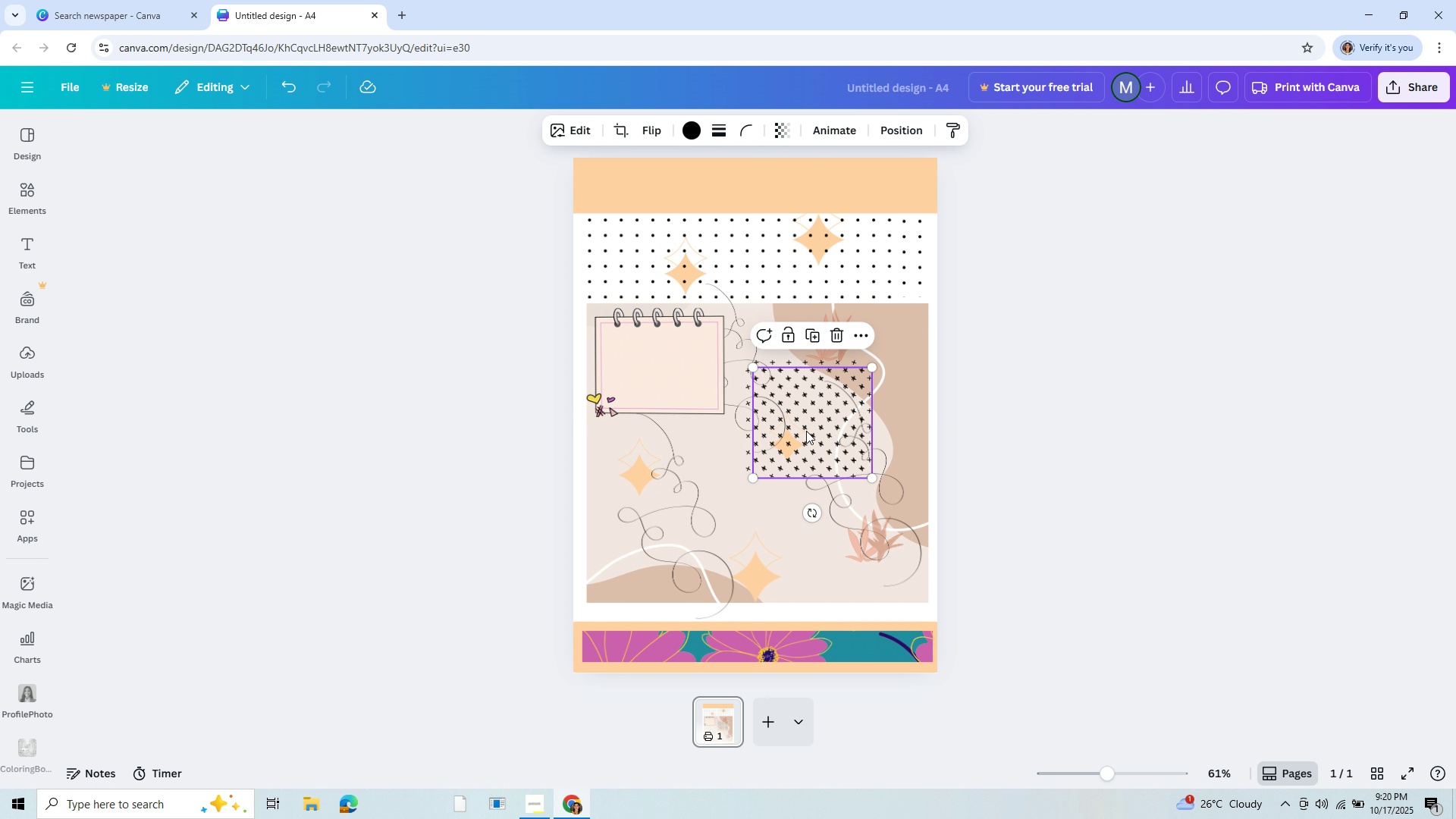 
key(Control+V)
 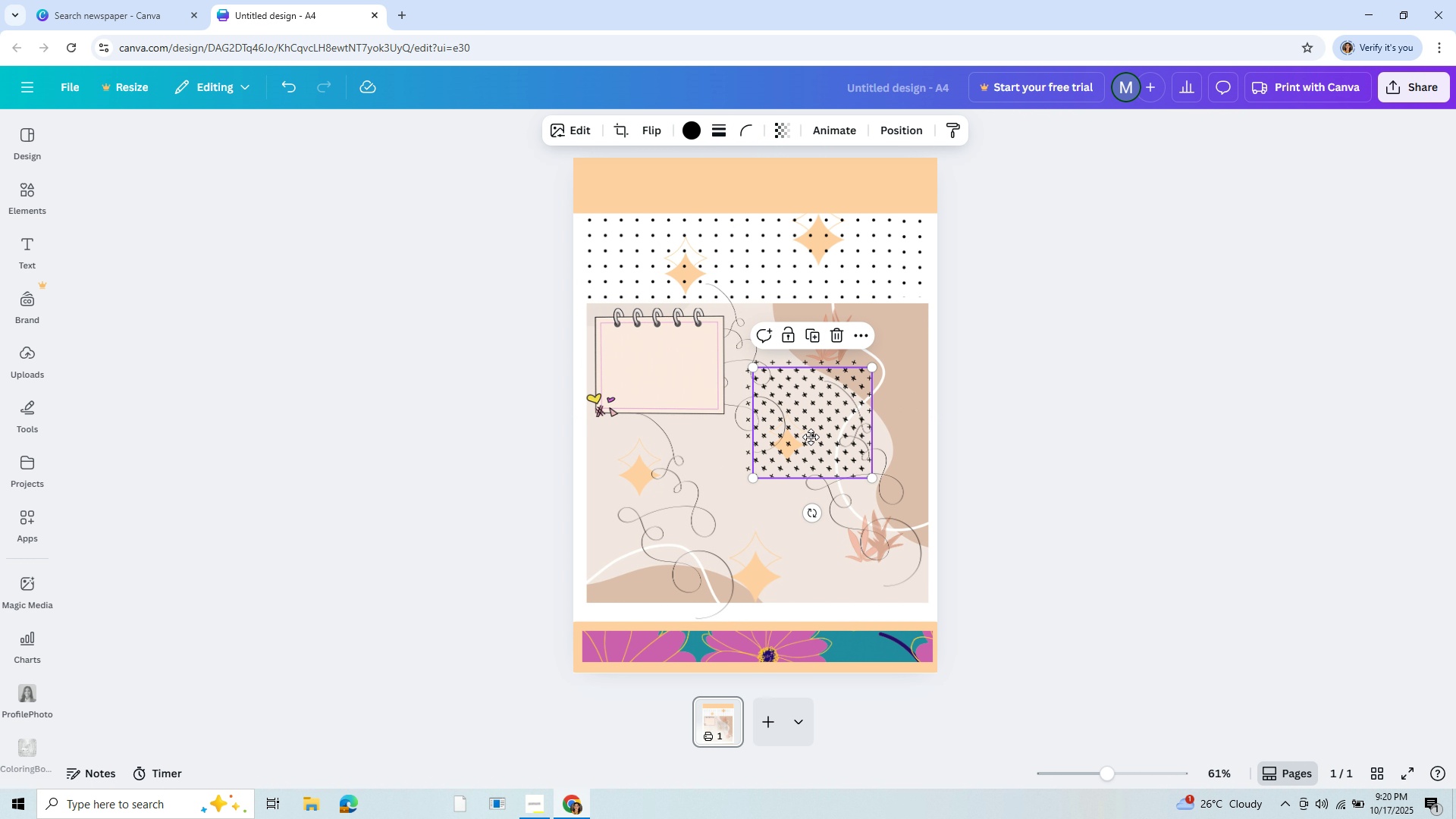 
left_click_drag(start_coordinate=[828, 443], to_coordinate=[679, 394])
 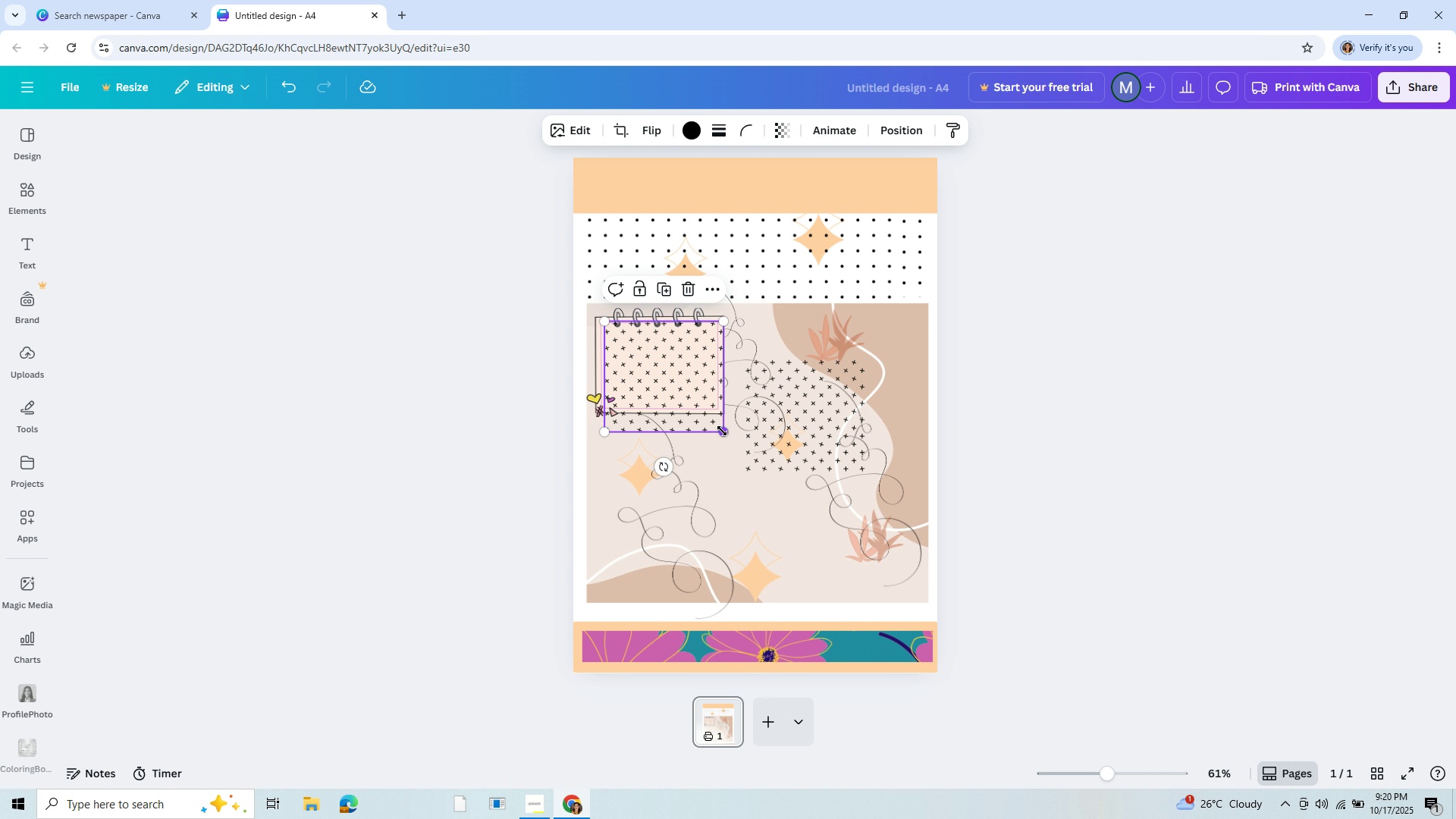 
left_click_drag(start_coordinate=[722, 431], to_coordinate=[687, 394])
 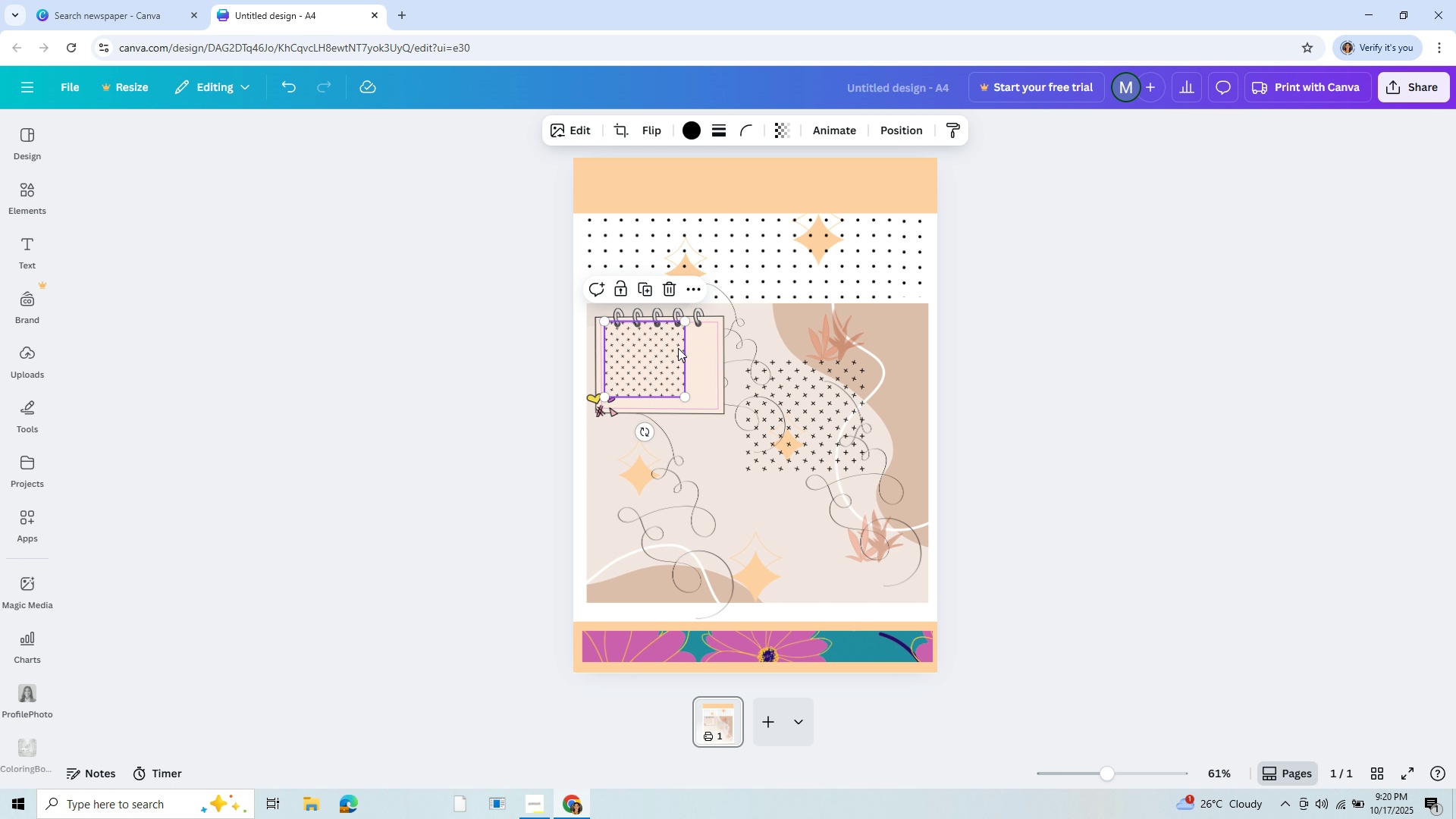 
left_click_drag(start_coordinate=[676, 348], to_coordinate=[680, 354])
 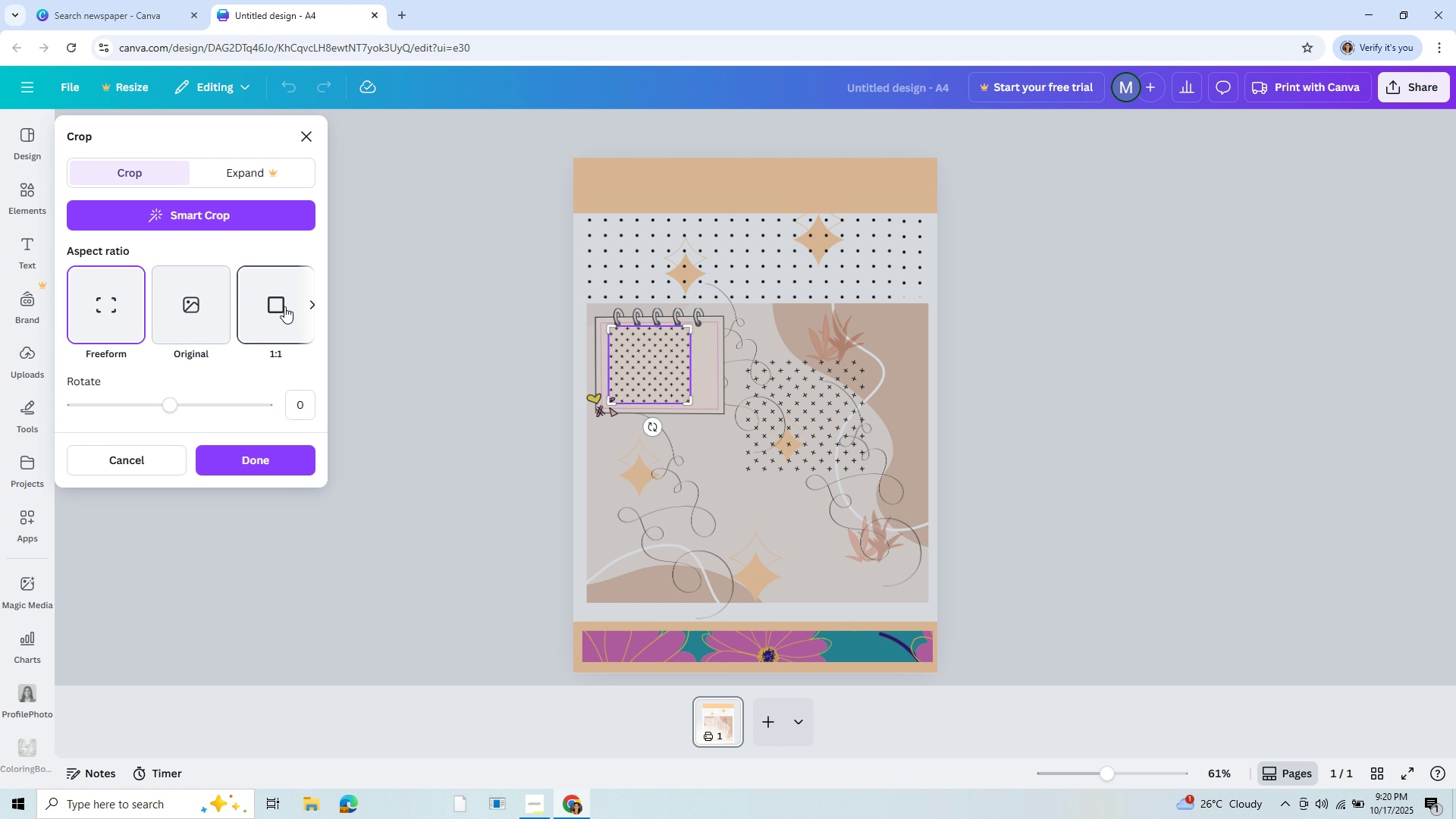 
wait(7.31)
 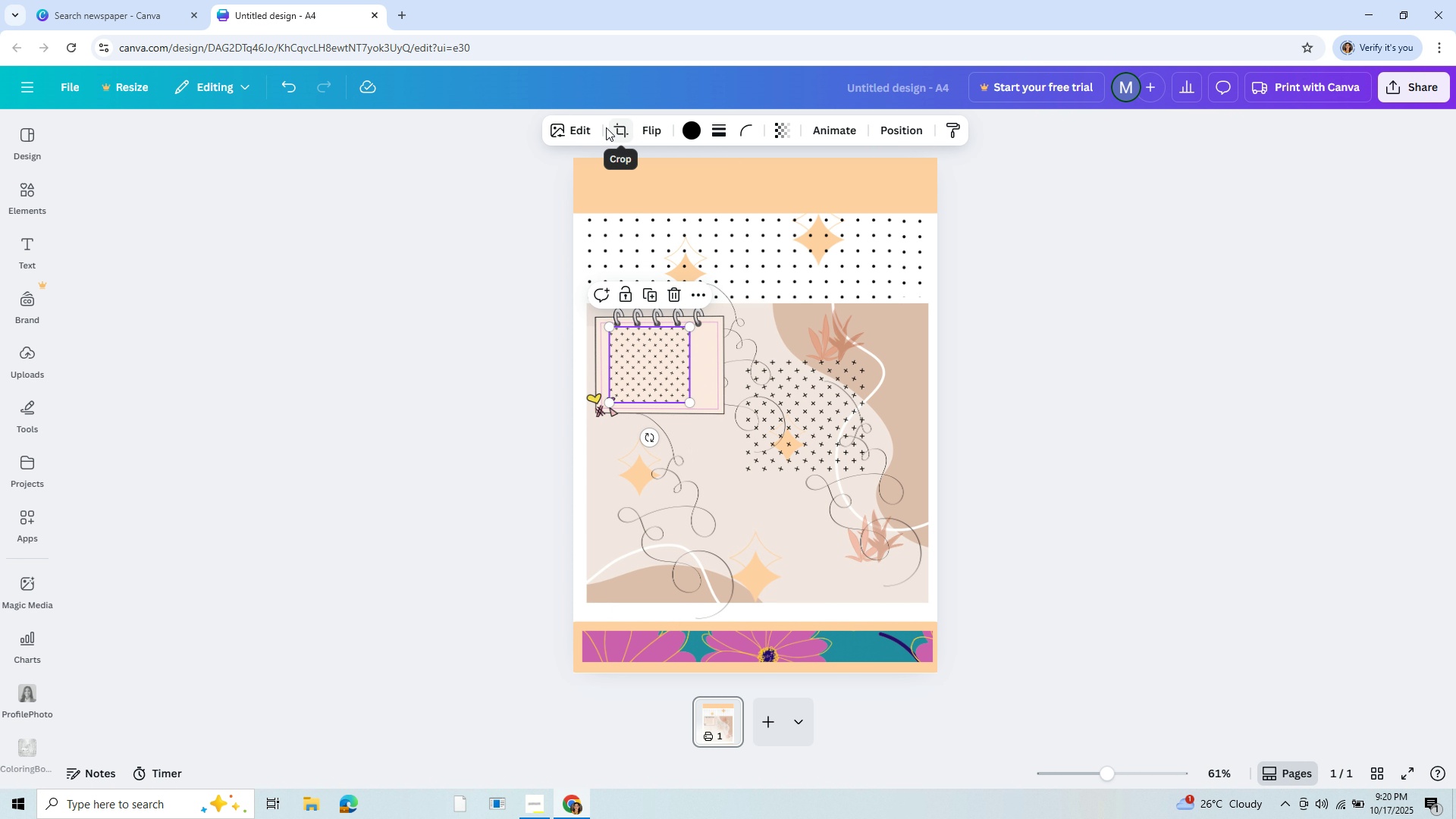 
left_click([284, 306])
 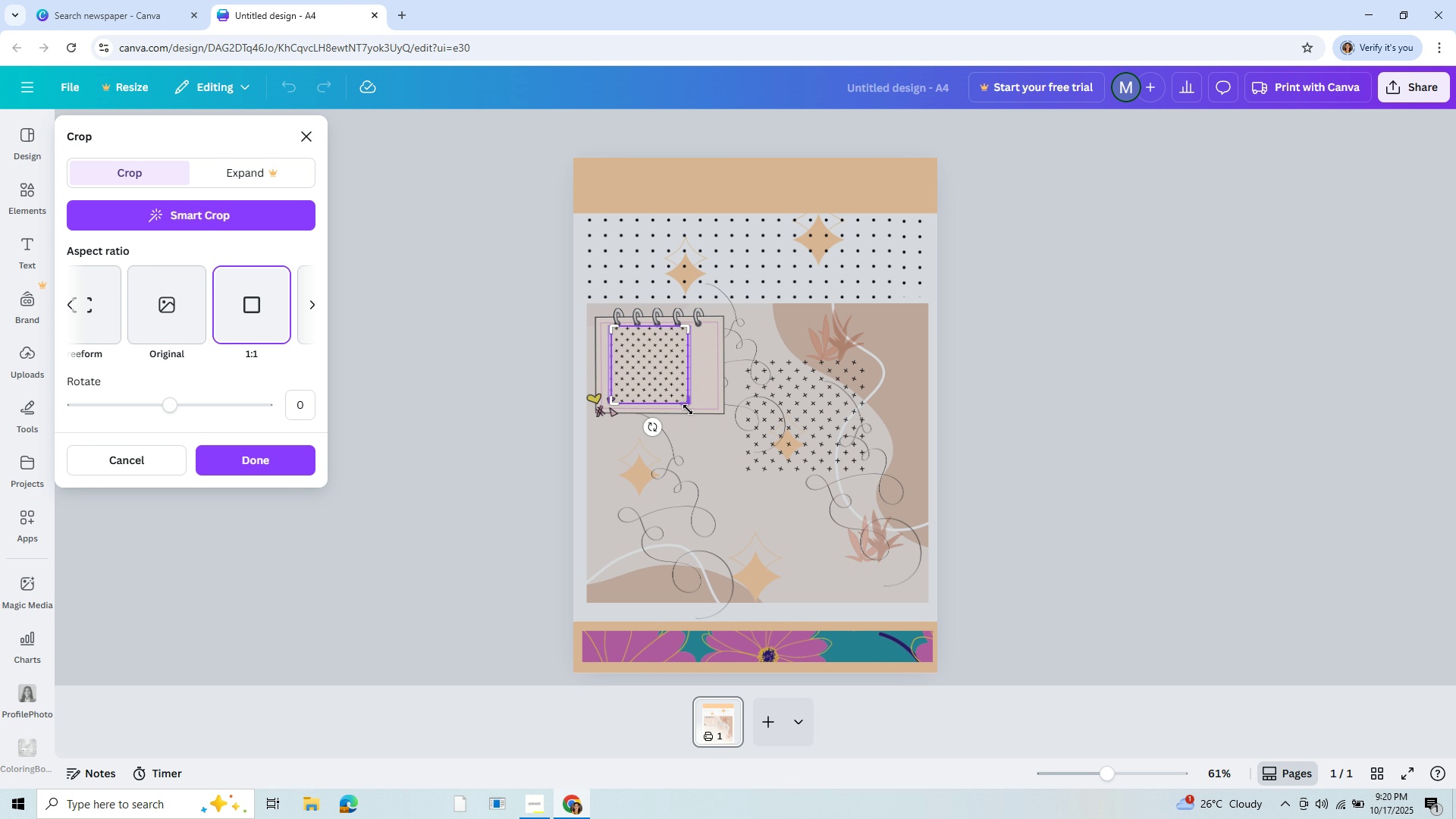 
left_click_drag(start_coordinate=[690, 409], to_coordinate=[697, 393])
 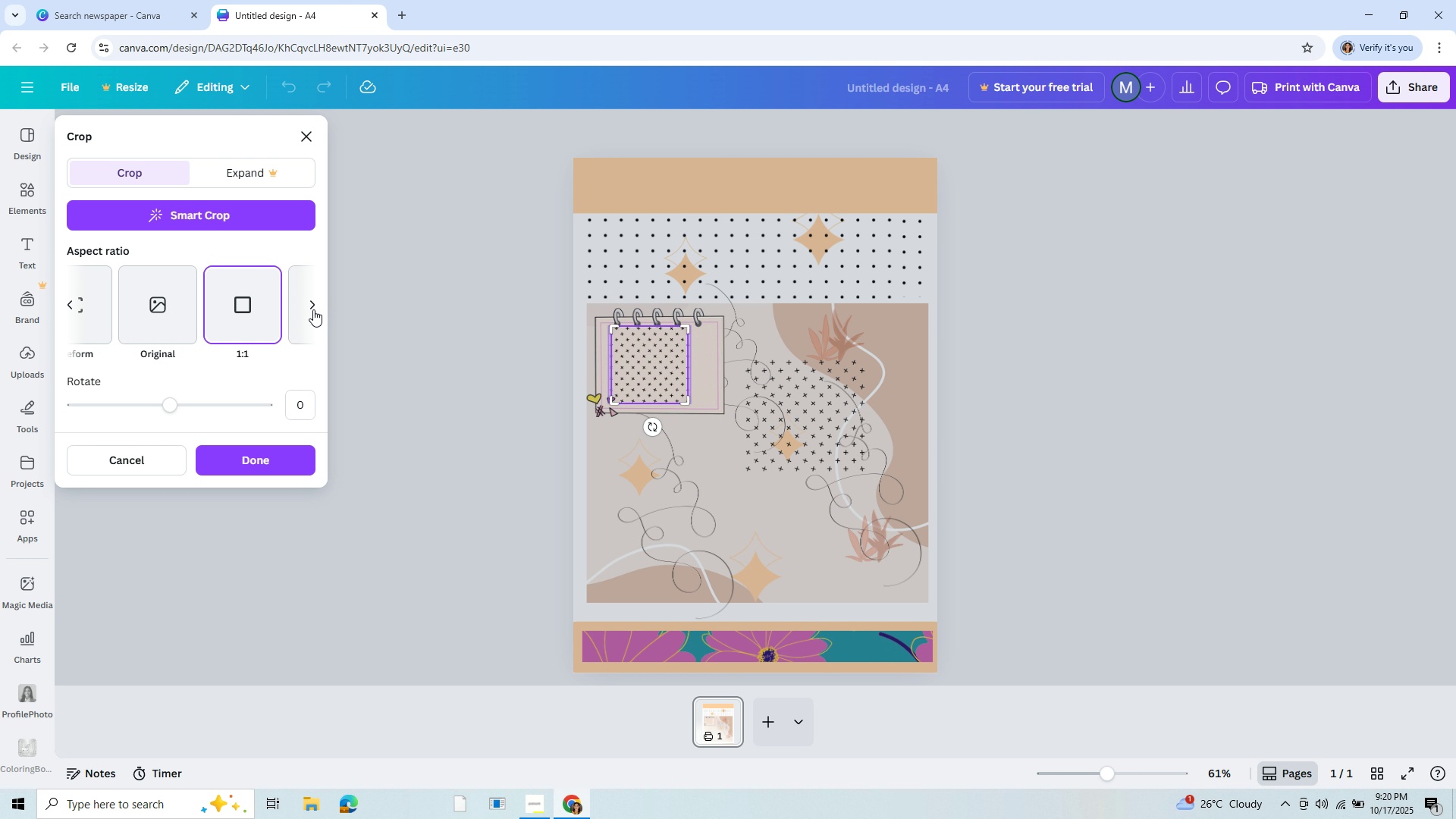 
left_click([313, 309])
 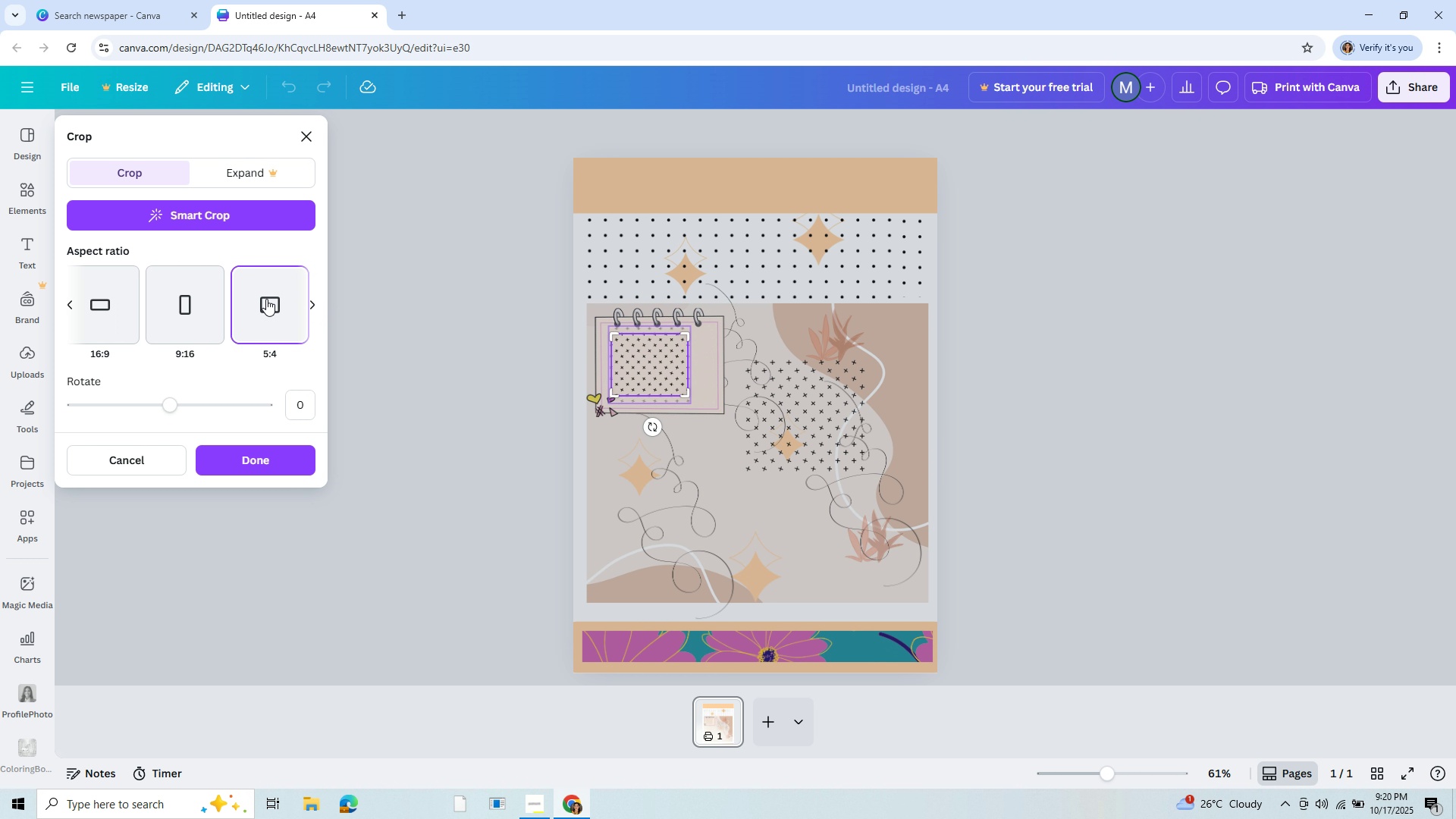 
left_click([265, 300])
 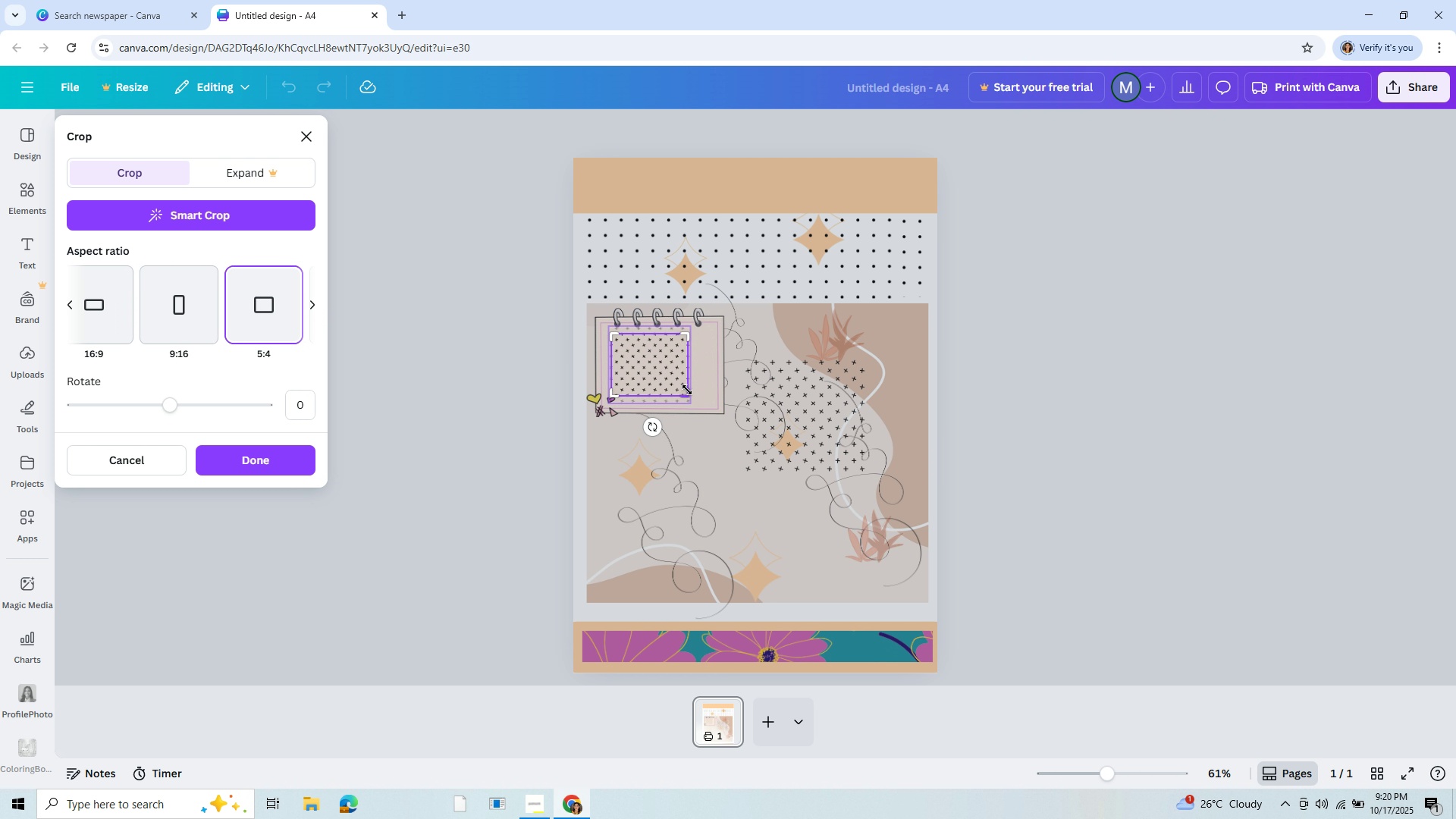 
left_click_drag(start_coordinate=[689, 391], to_coordinate=[701, 402])
 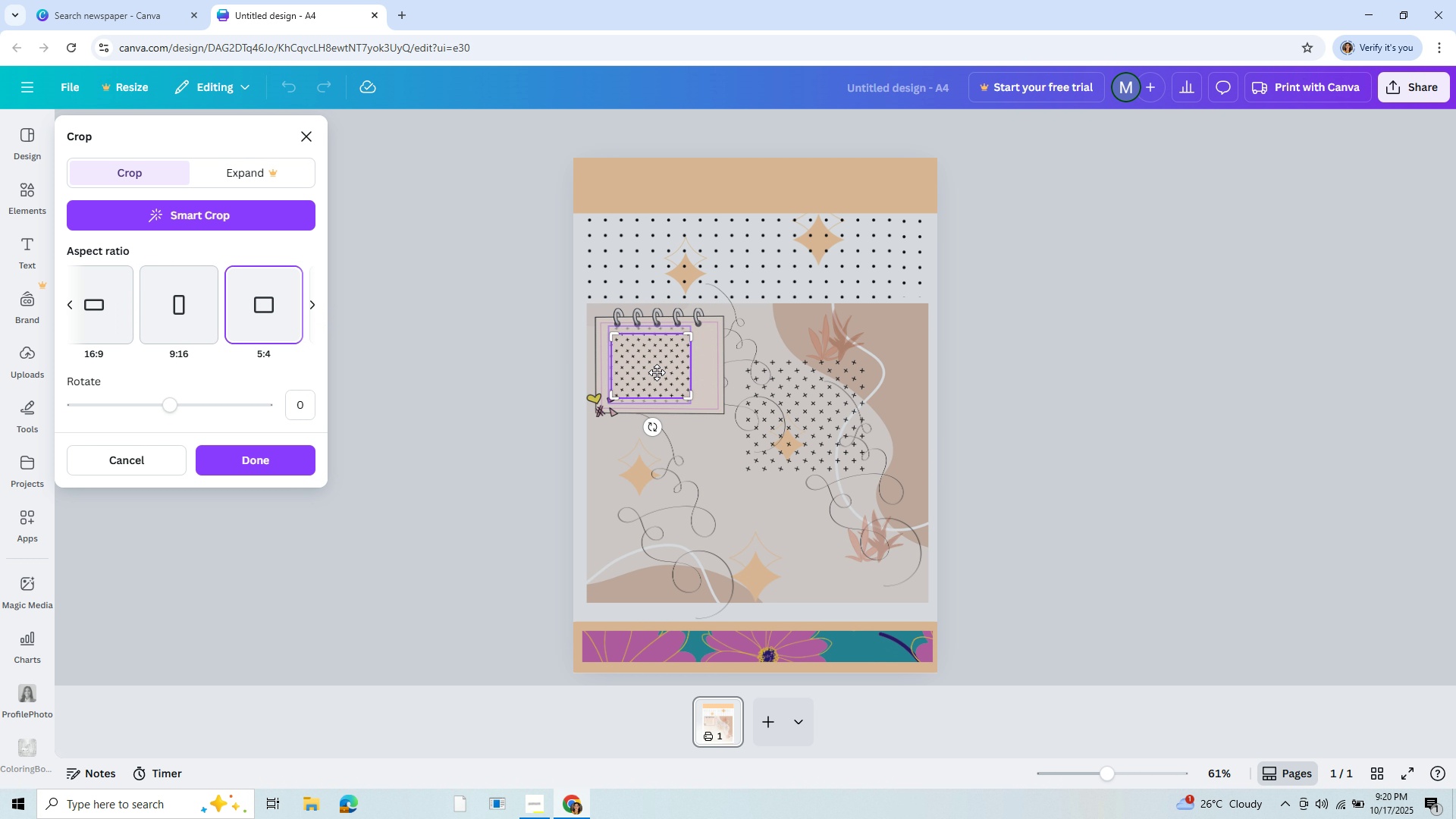 
left_click_drag(start_coordinate=[657, 372], to_coordinate=[670, 371])
 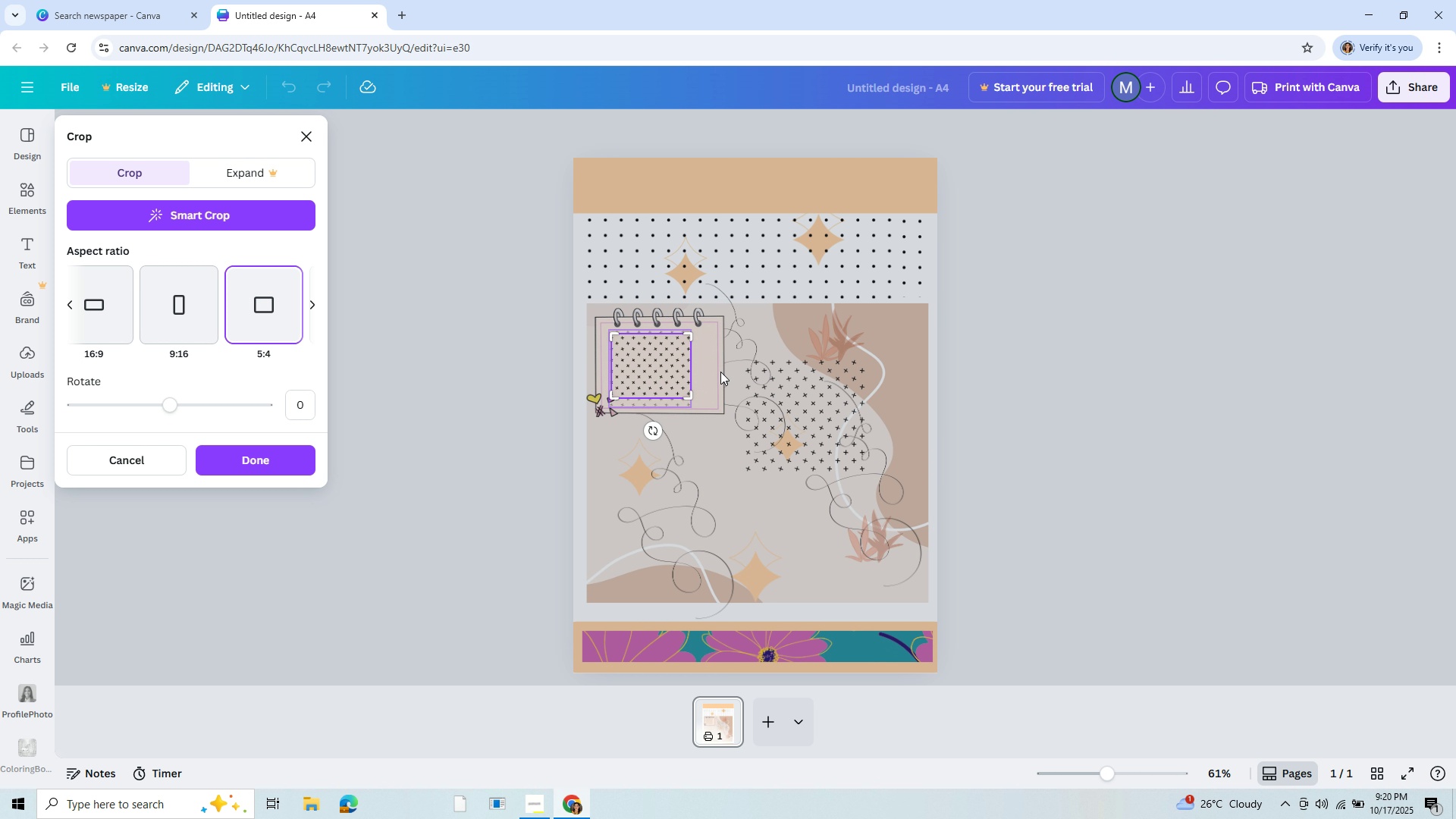 
left_click([711, 381])
 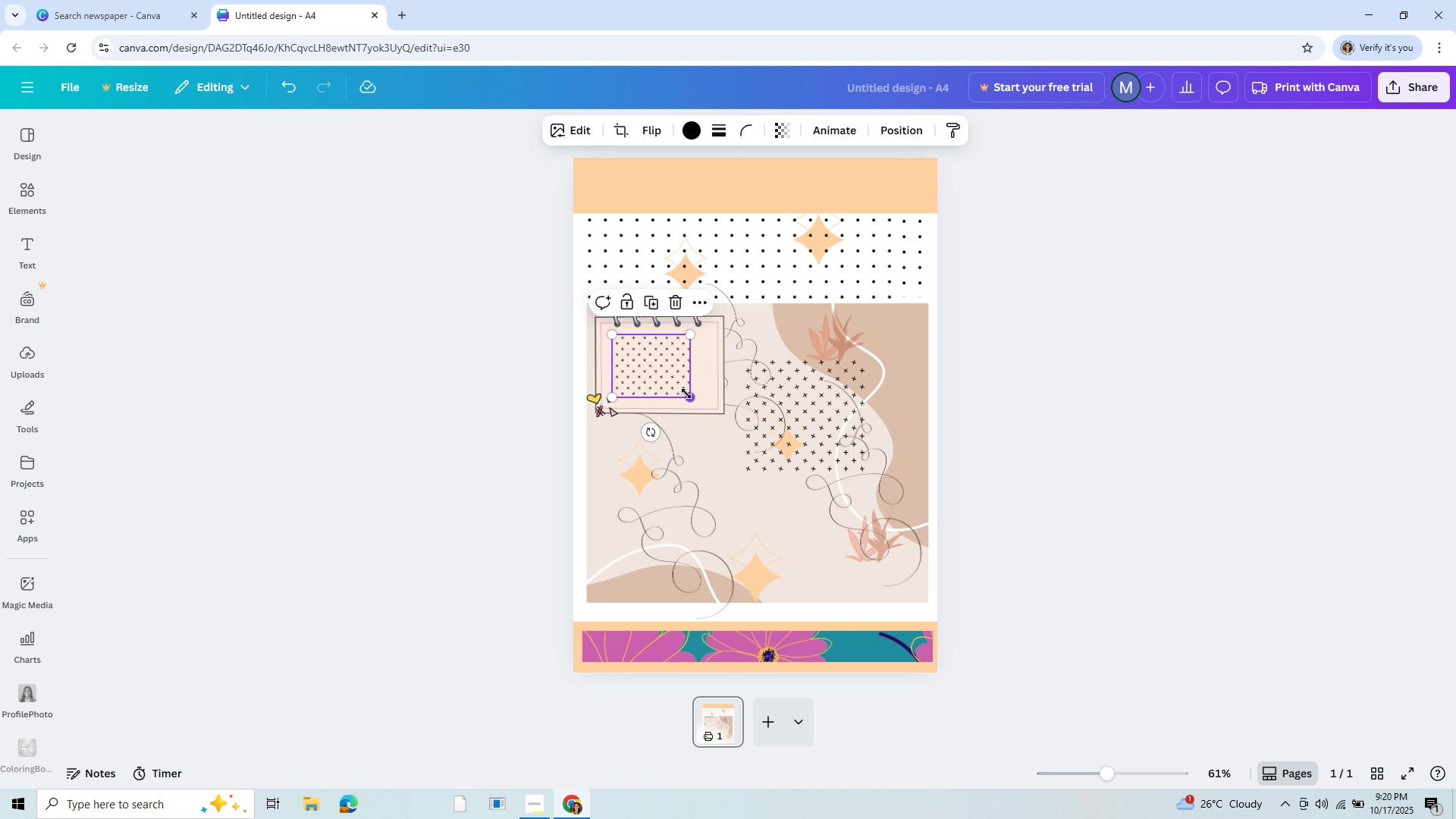 
left_click_drag(start_coordinate=[690, 395], to_coordinate=[717, 410])
 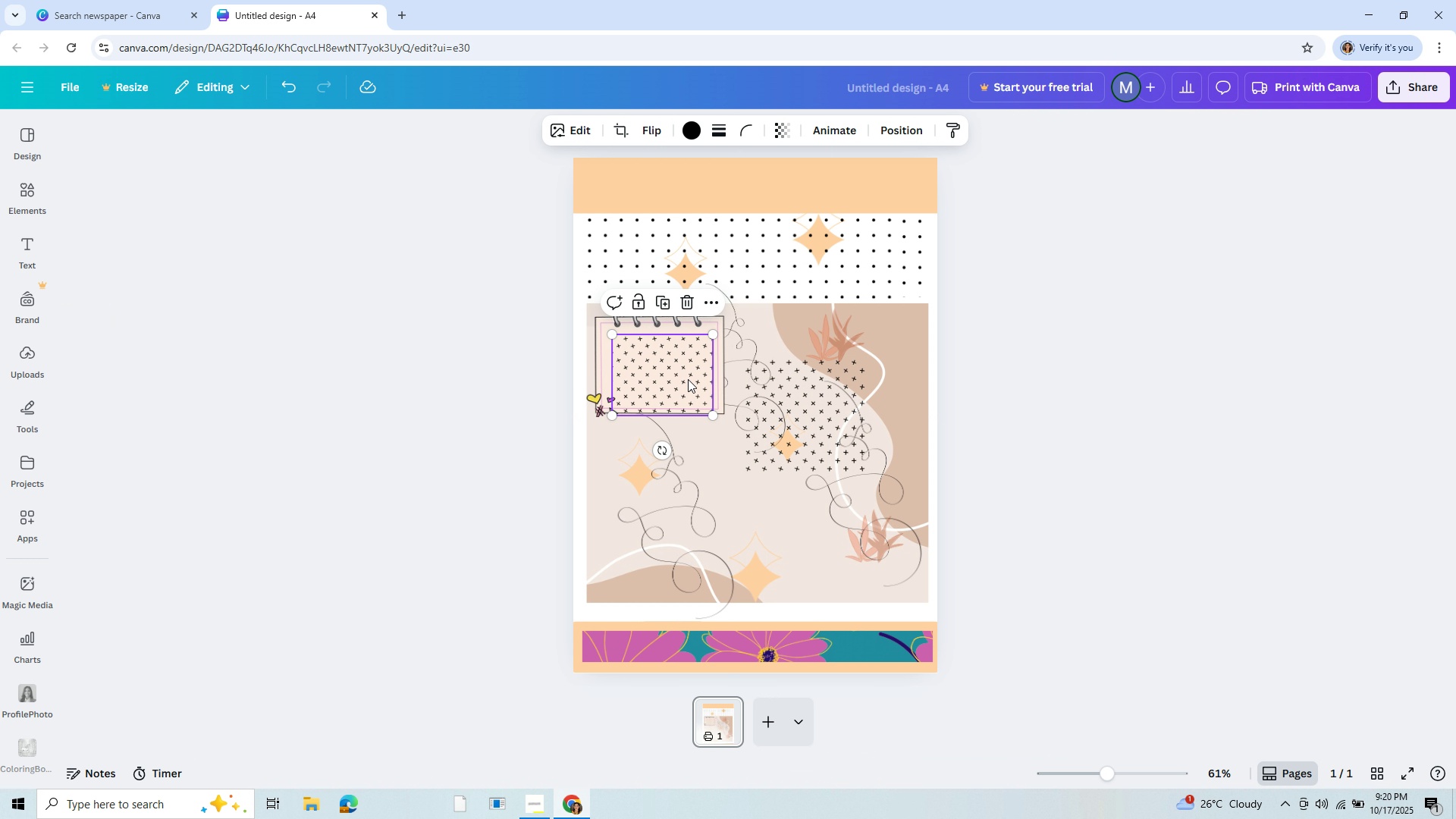 
left_click_drag(start_coordinate=[689, 382], to_coordinate=[686, 373])
 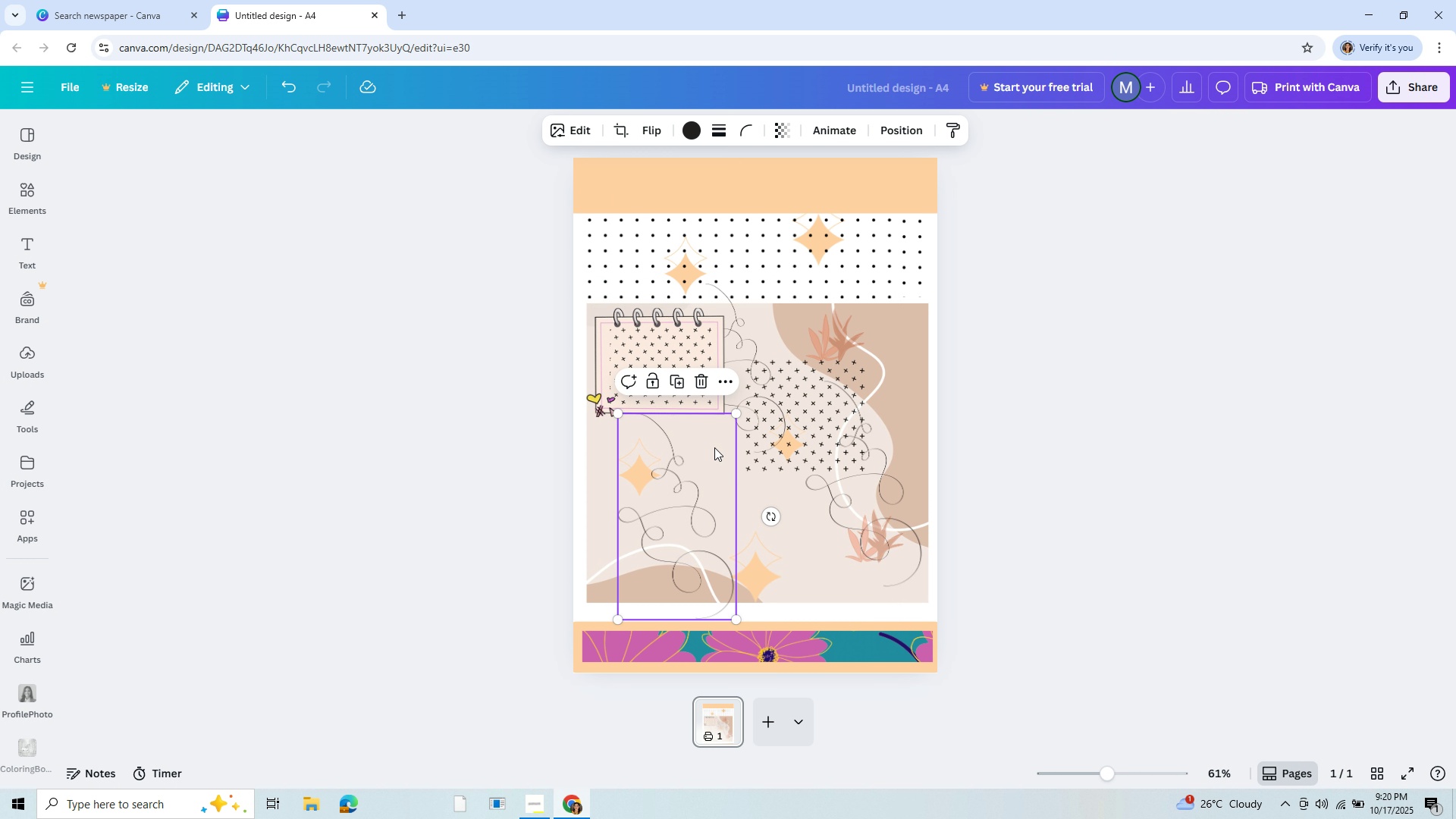 
left_click([714, 447])
 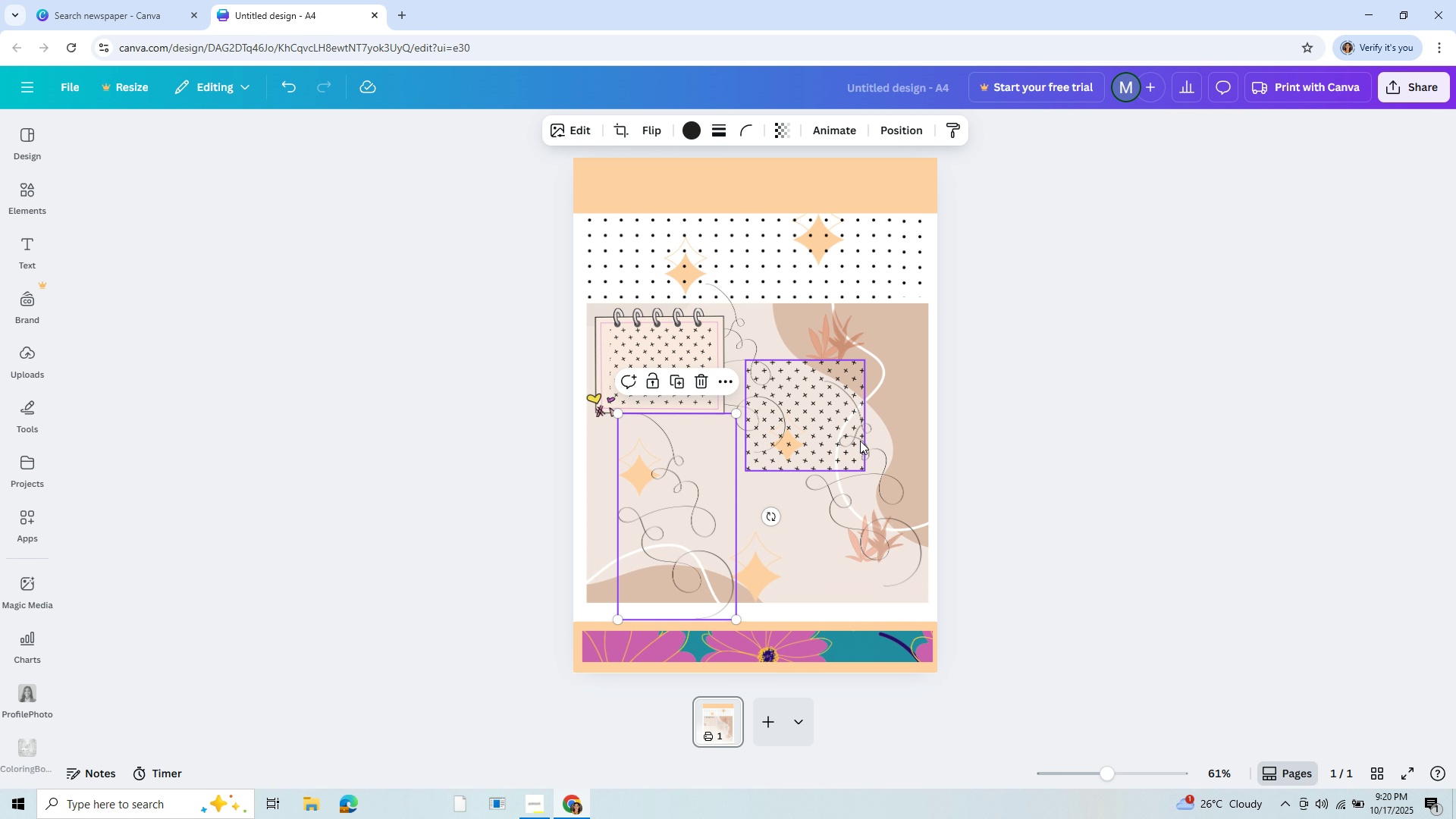 
mouse_move([830, 433])
 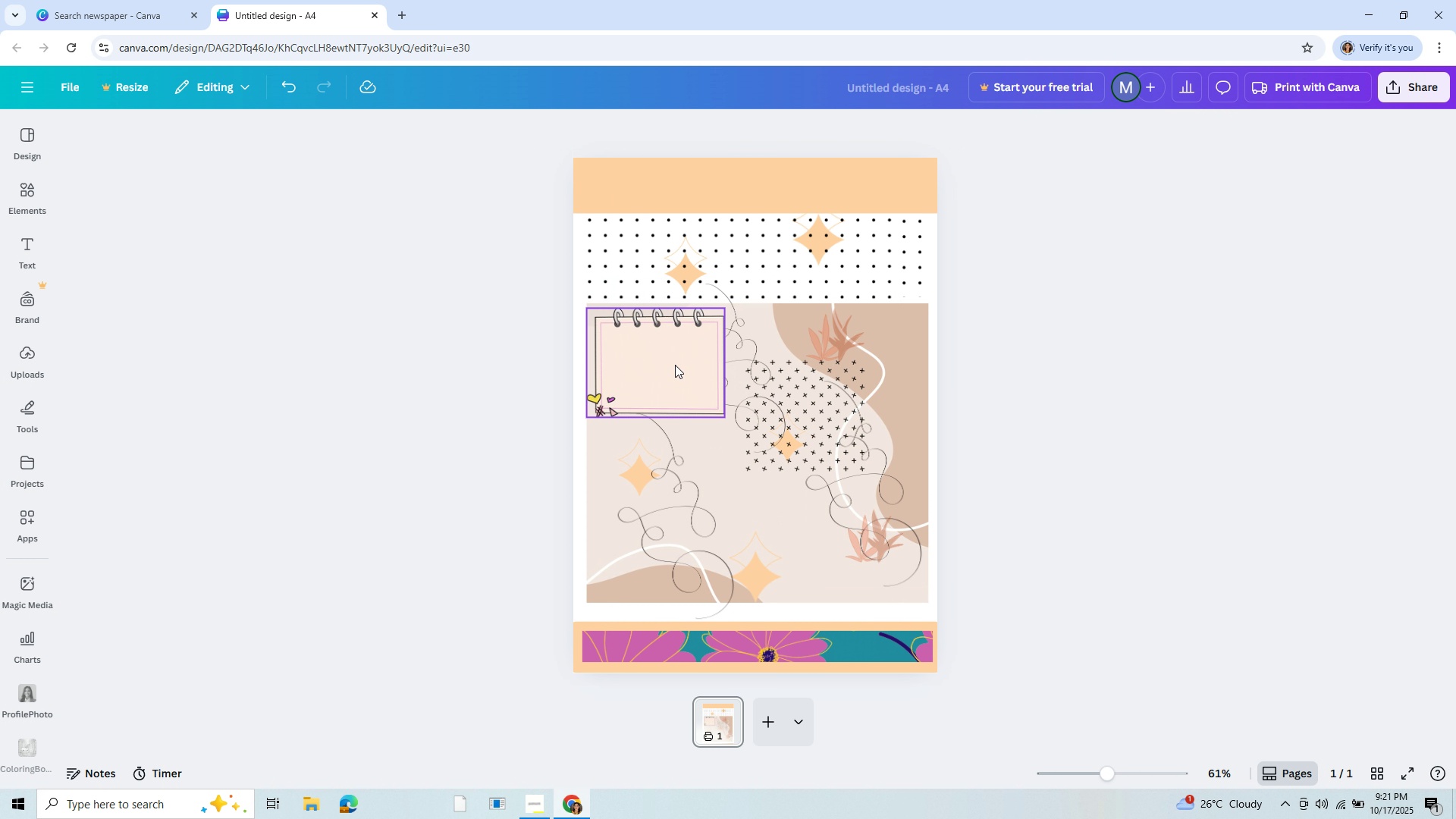 
key(Backspace)
 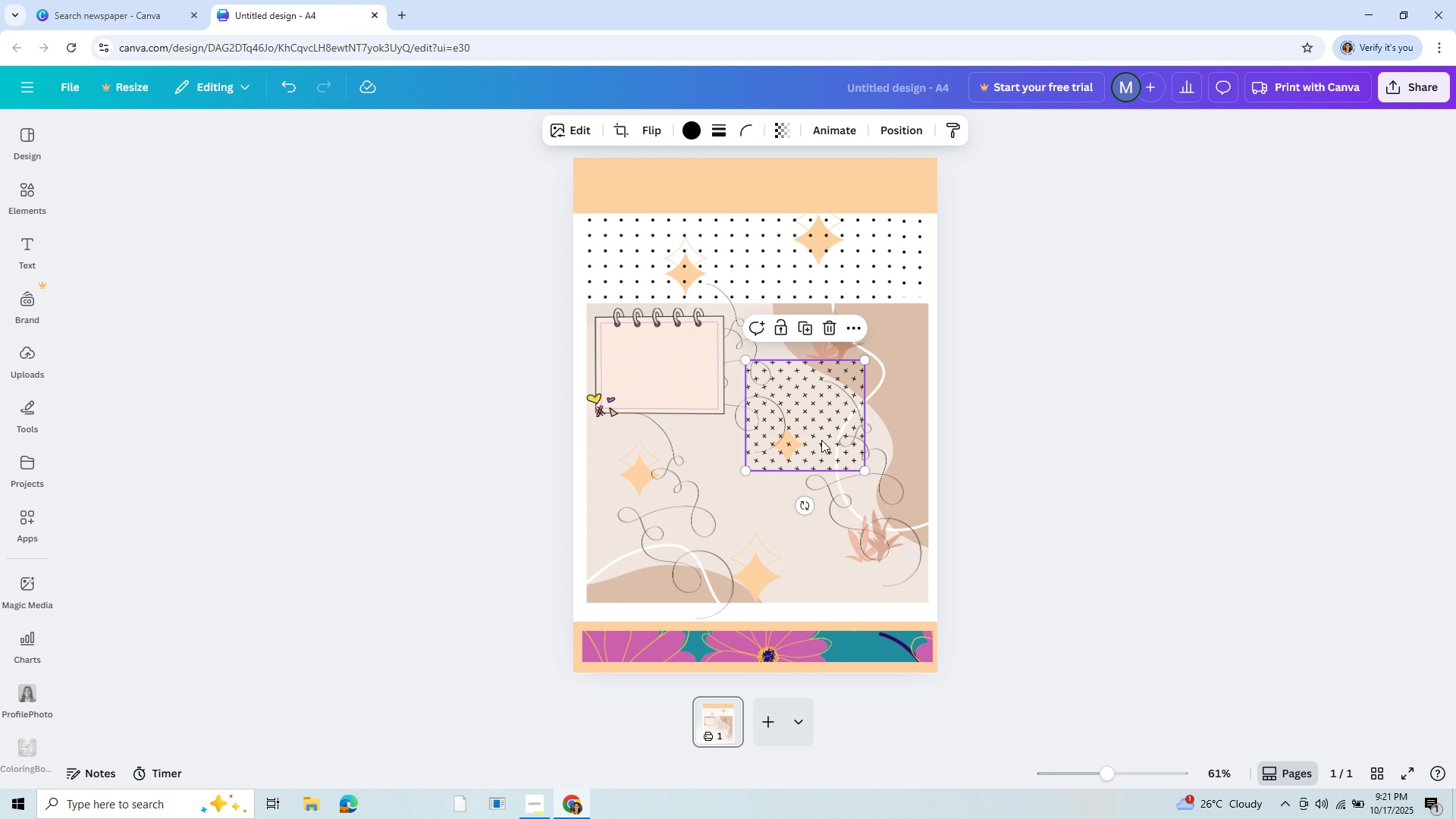 
left_click([821, 440])
 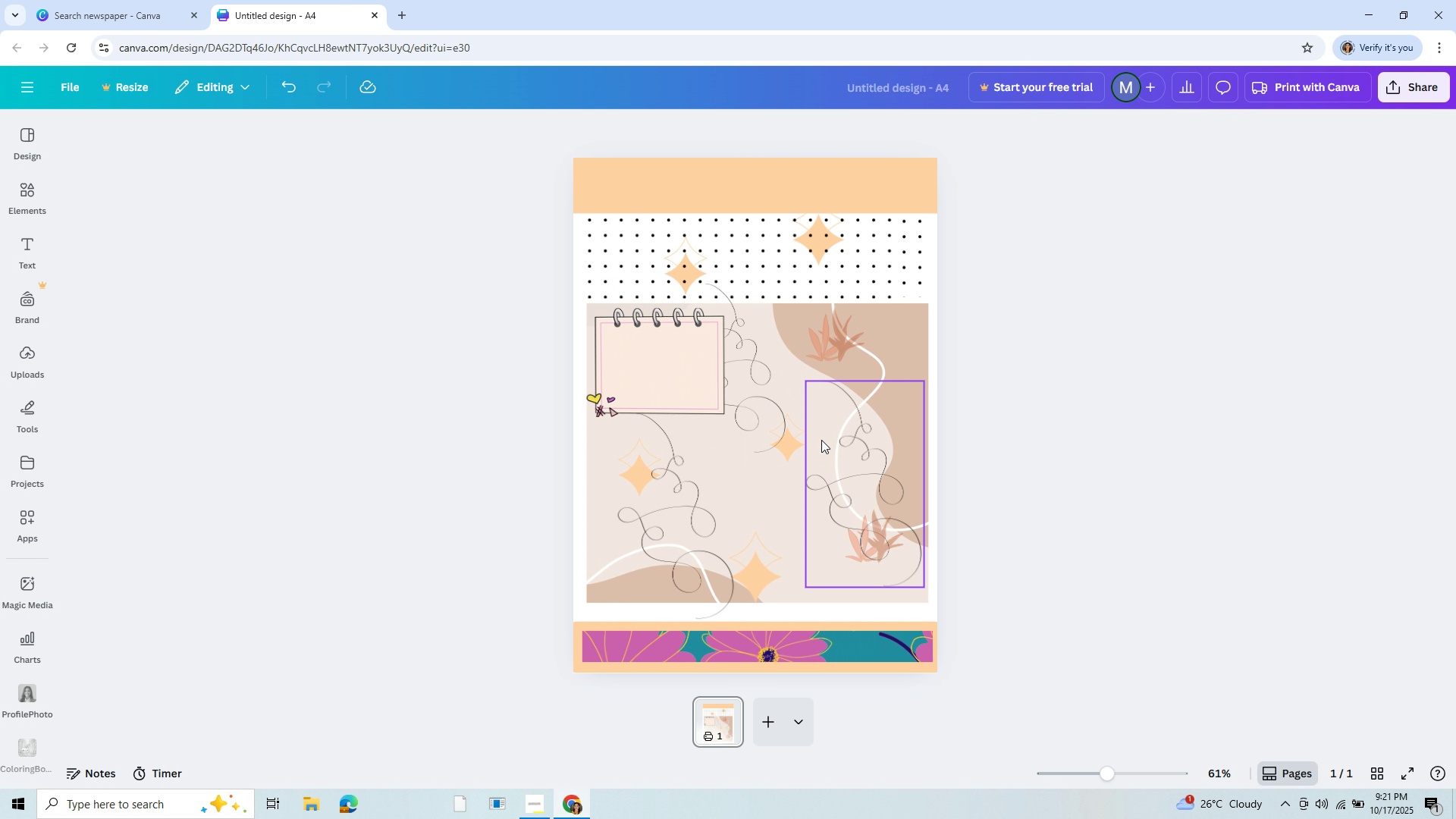 
key(Backspace)
 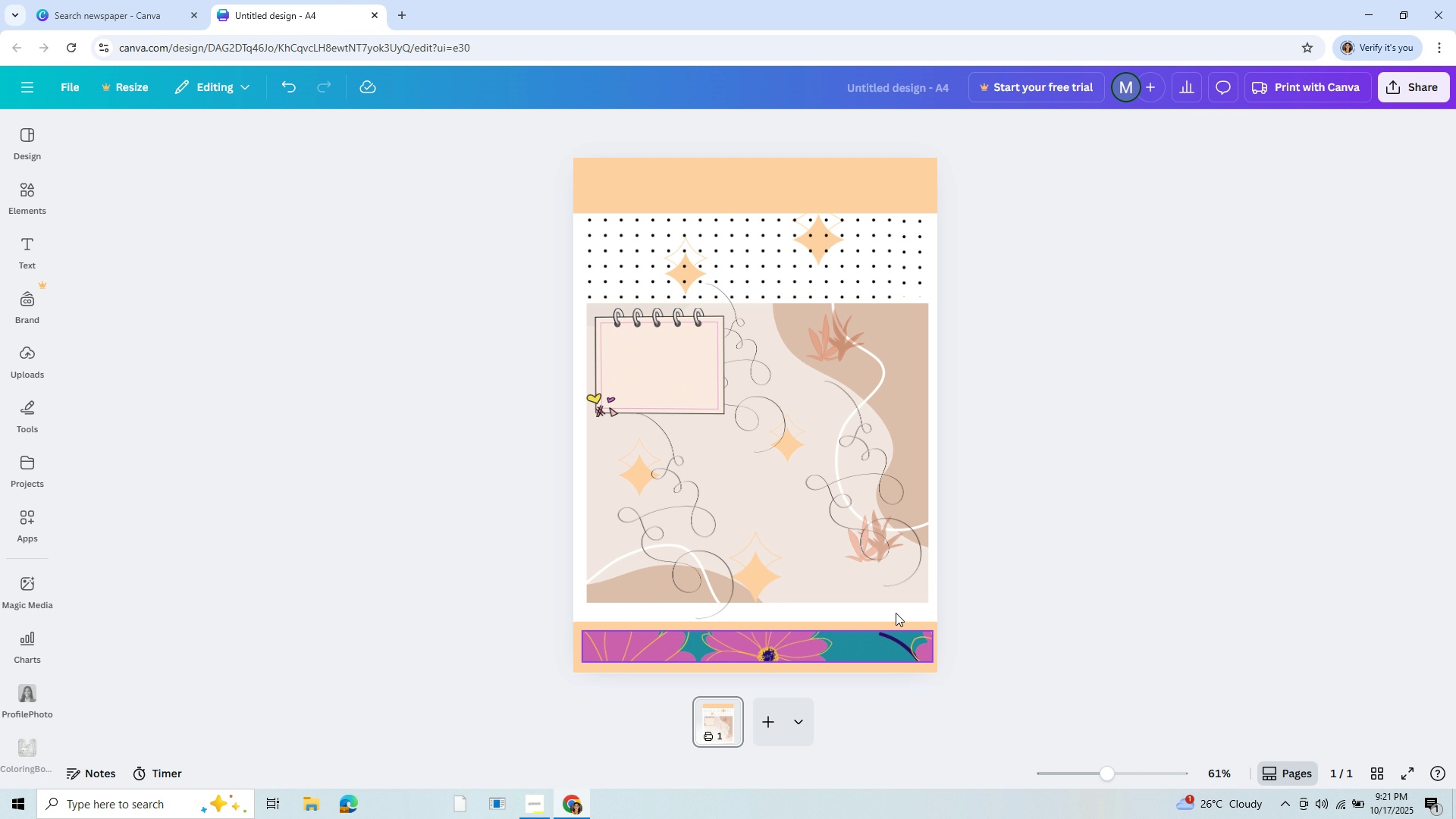 
left_click([674, 337])
 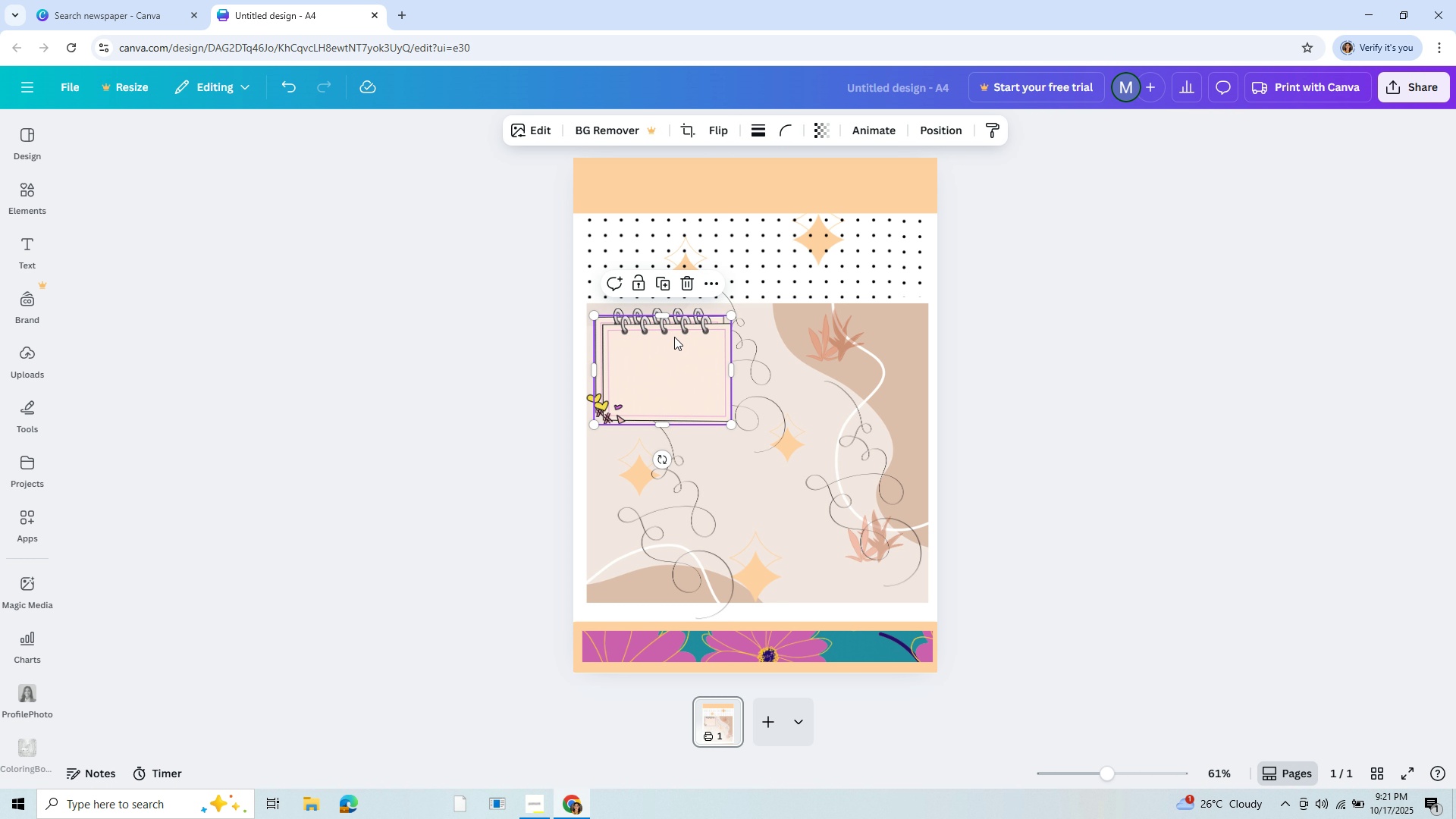 
key(Control+C)
 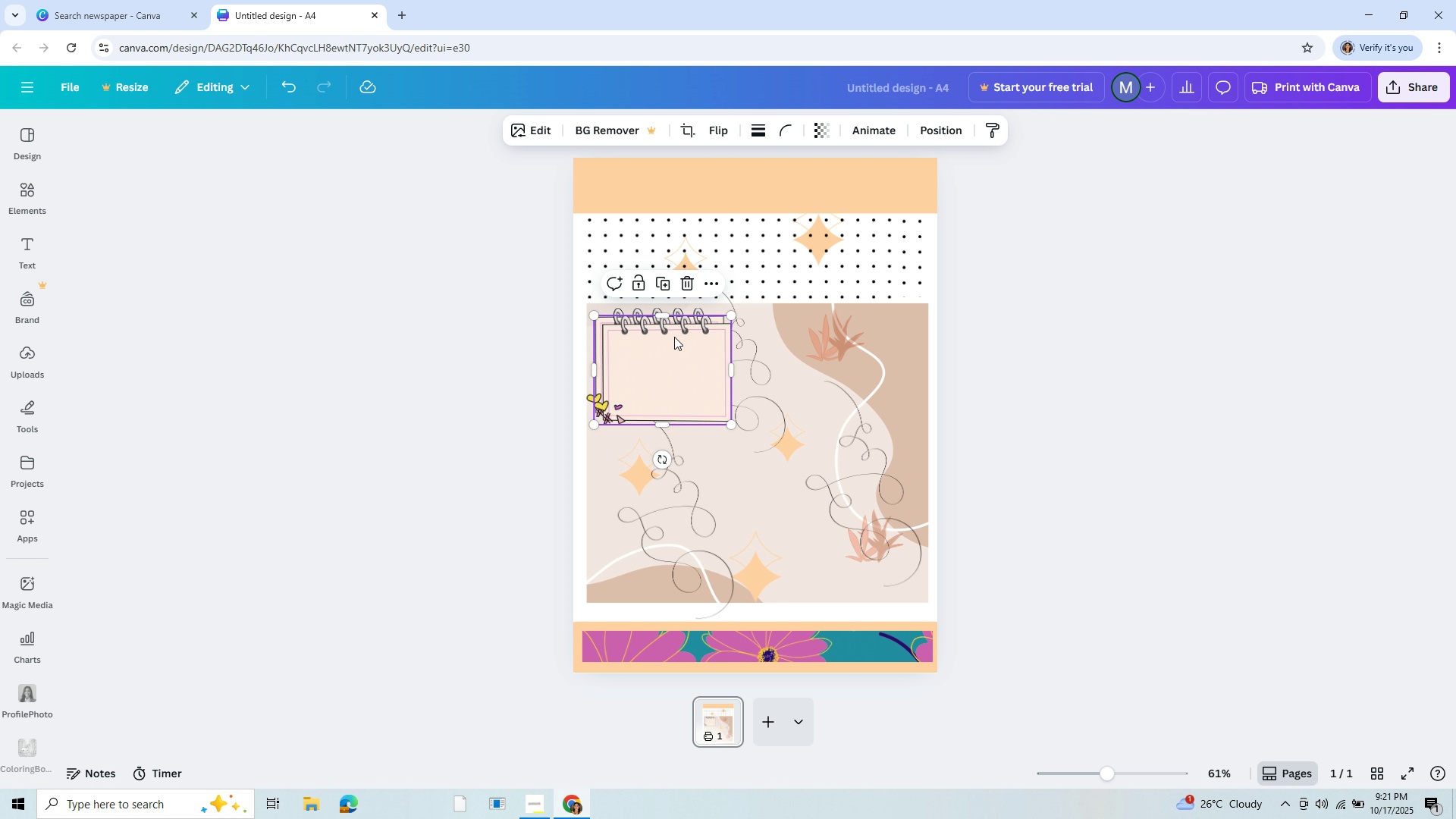 
key(Control+V)
 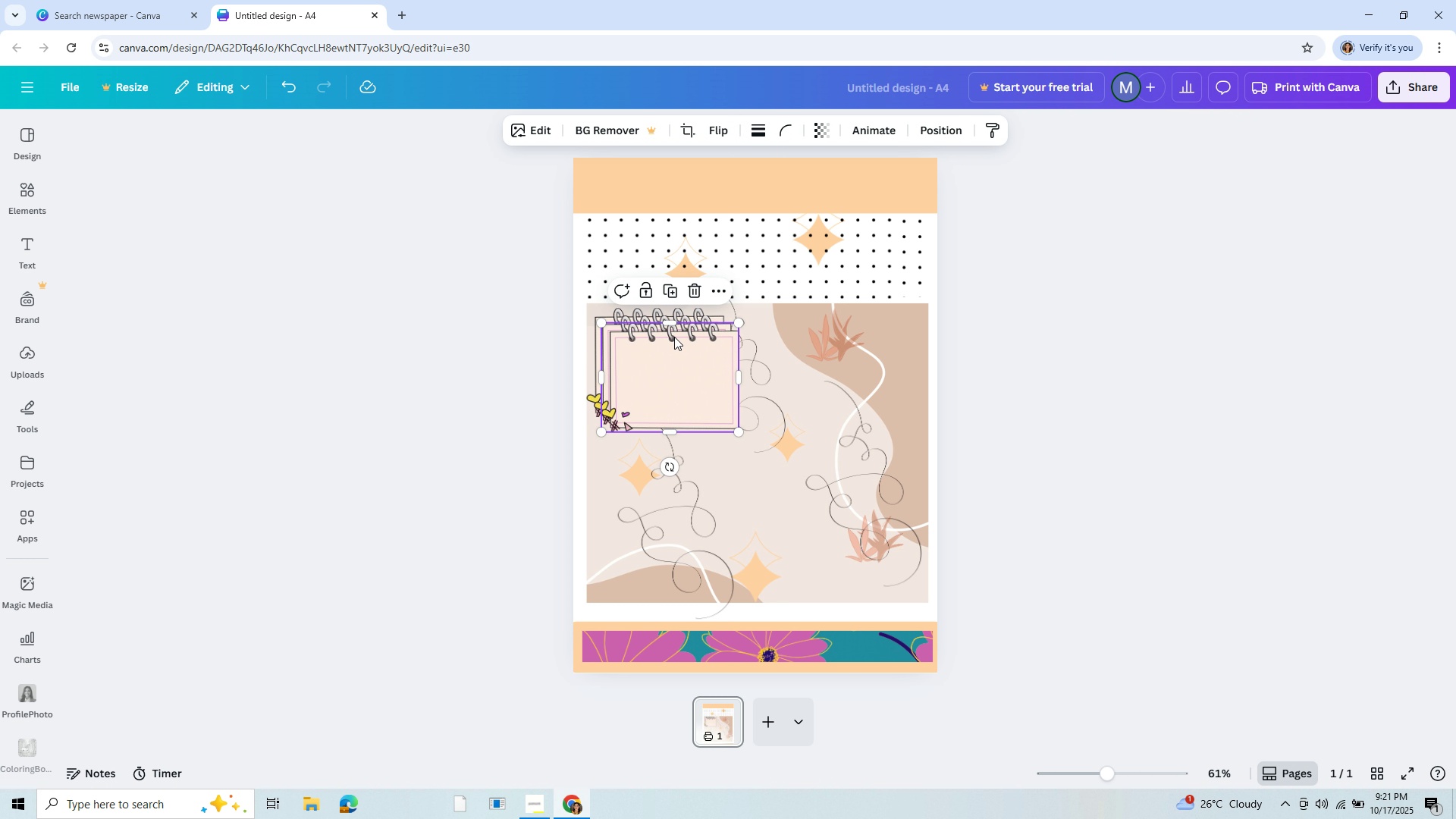 
key(Control+V)
 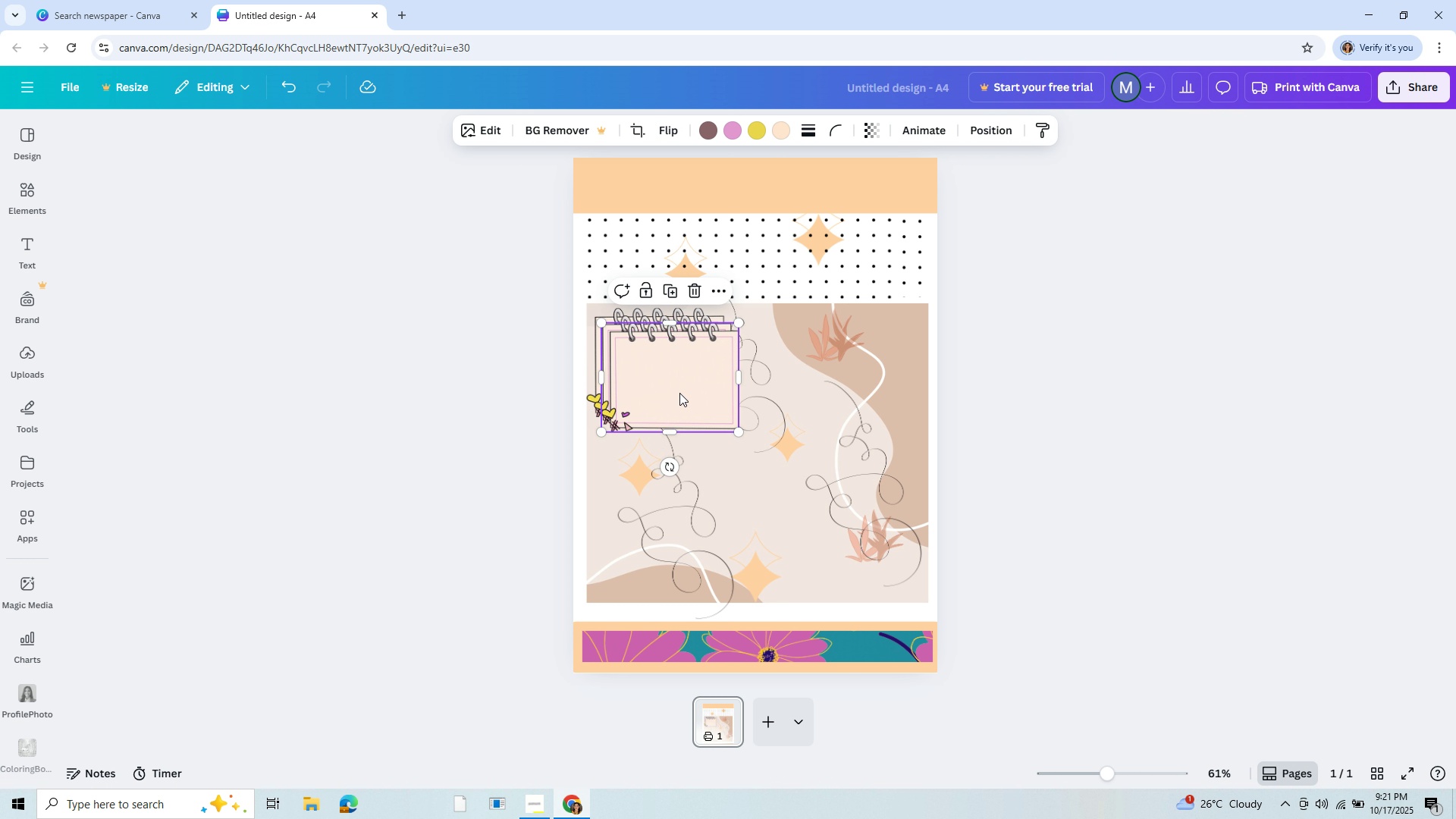 
left_click_drag(start_coordinate=[679, 386], to_coordinate=[678, 491])
 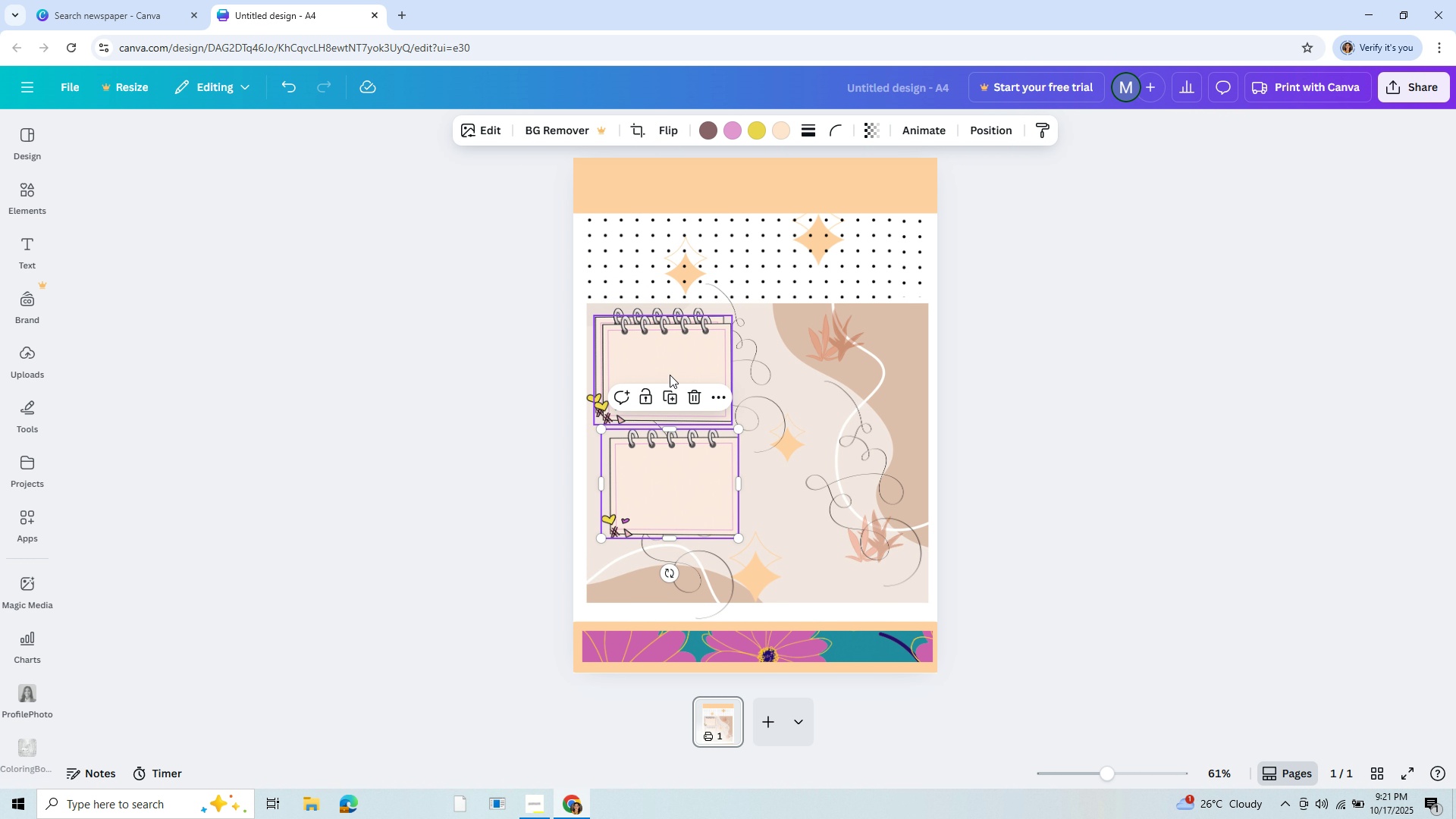 
left_click_drag(start_coordinate=[670, 375], to_coordinate=[814, 368])
 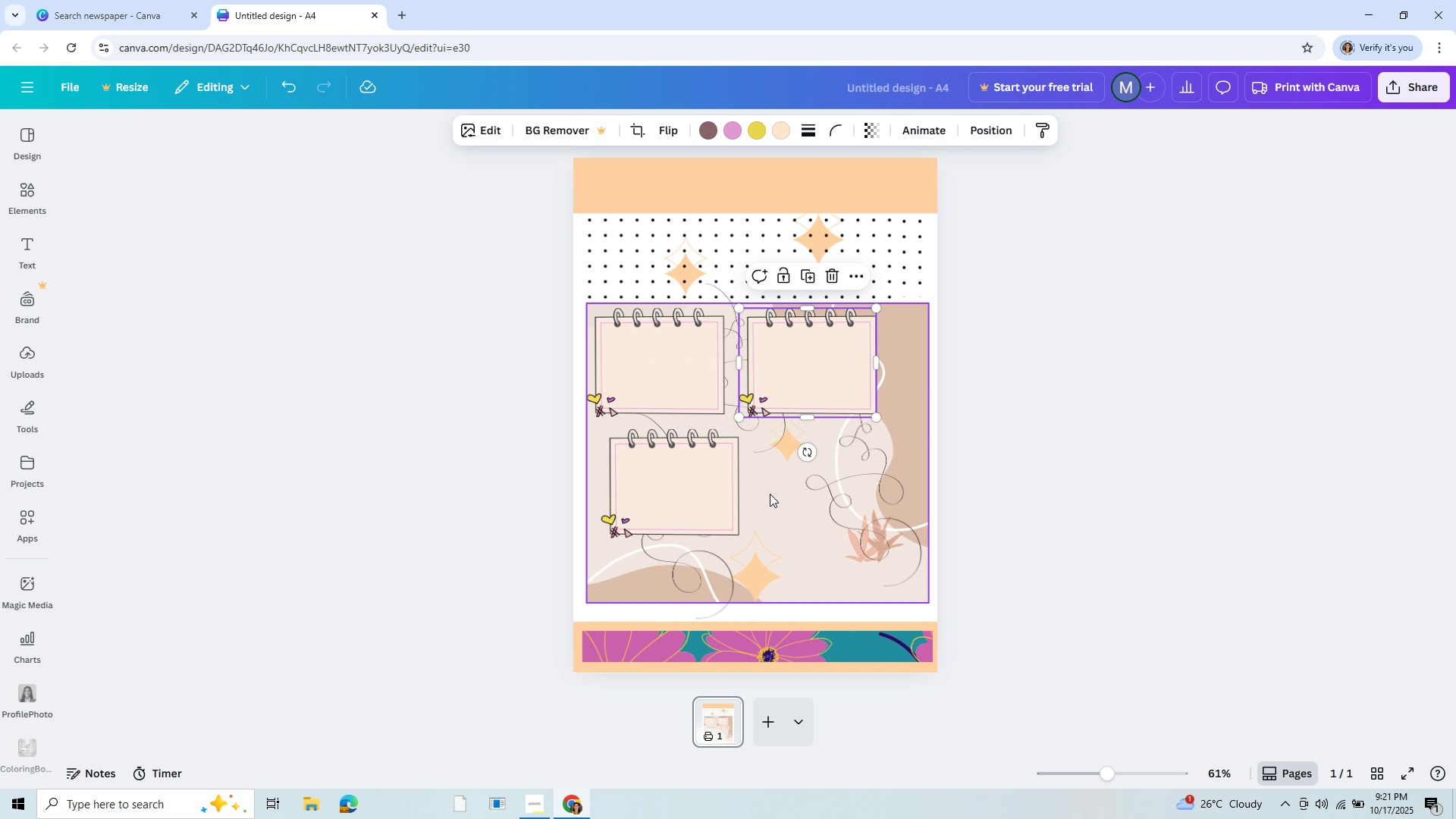 
key(Control+C)
 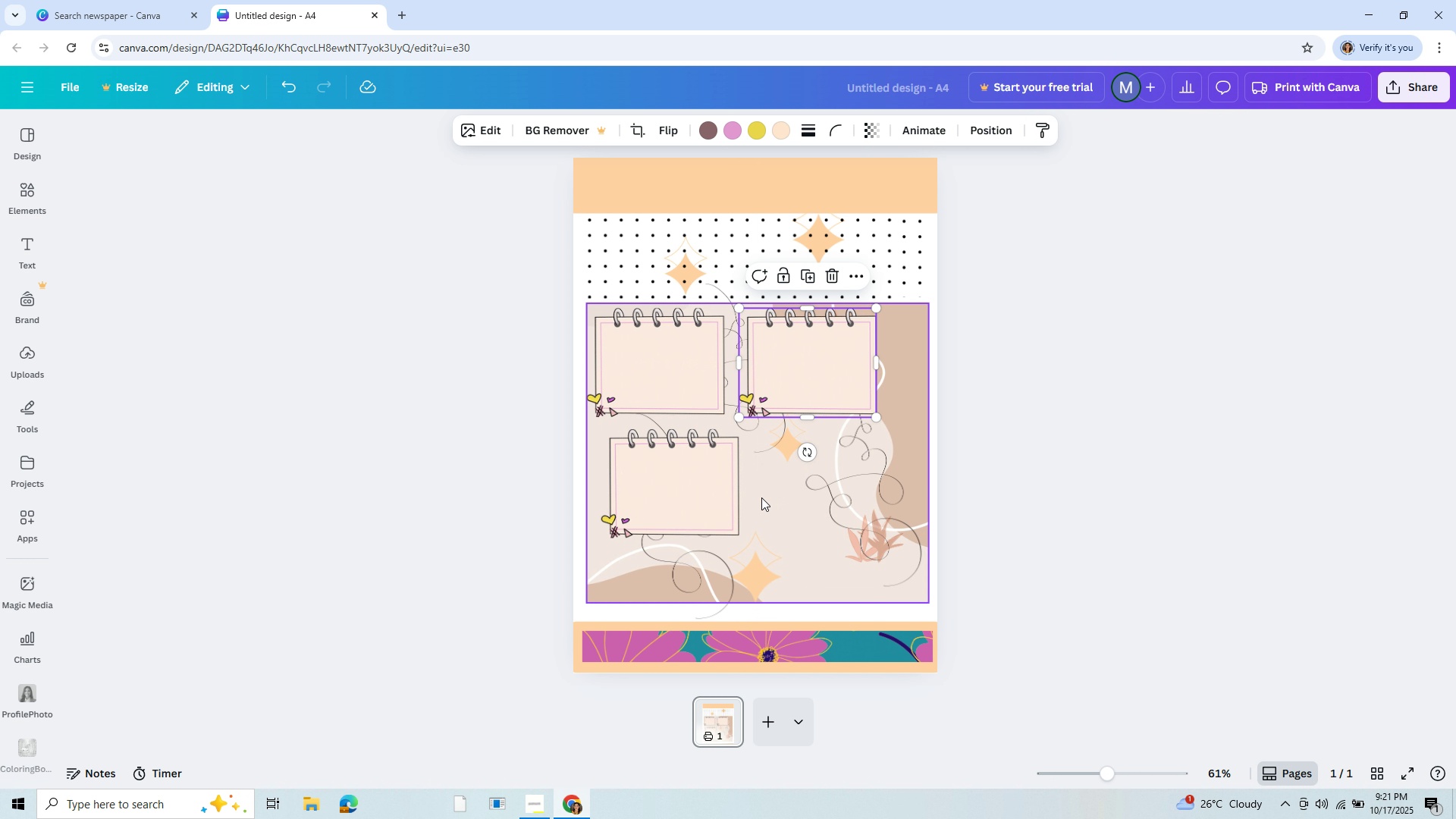 
key(Control+C)
 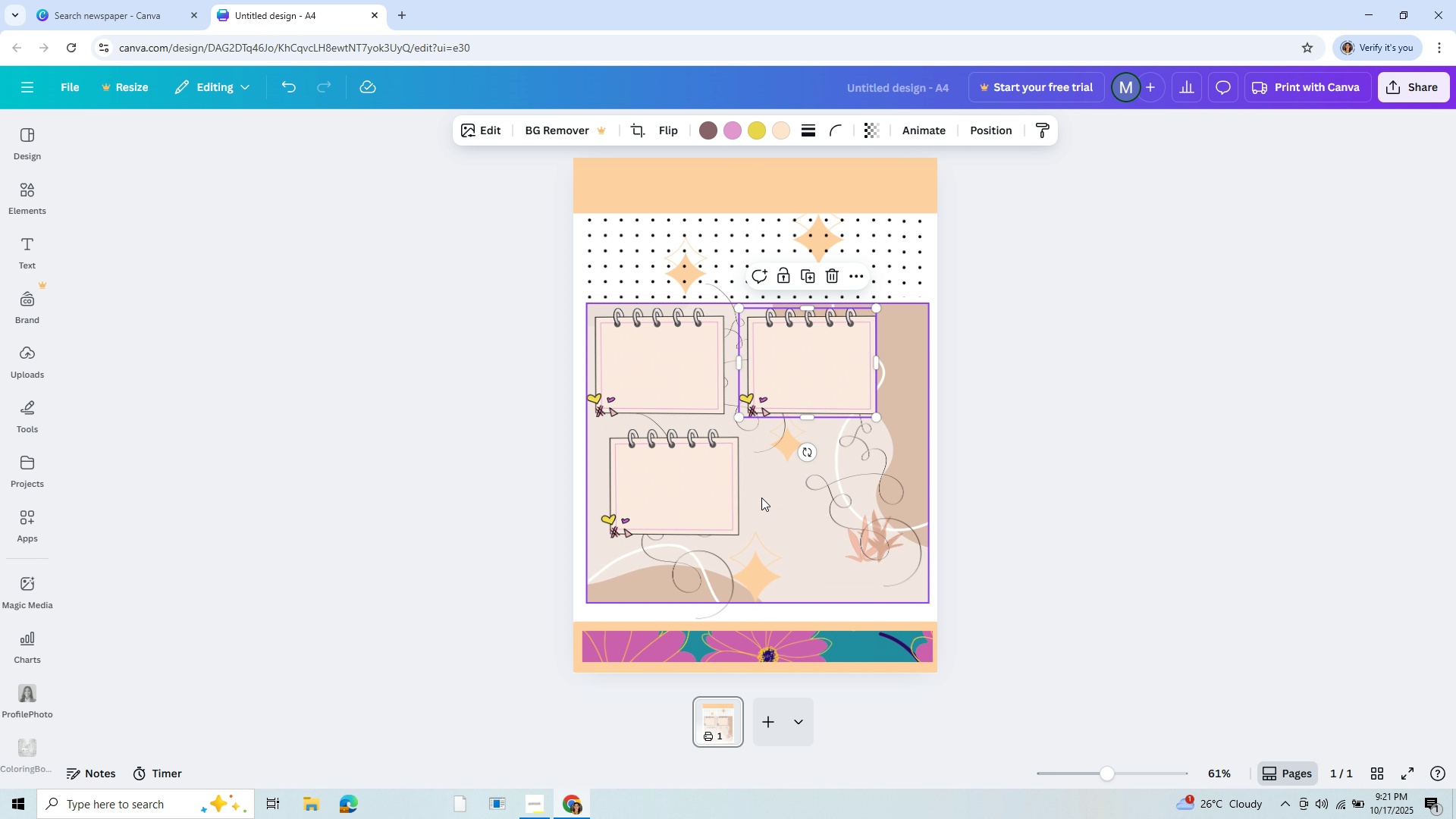 
key(Control+C)
 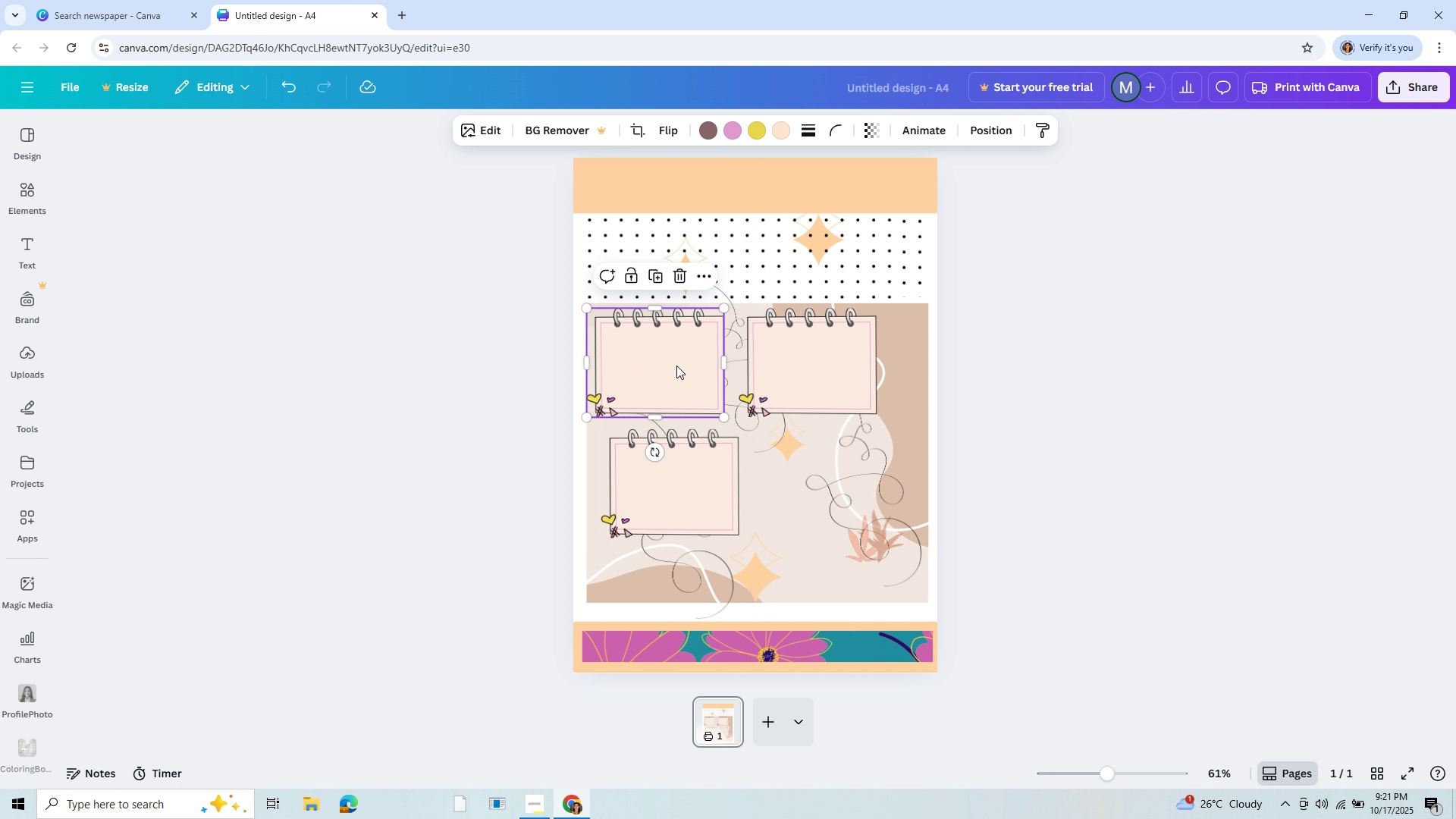 
left_click([676, 366])
 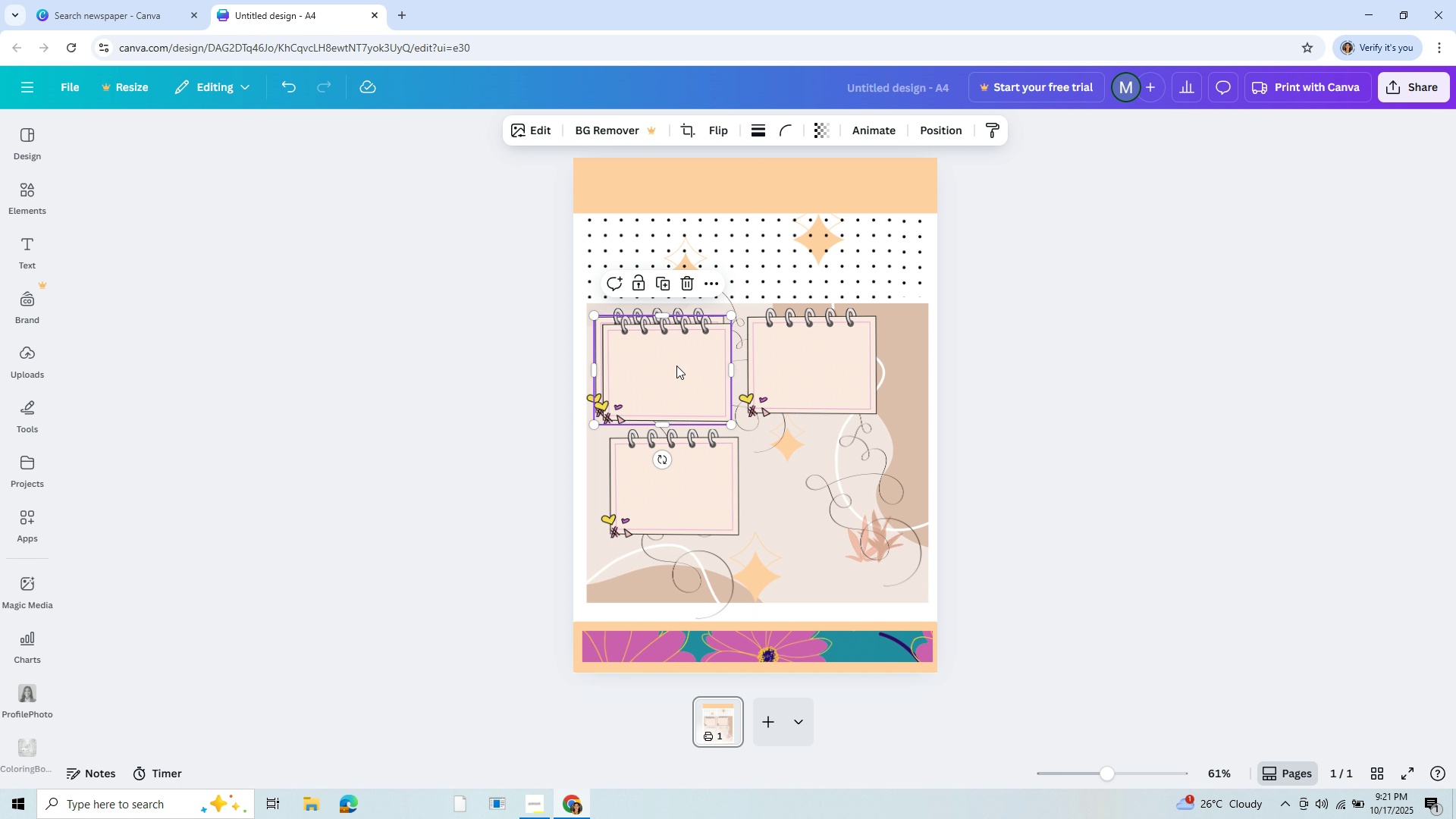 
key(Control+C)
 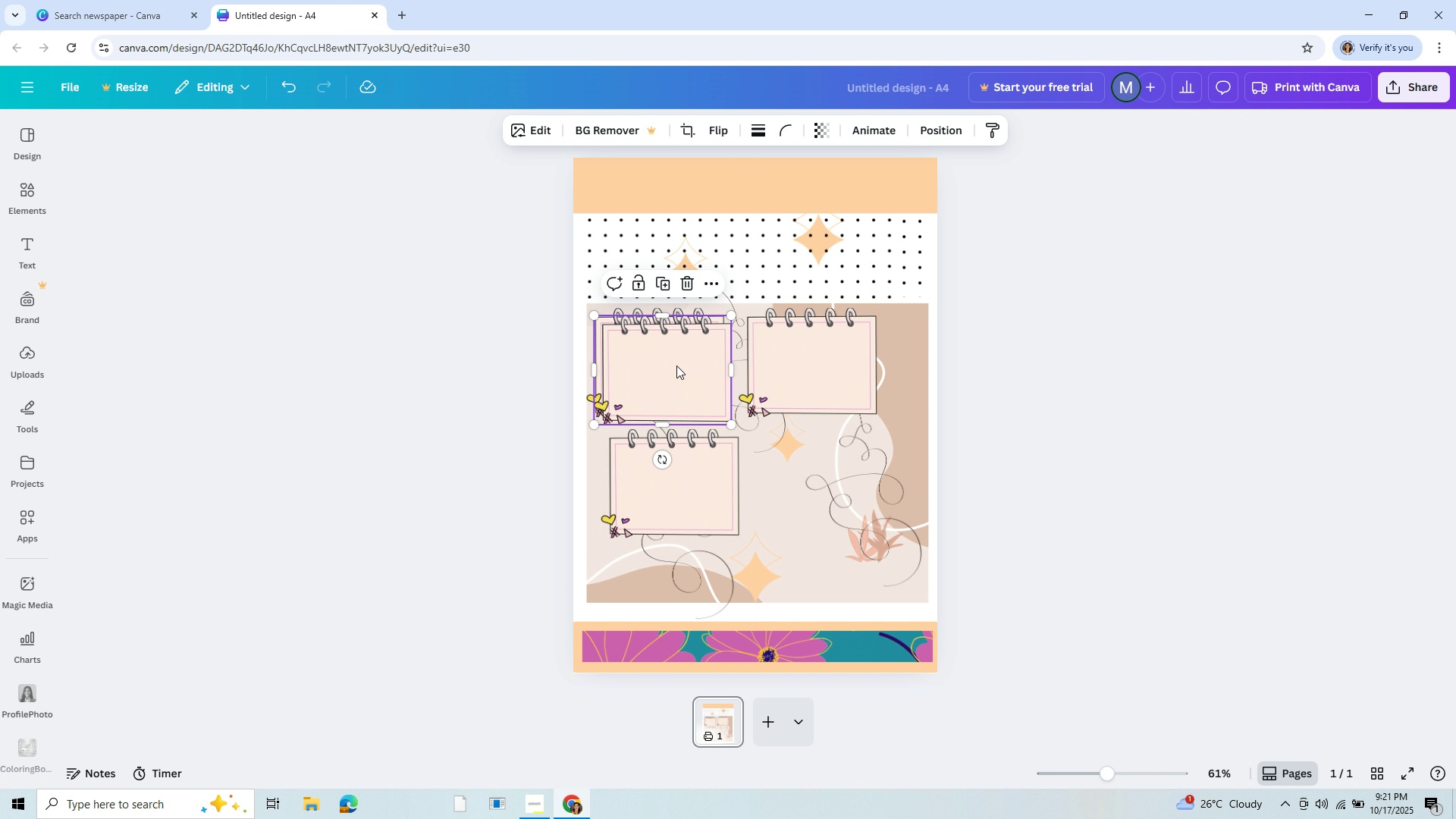 
key(Control+V)
 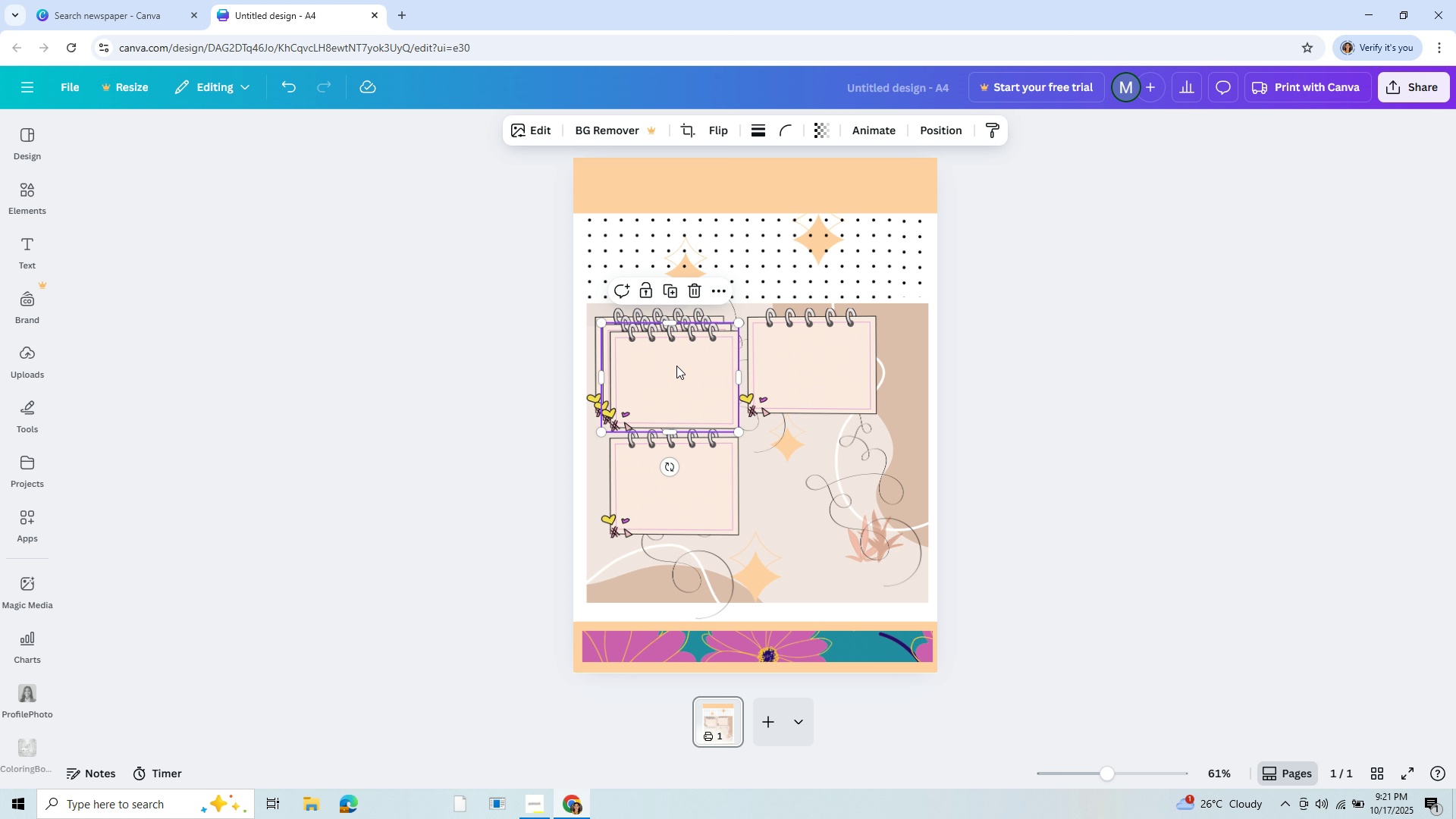 
key(Control+V)
 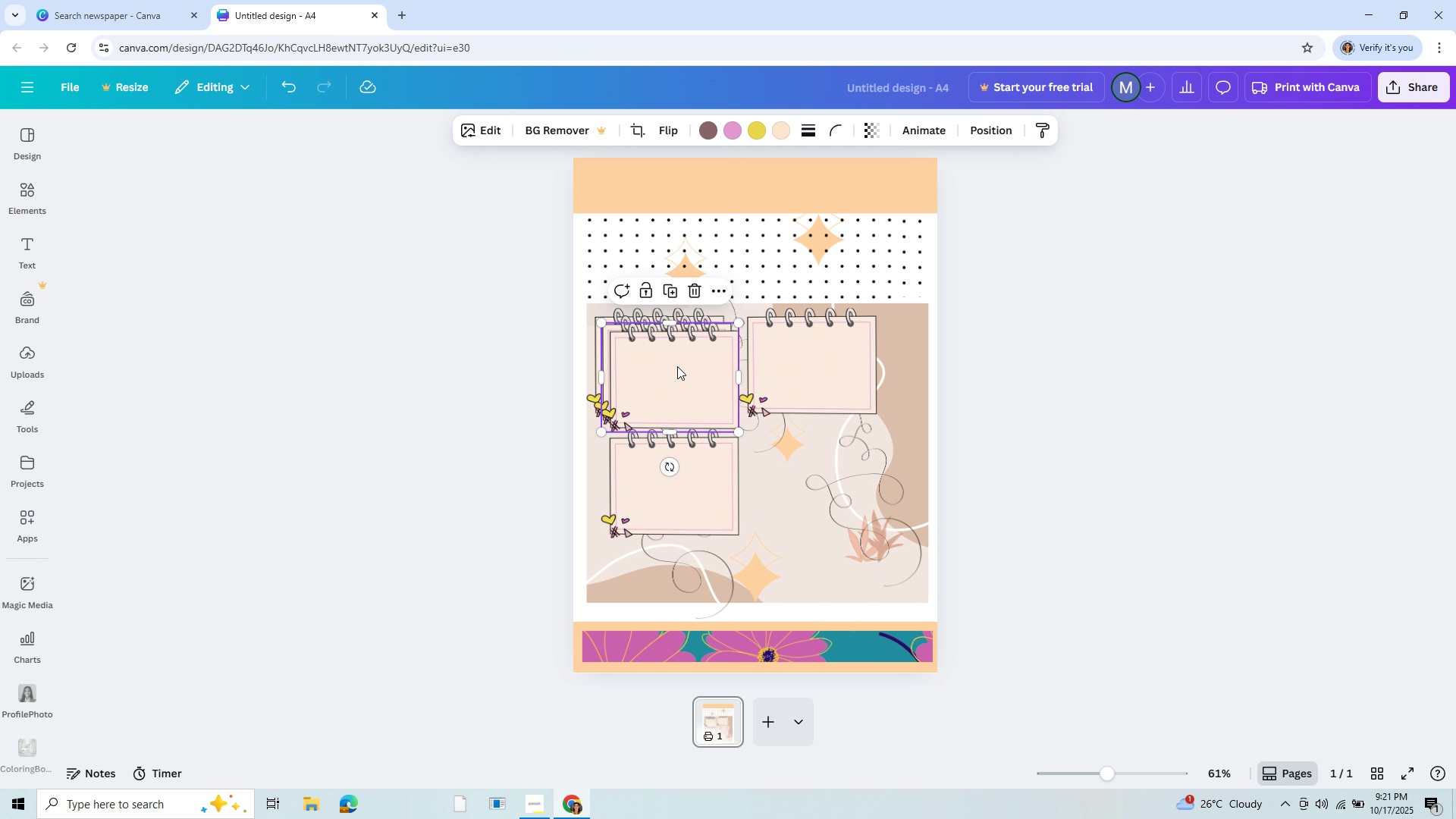 
left_click_drag(start_coordinate=[676, 366], to_coordinate=[823, 466])
 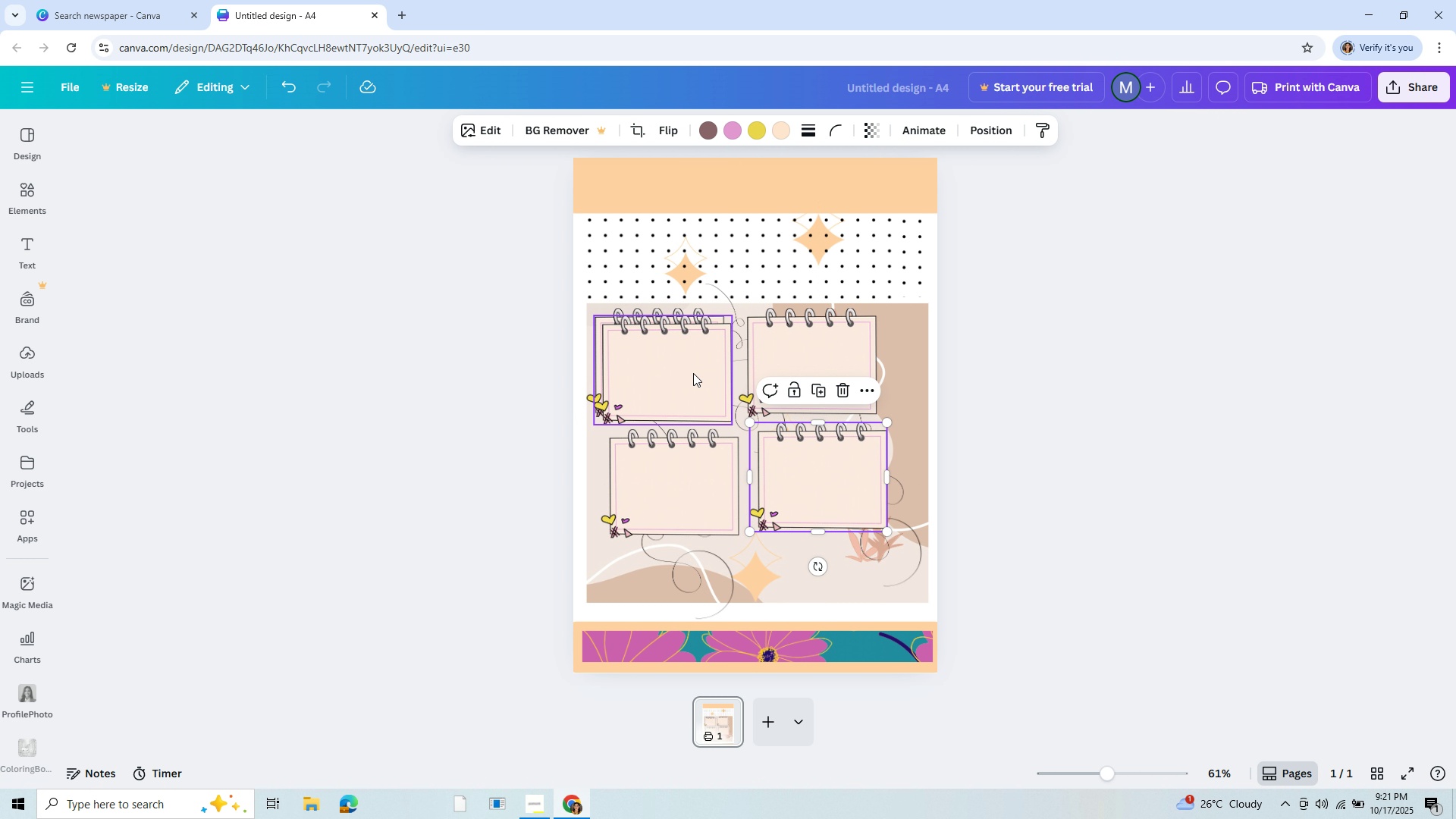 
left_click_drag(start_coordinate=[693, 373], to_coordinate=[770, 604])
 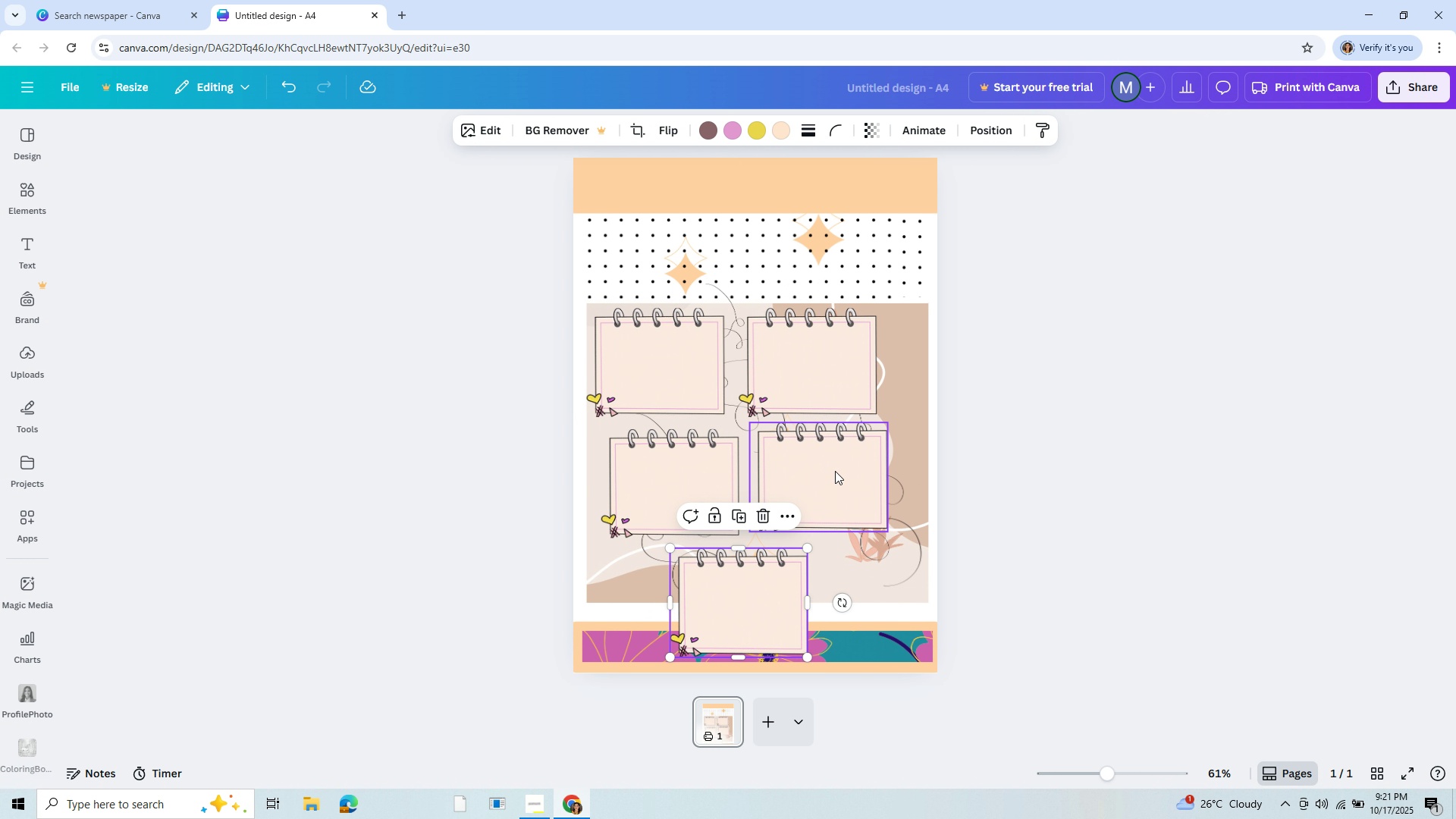 
left_click_drag(start_coordinate=[835, 471], to_coordinate=[846, 480])
 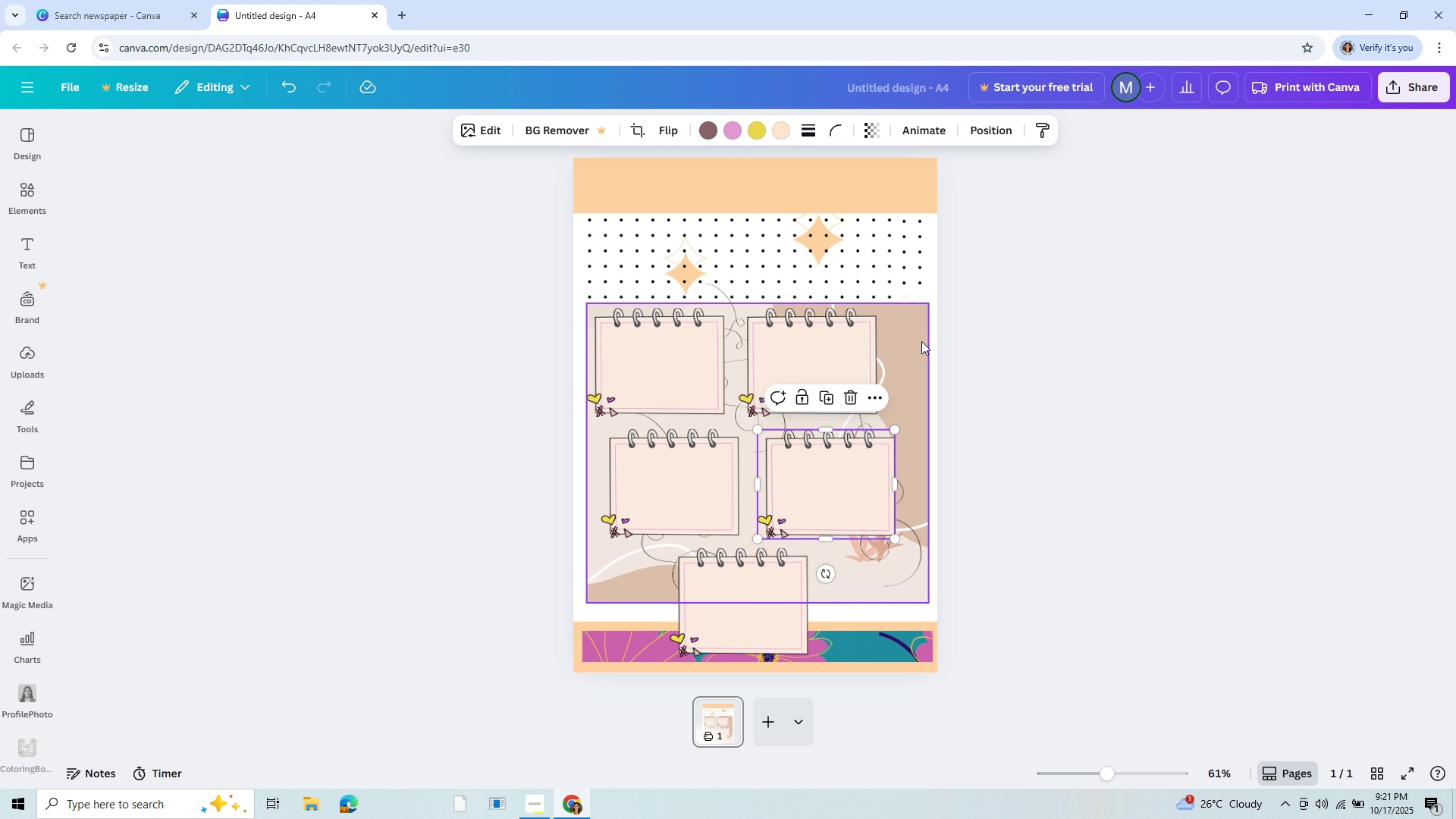 
left_click([900, 348])
 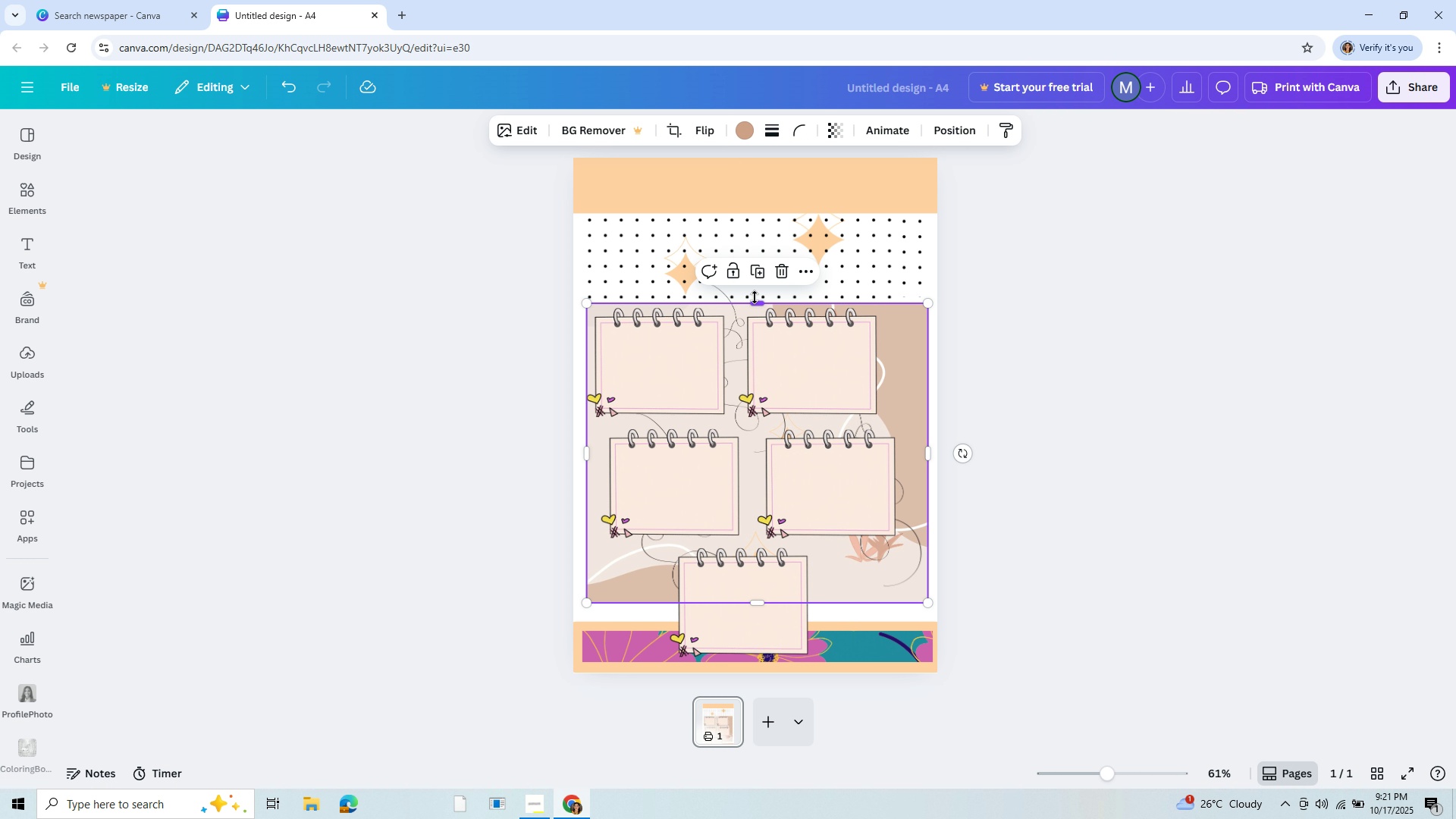 
left_click_drag(start_coordinate=[755, 300], to_coordinate=[757, 265])
 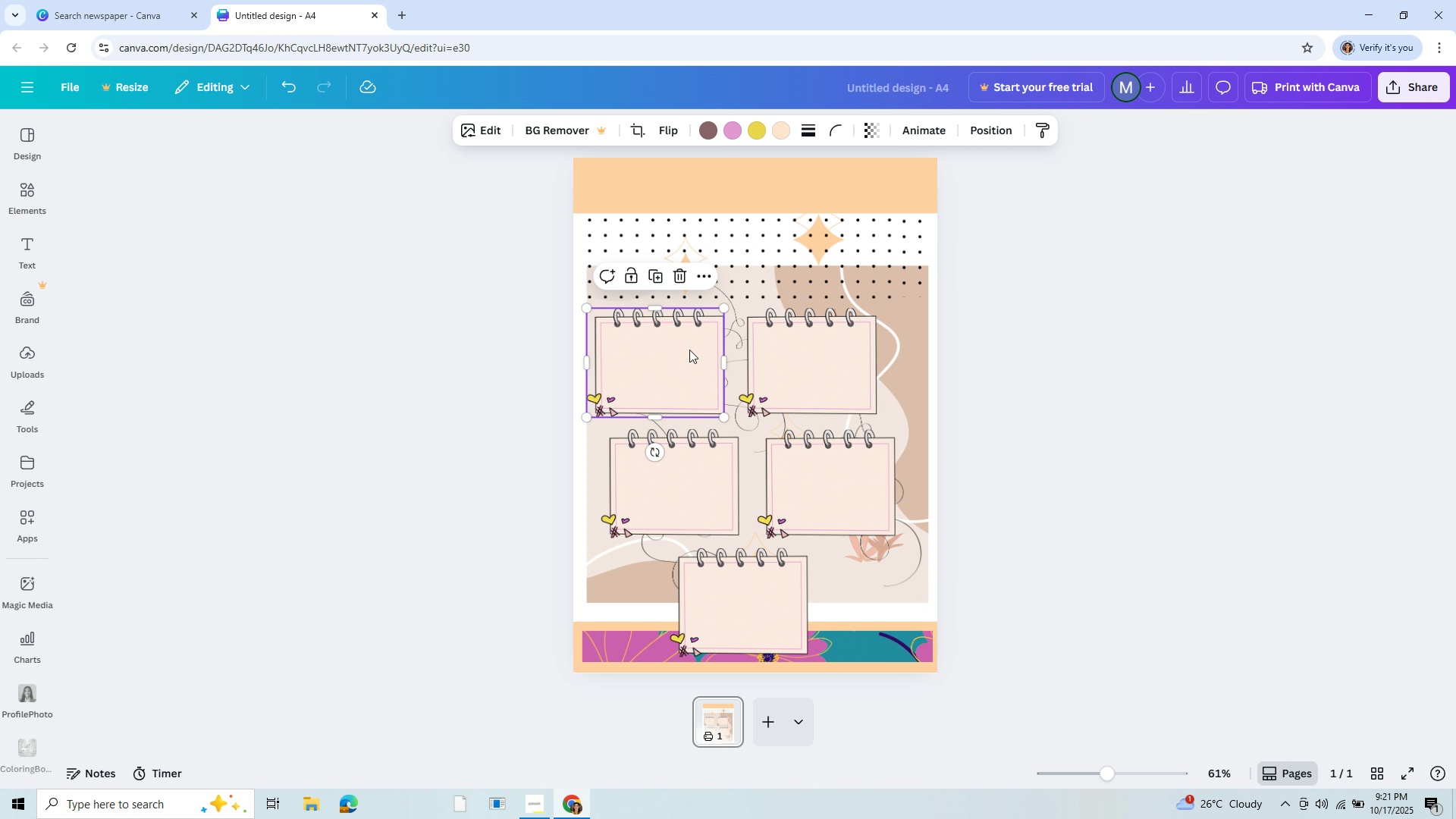 
left_click_drag(start_coordinate=[689, 350], to_coordinate=[695, 322])
 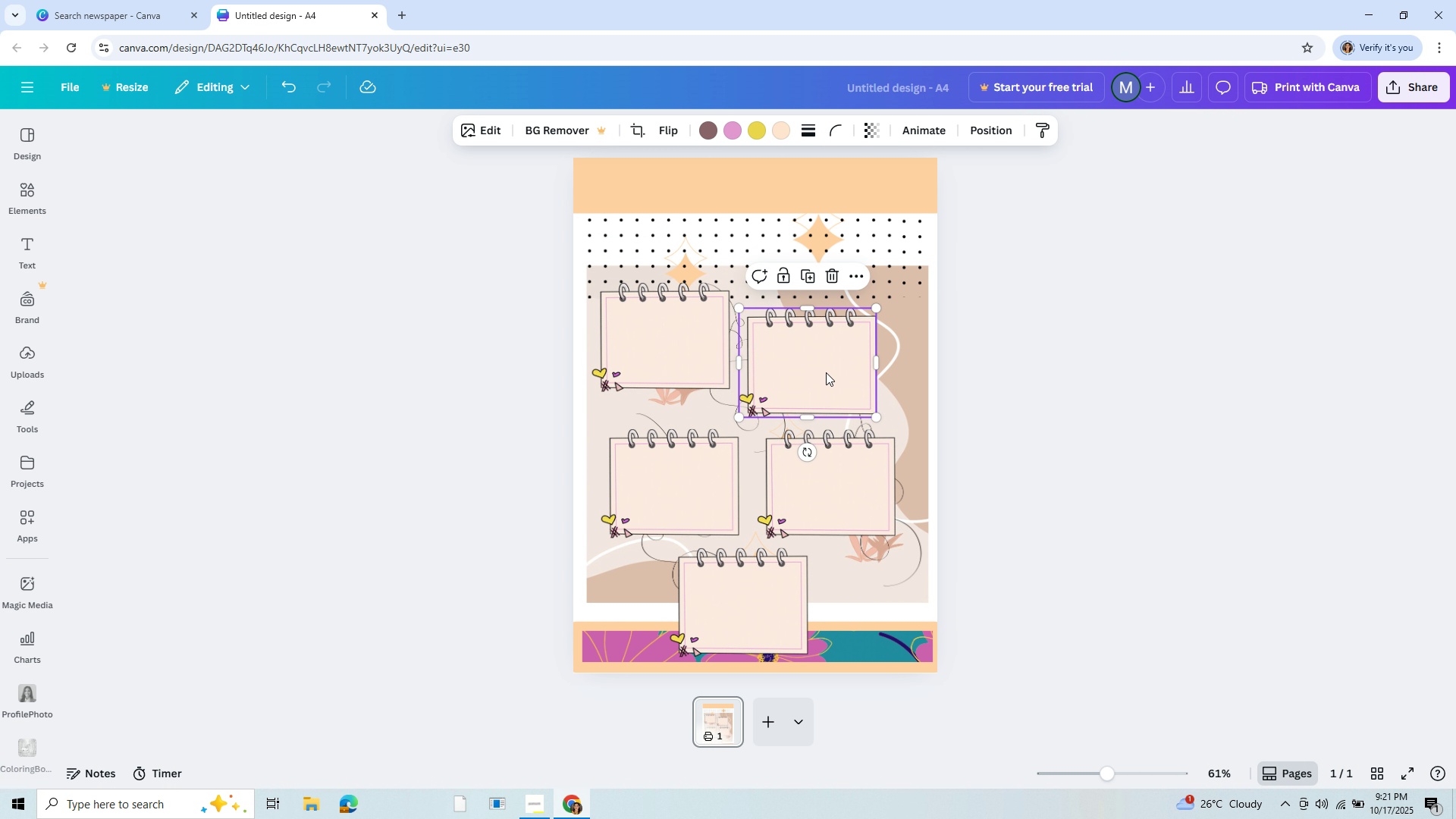 
left_click_drag(start_coordinate=[824, 372], to_coordinate=[852, 347])
 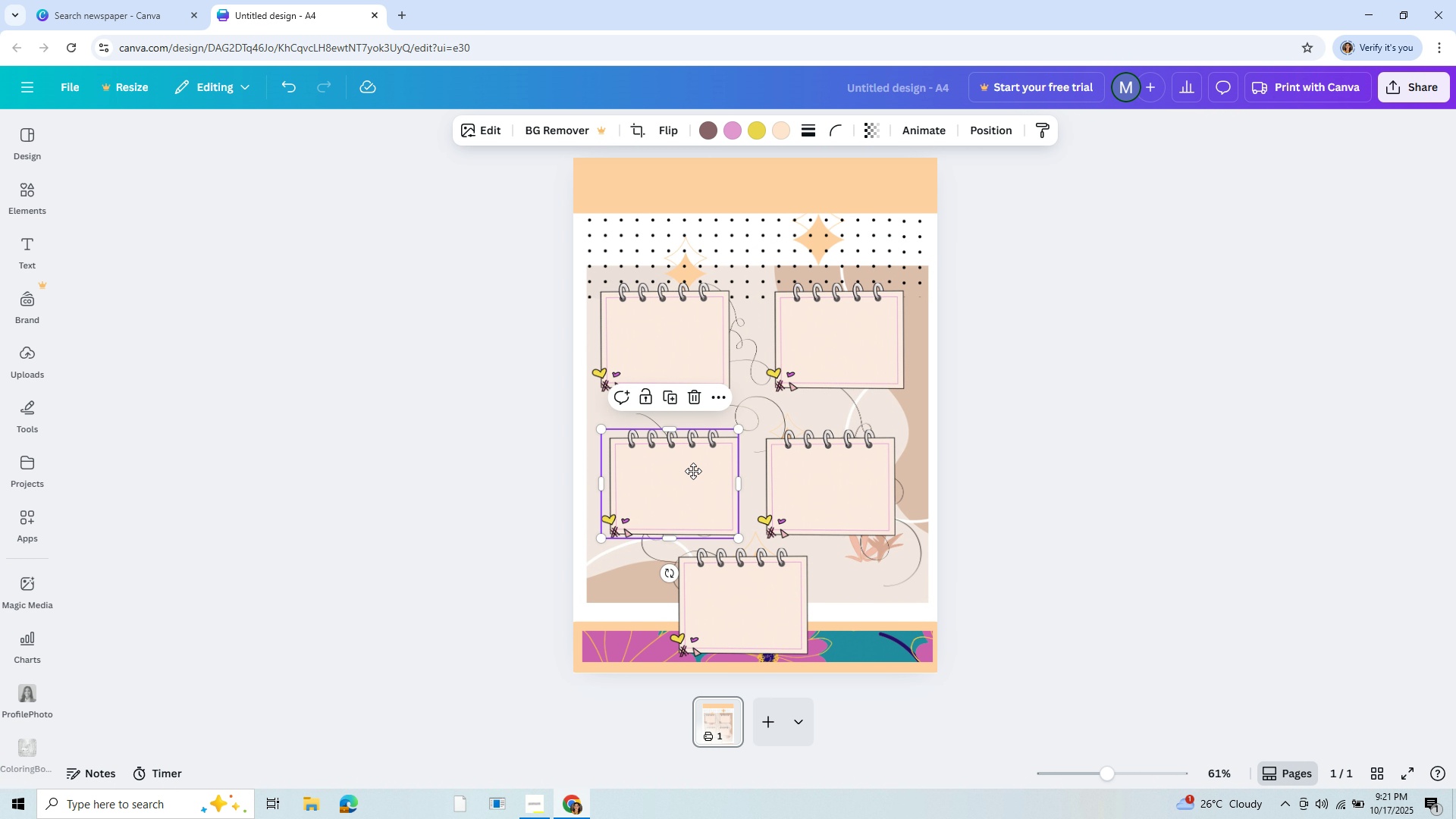 
left_click_drag(start_coordinate=[689, 478], to_coordinate=[689, 454])
 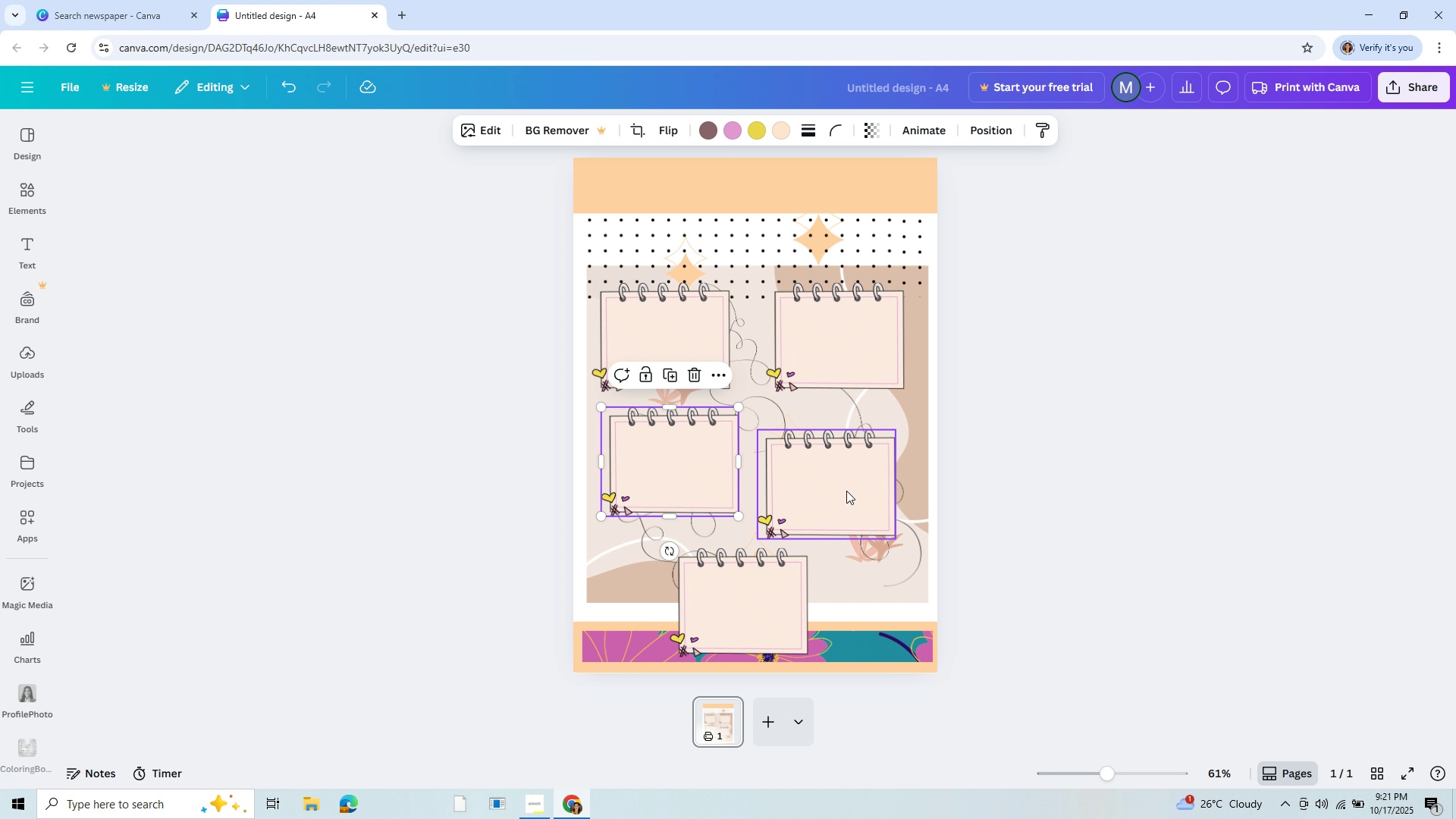 
left_click_drag(start_coordinate=[846, 490], to_coordinate=[852, 462])
 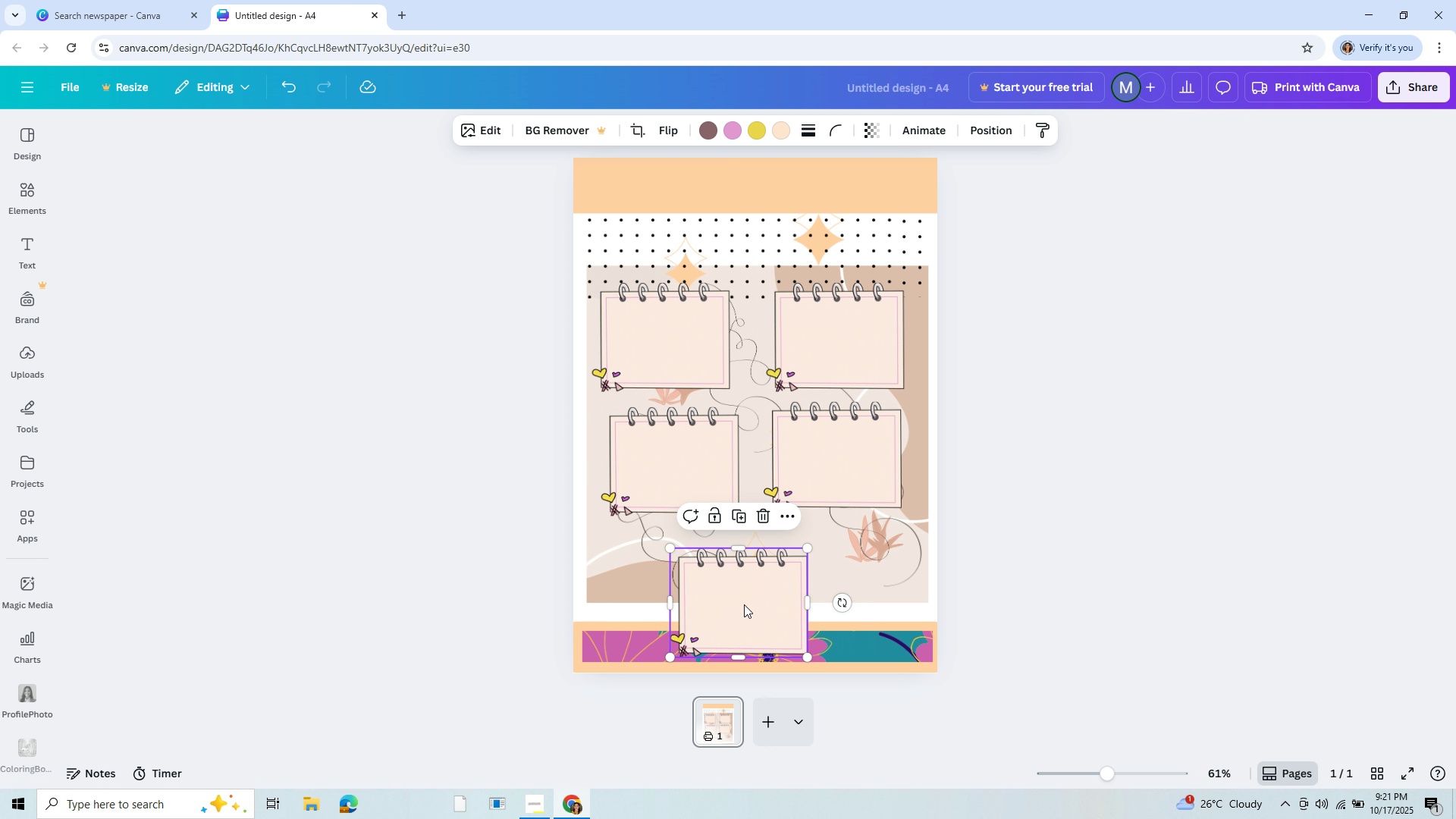 
left_click_drag(start_coordinate=[744, 604], to_coordinate=[743, 576])
 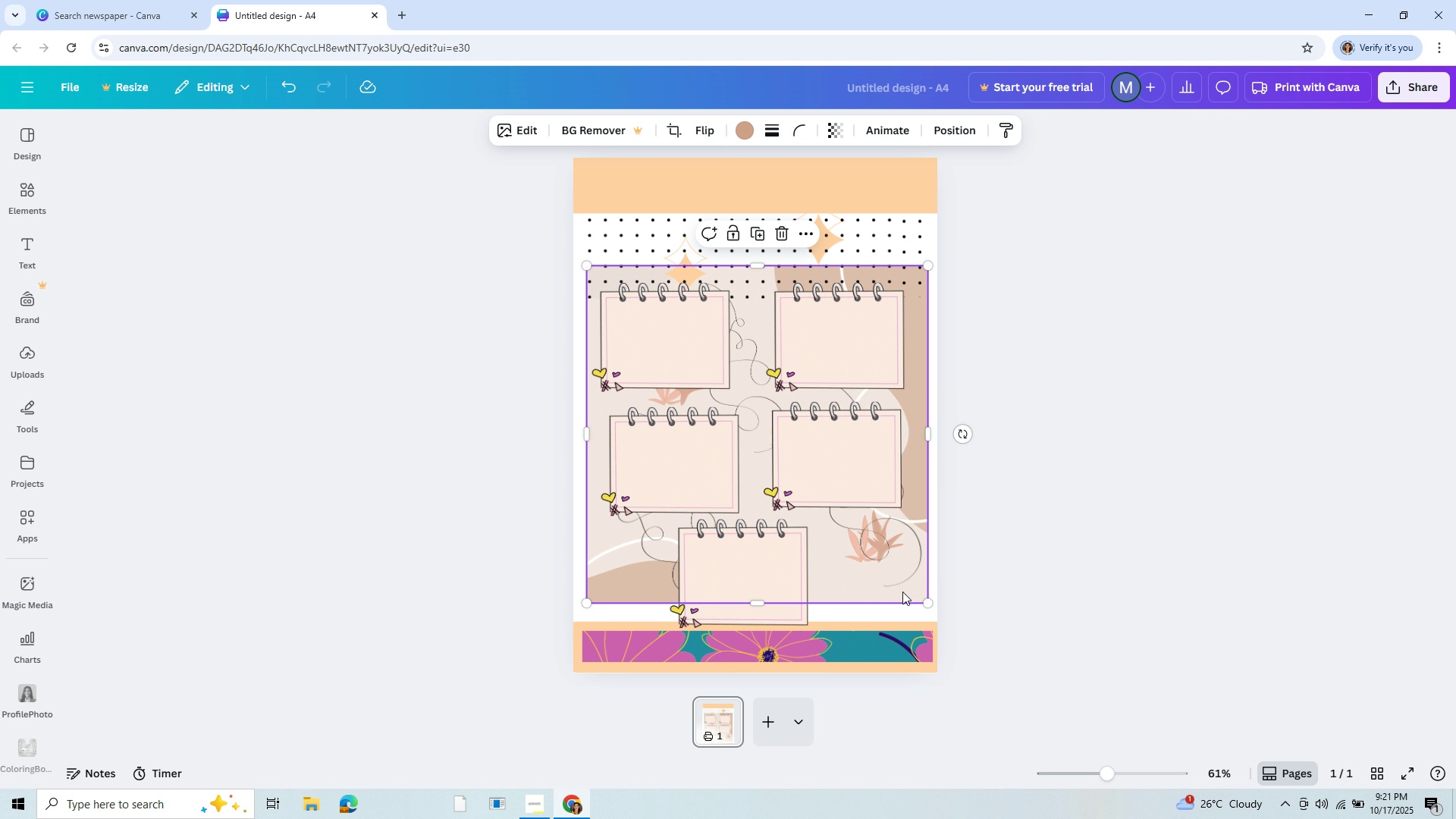 
left_click([902, 592])
 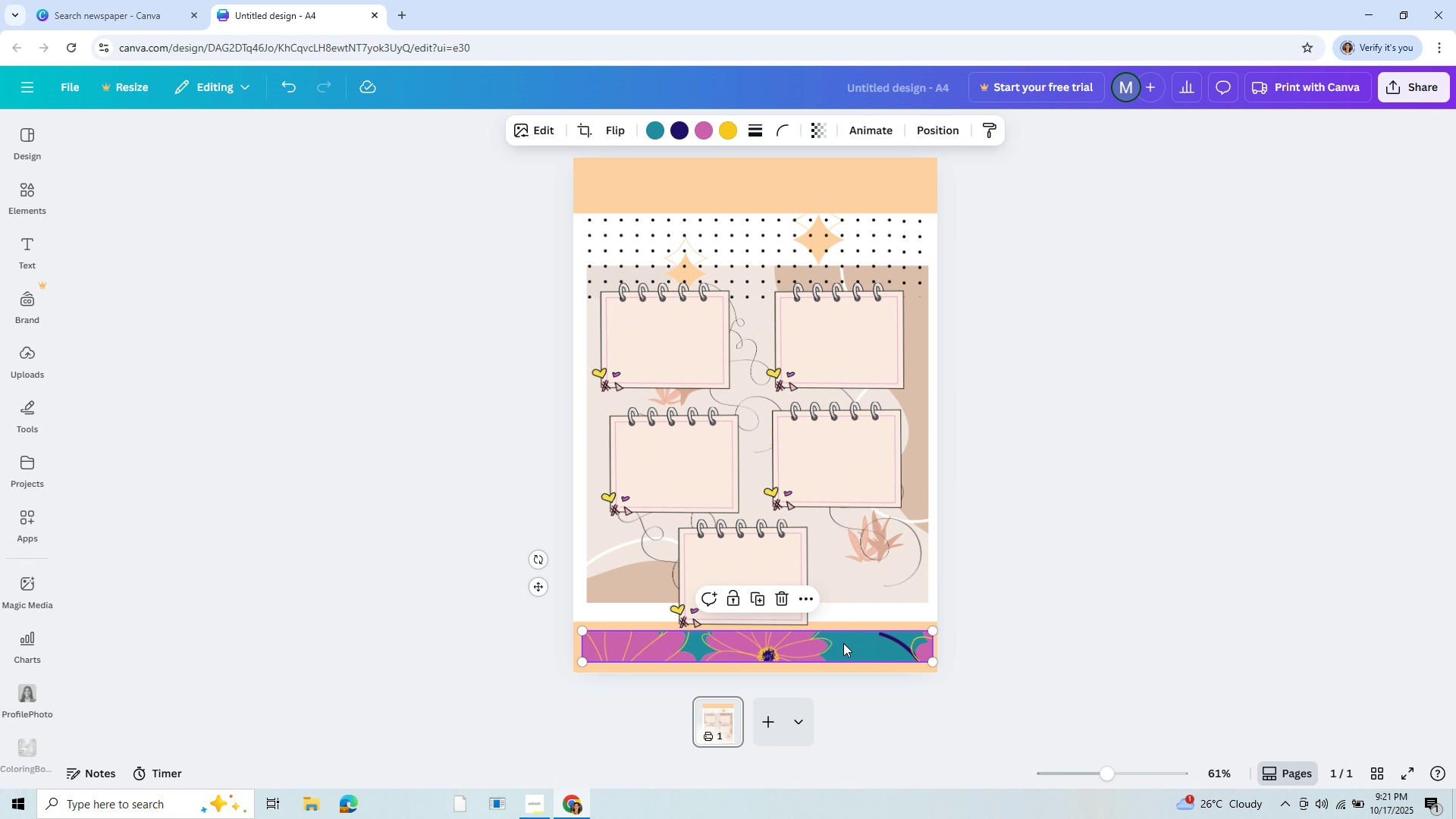 
left_click([843, 643])
 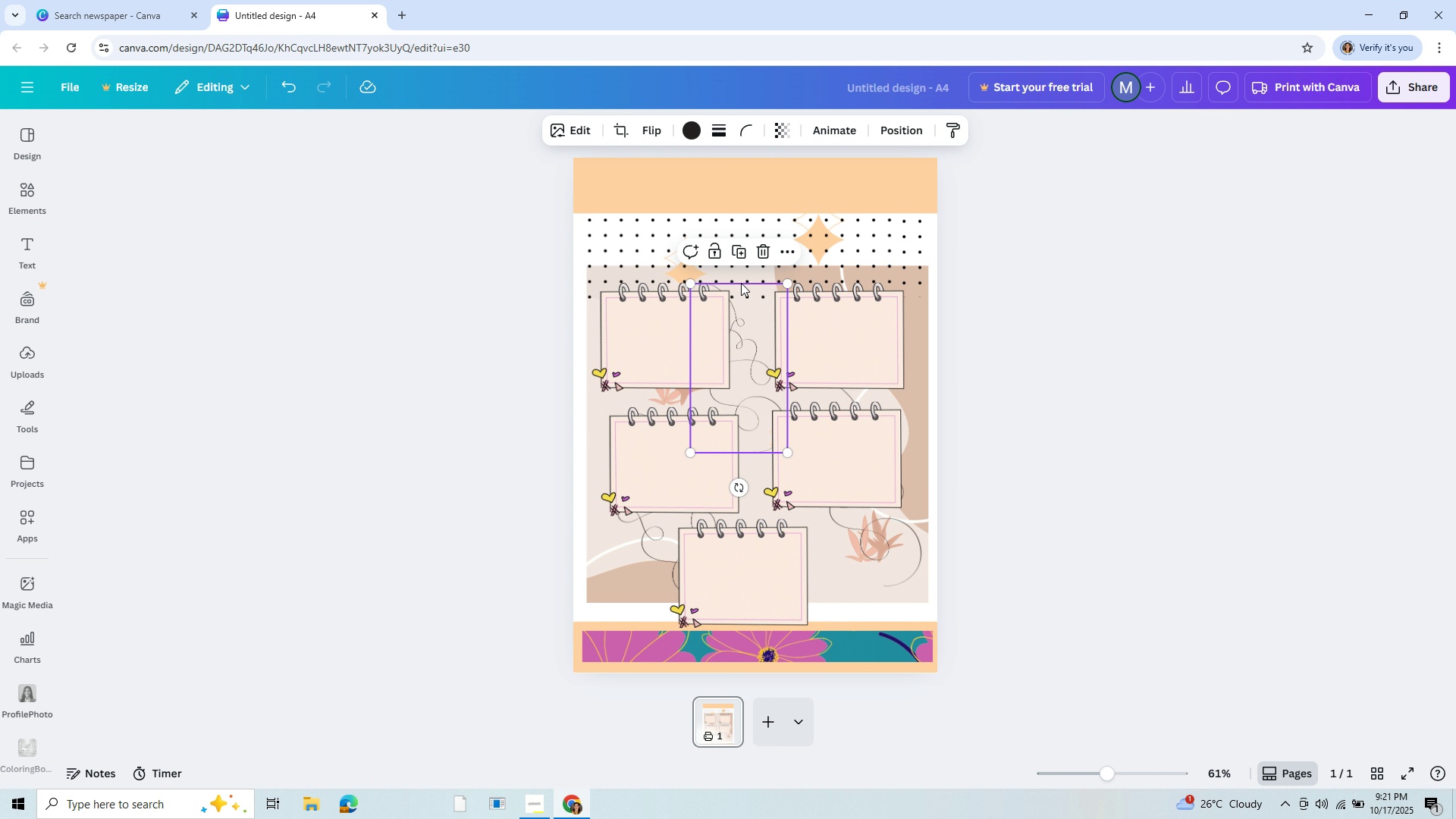 
left_click([741, 283])
 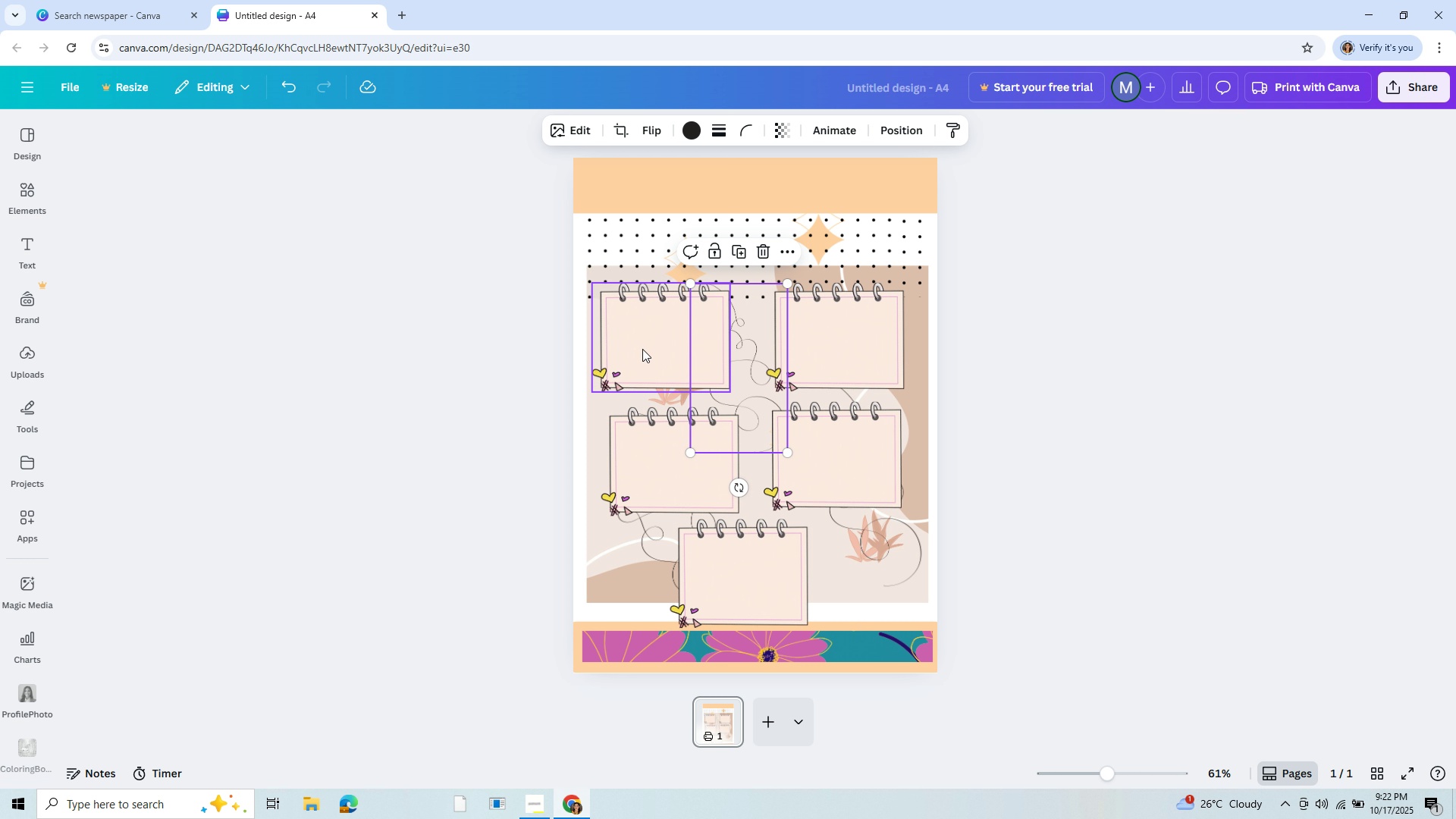 
left_click_drag(start_coordinate=[644, 349], to_coordinate=[645, 335])
 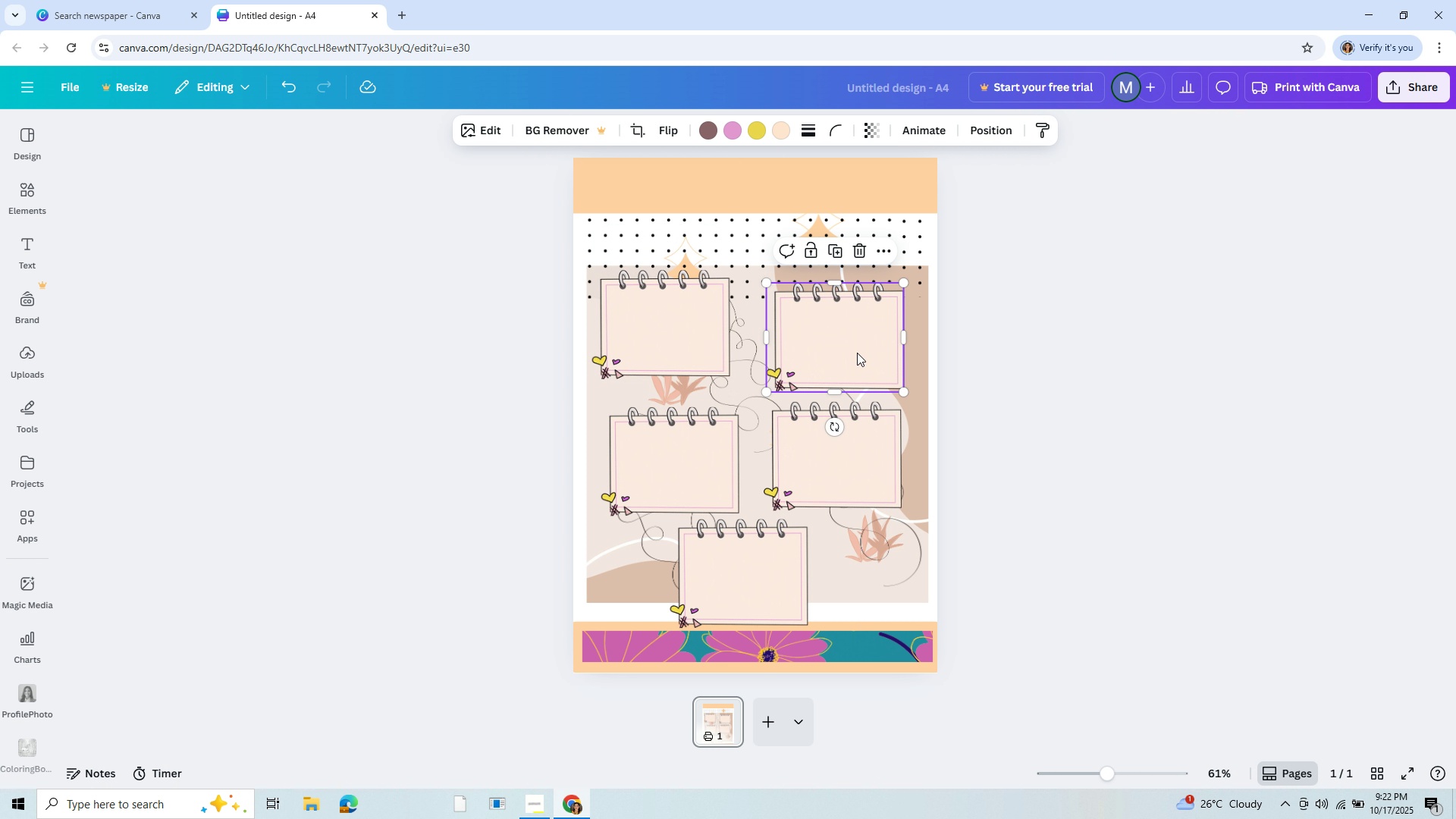 
left_click_drag(start_coordinate=[857, 353], to_coordinate=[861, 343])
 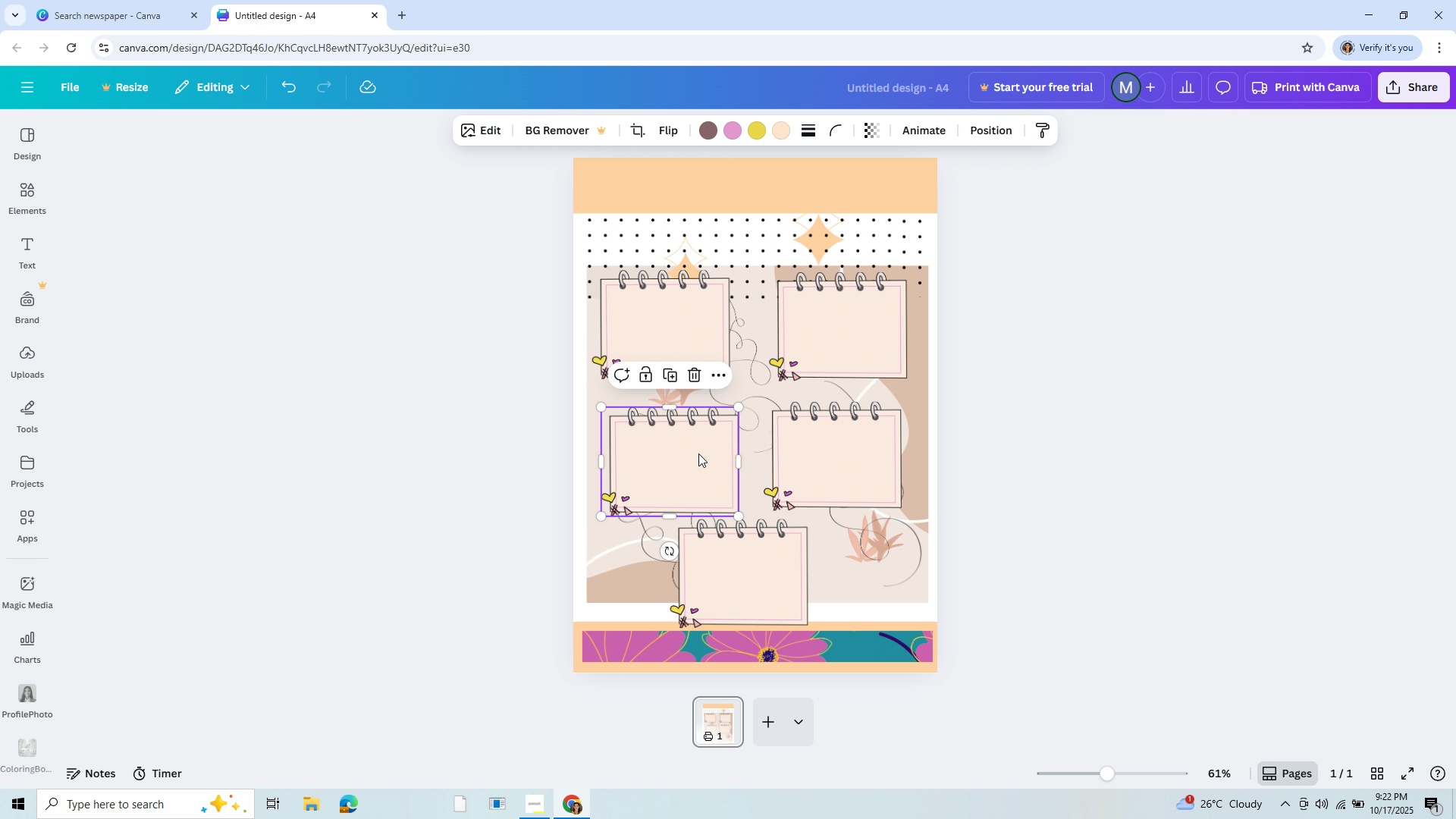 
left_click_drag(start_coordinate=[698, 453], to_coordinate=[698, 435])
 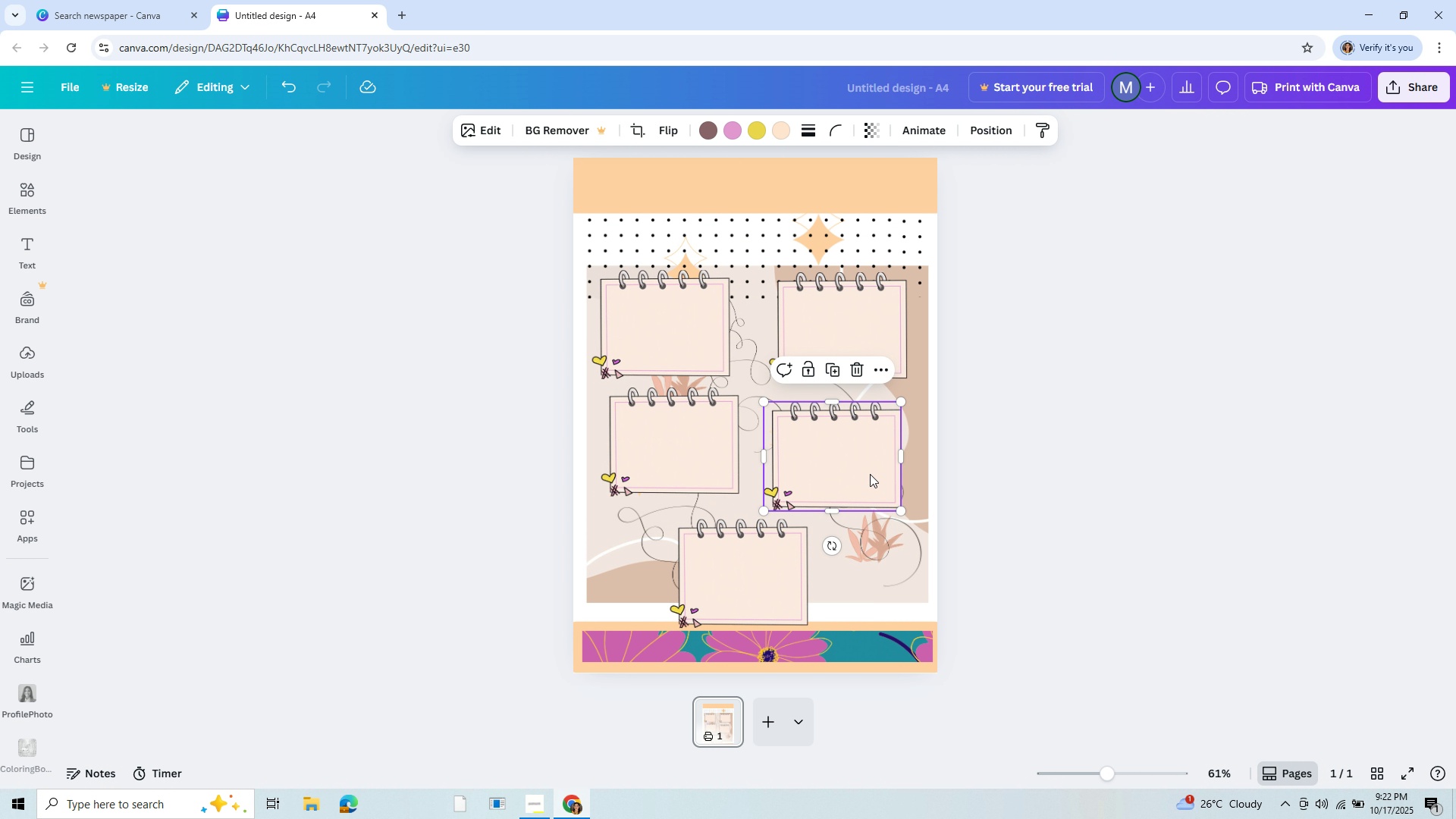 
left_click_drag(start_coordinate=[870, 474], to_coordinate=[878, 456])
 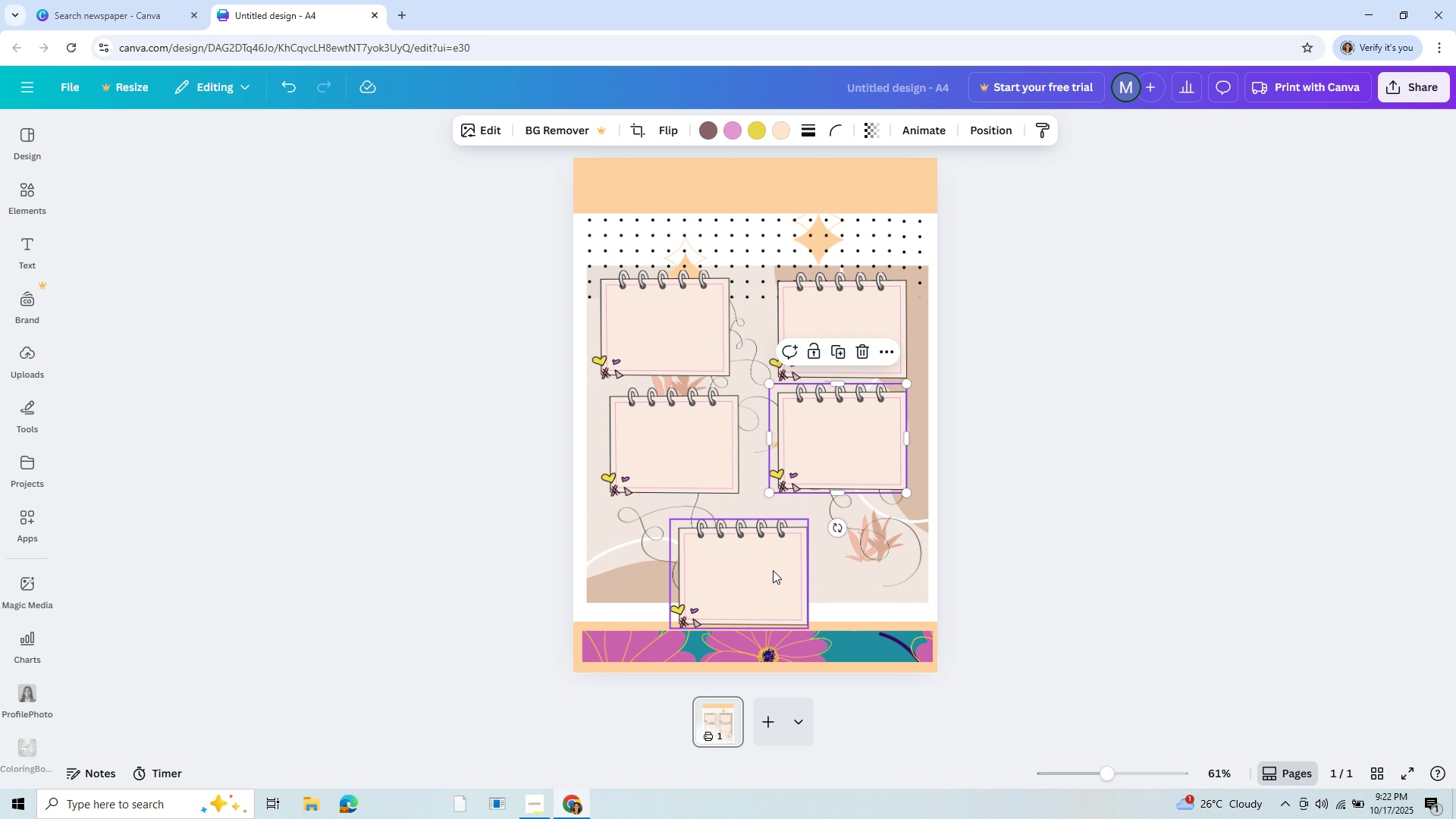 
left_click_drag(start_coordinate=[773, 570], to_coordinate=[776, 551])
 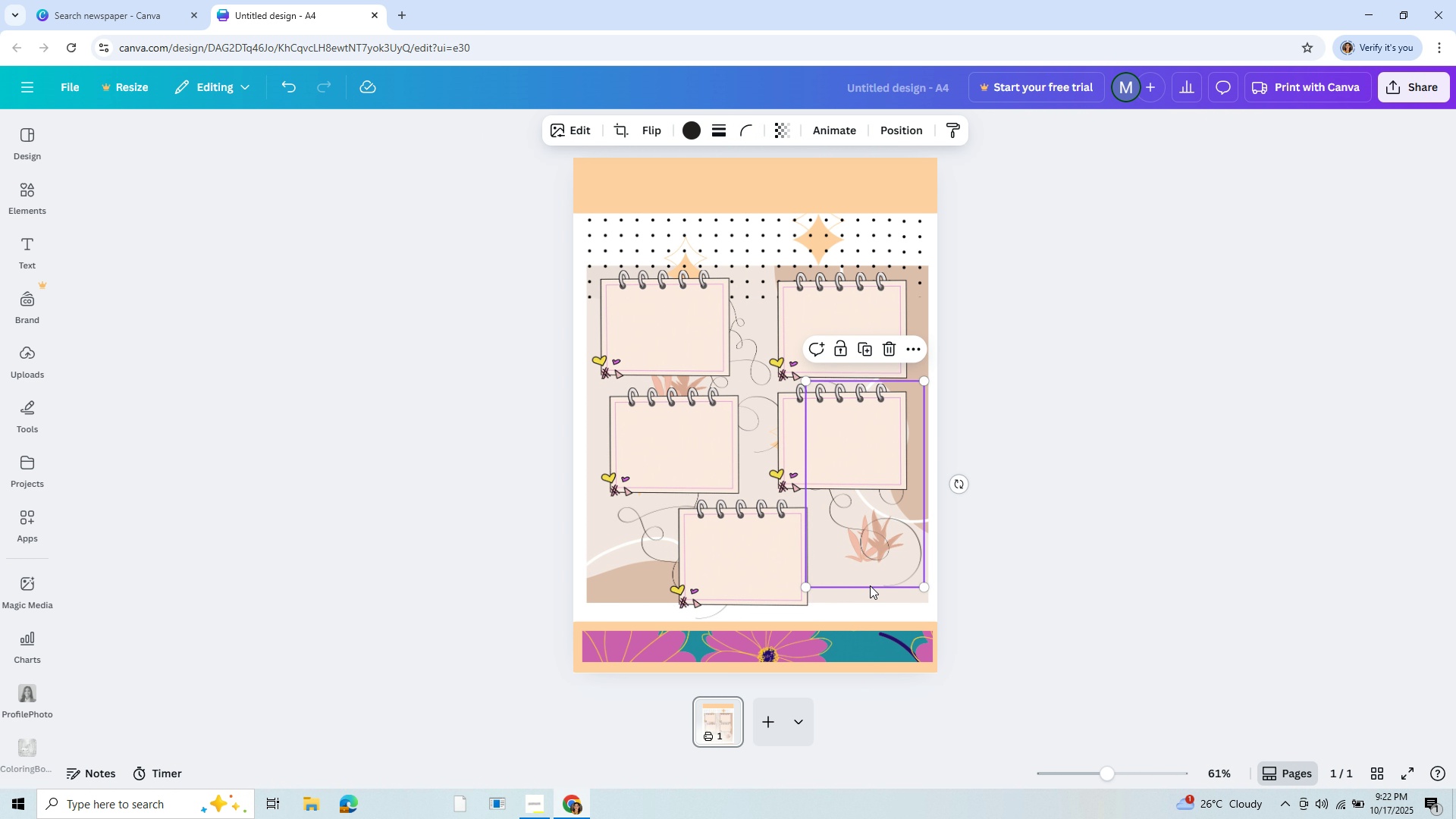 
left_click([870, 585])
 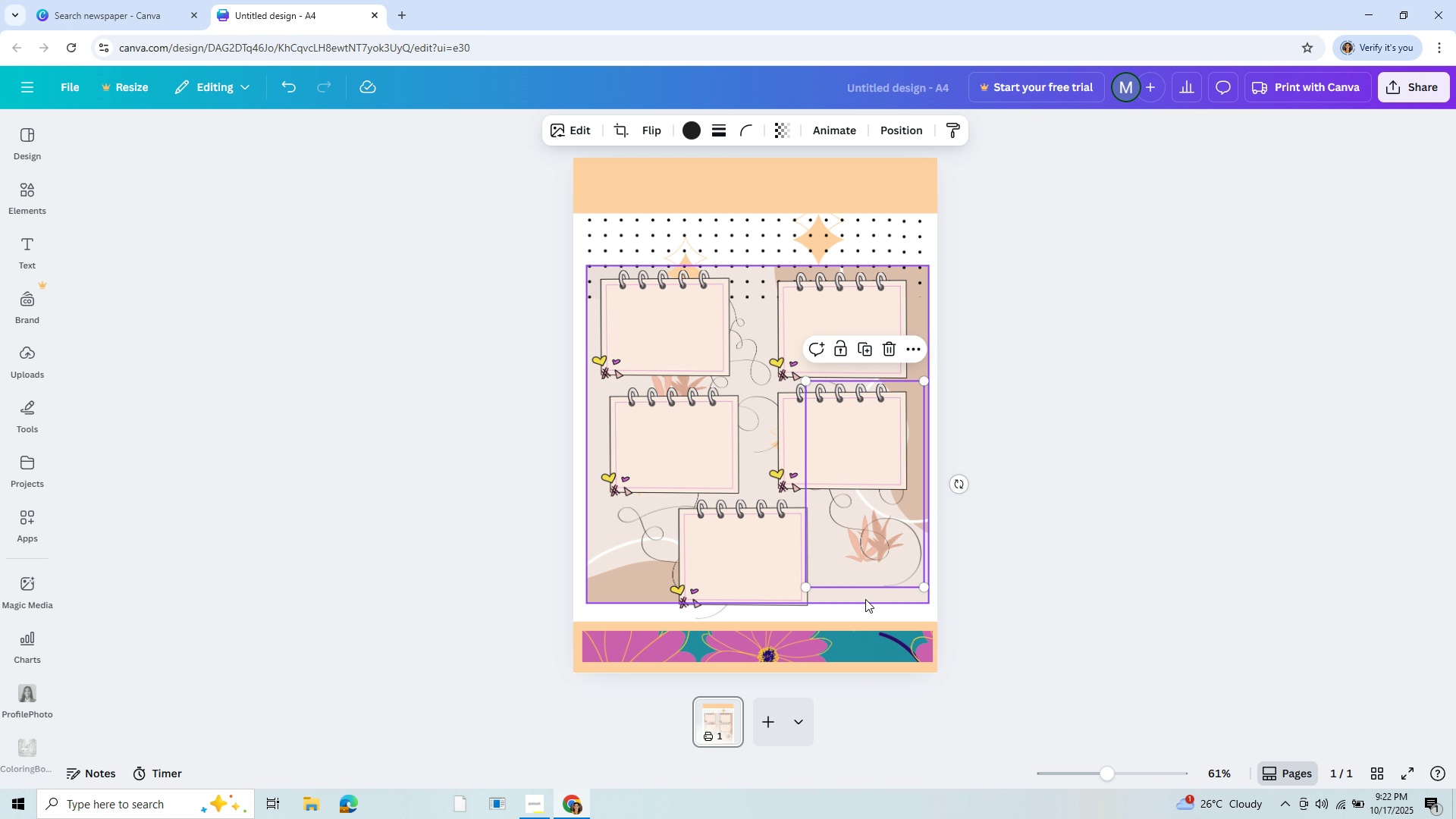 
left_click([865, 599])
 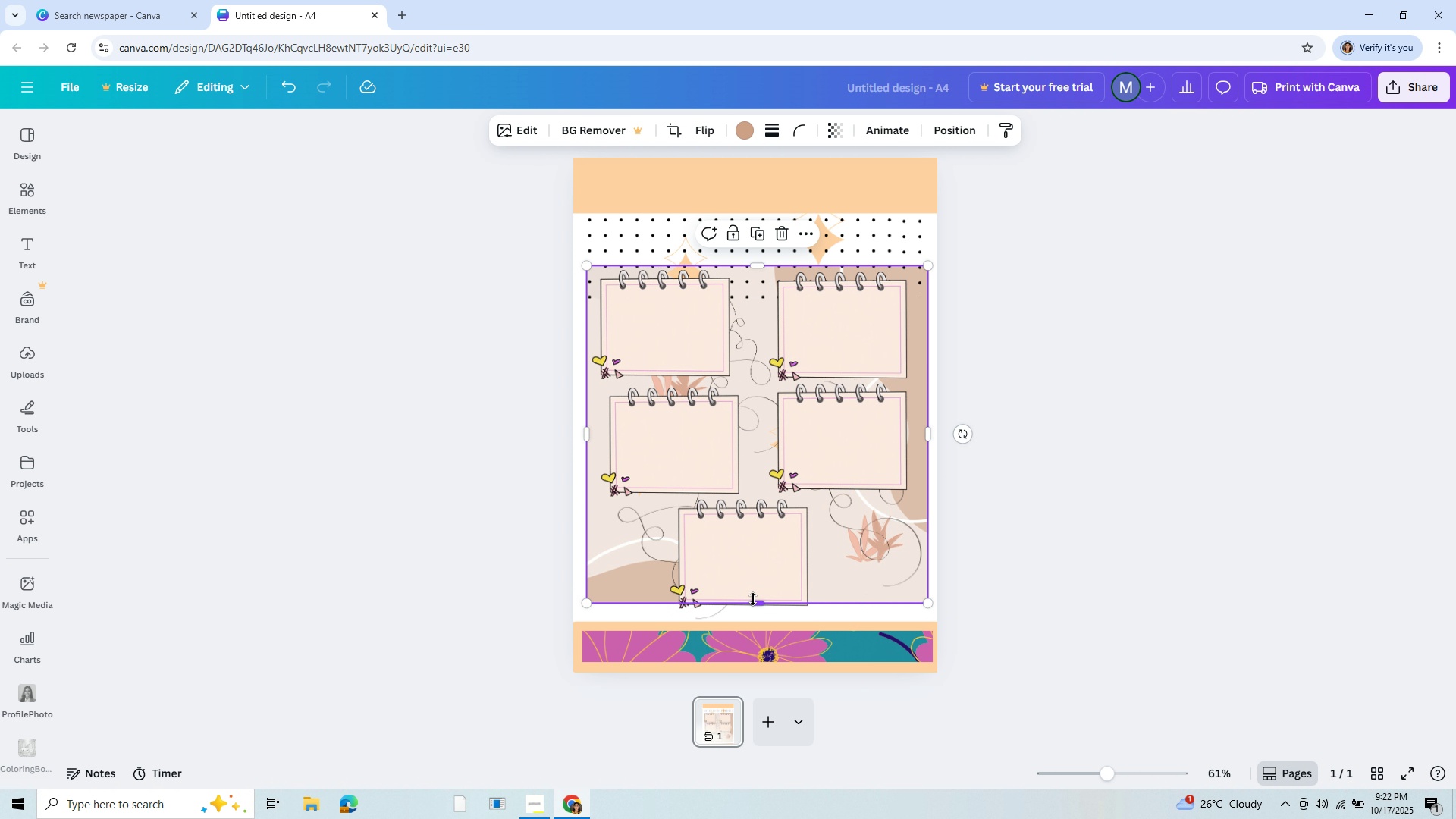 
left_click_drag(start_coordinate=[753, 601], to_coordinate=[758, 611])
 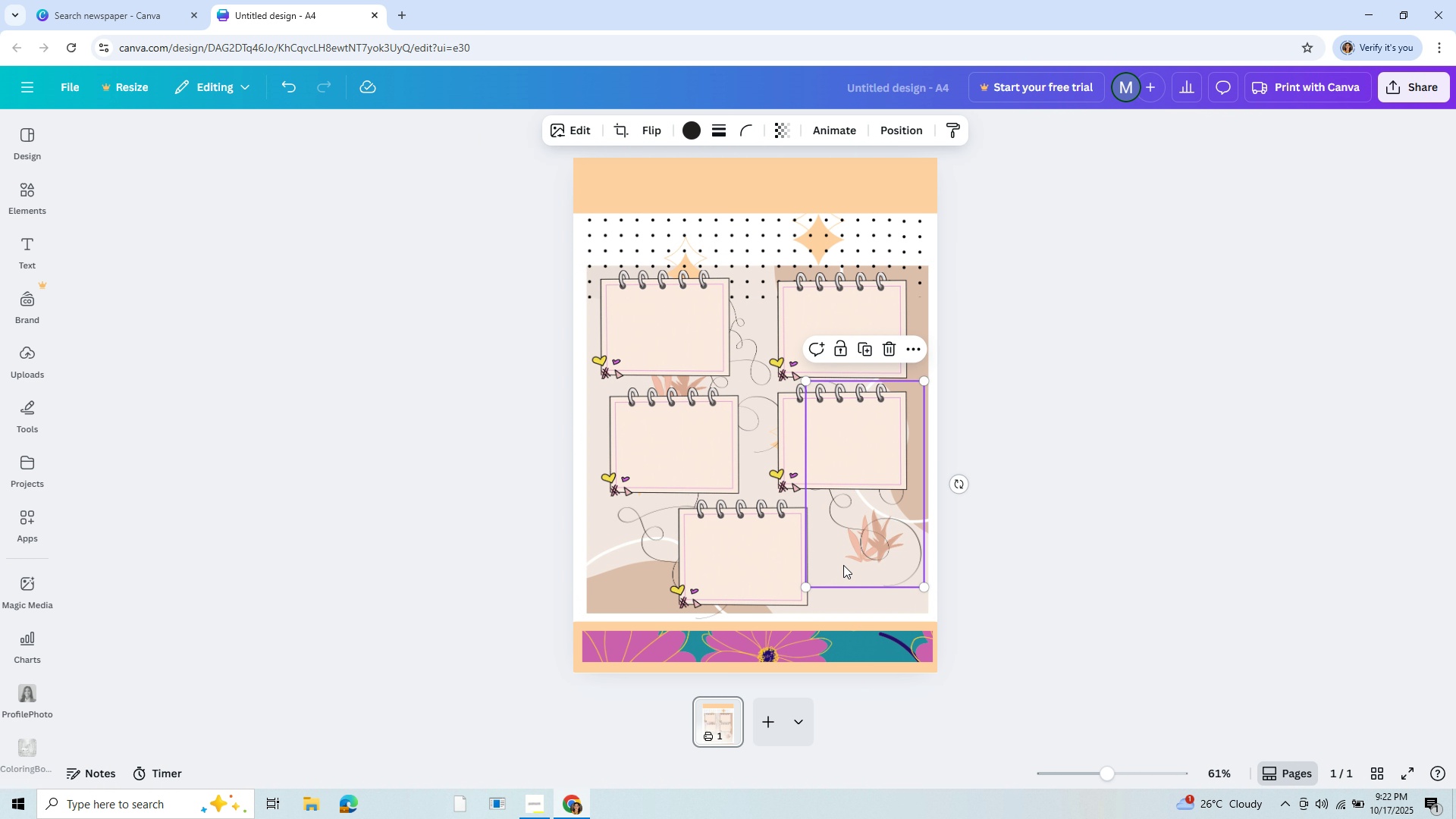 
left_click([843, 565])
 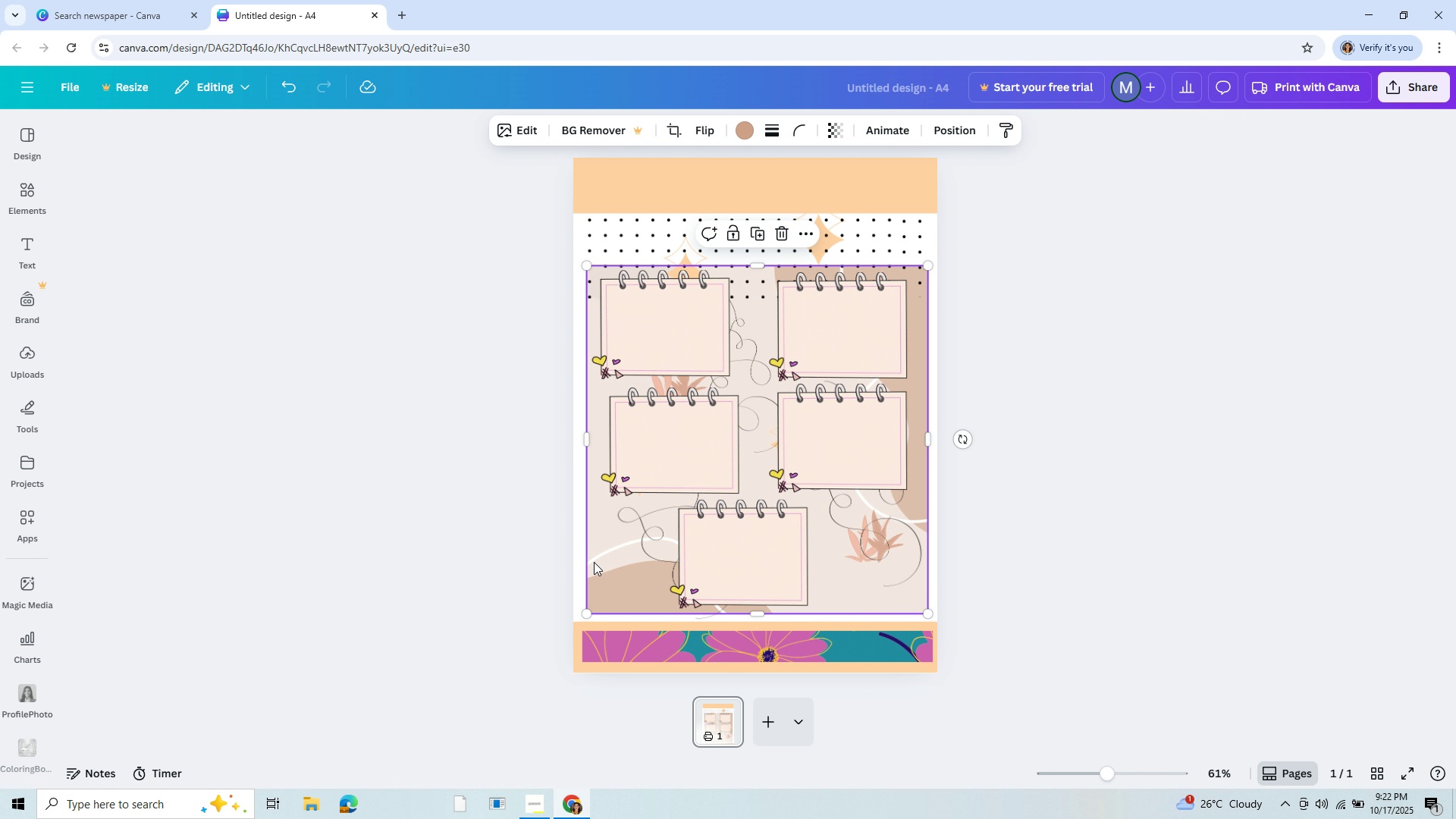 
left_click([594, 562])
 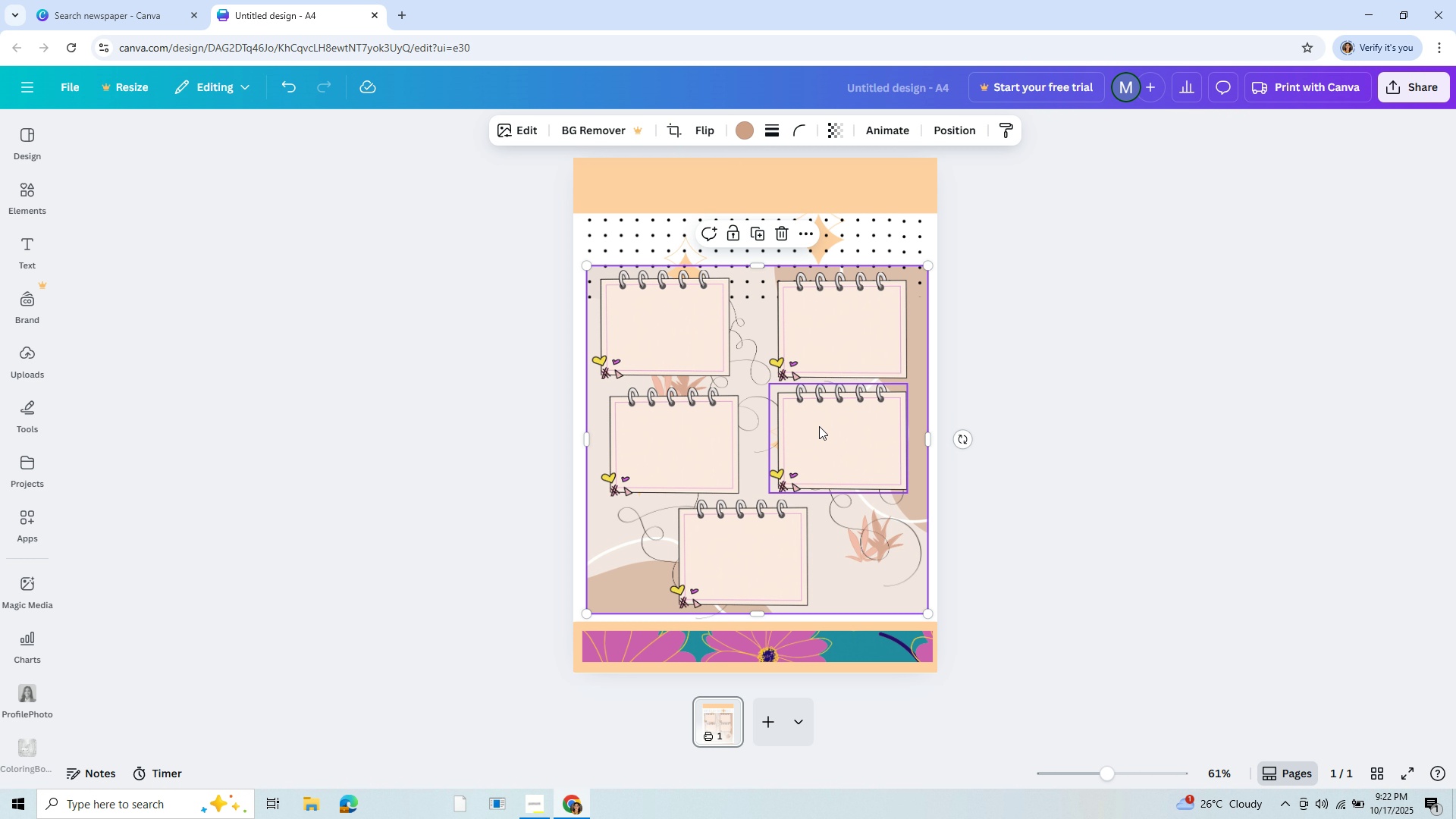 
wait(5.01)
 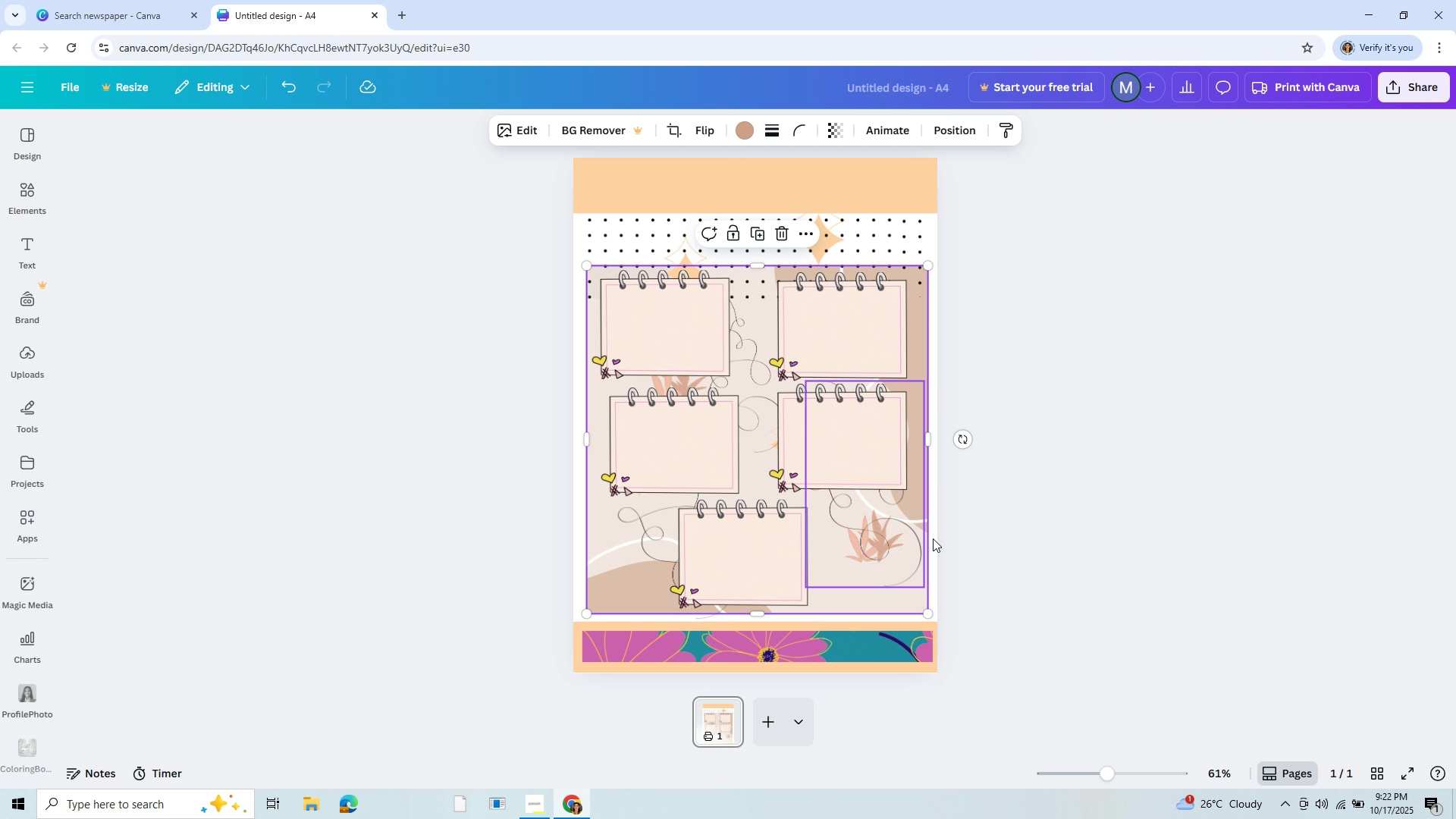 
left_click([863, 538])
 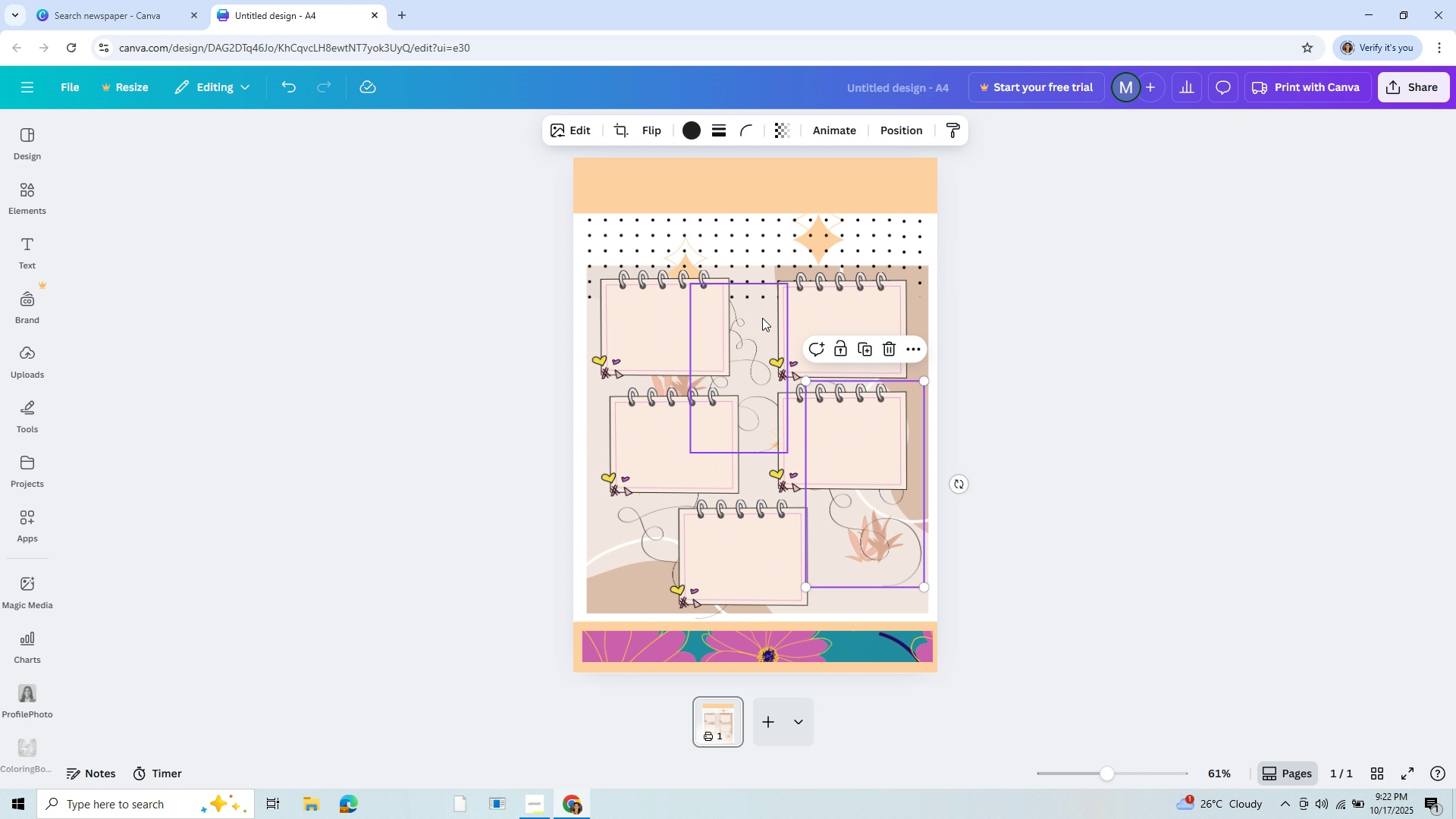 
left_click([760, 318])
 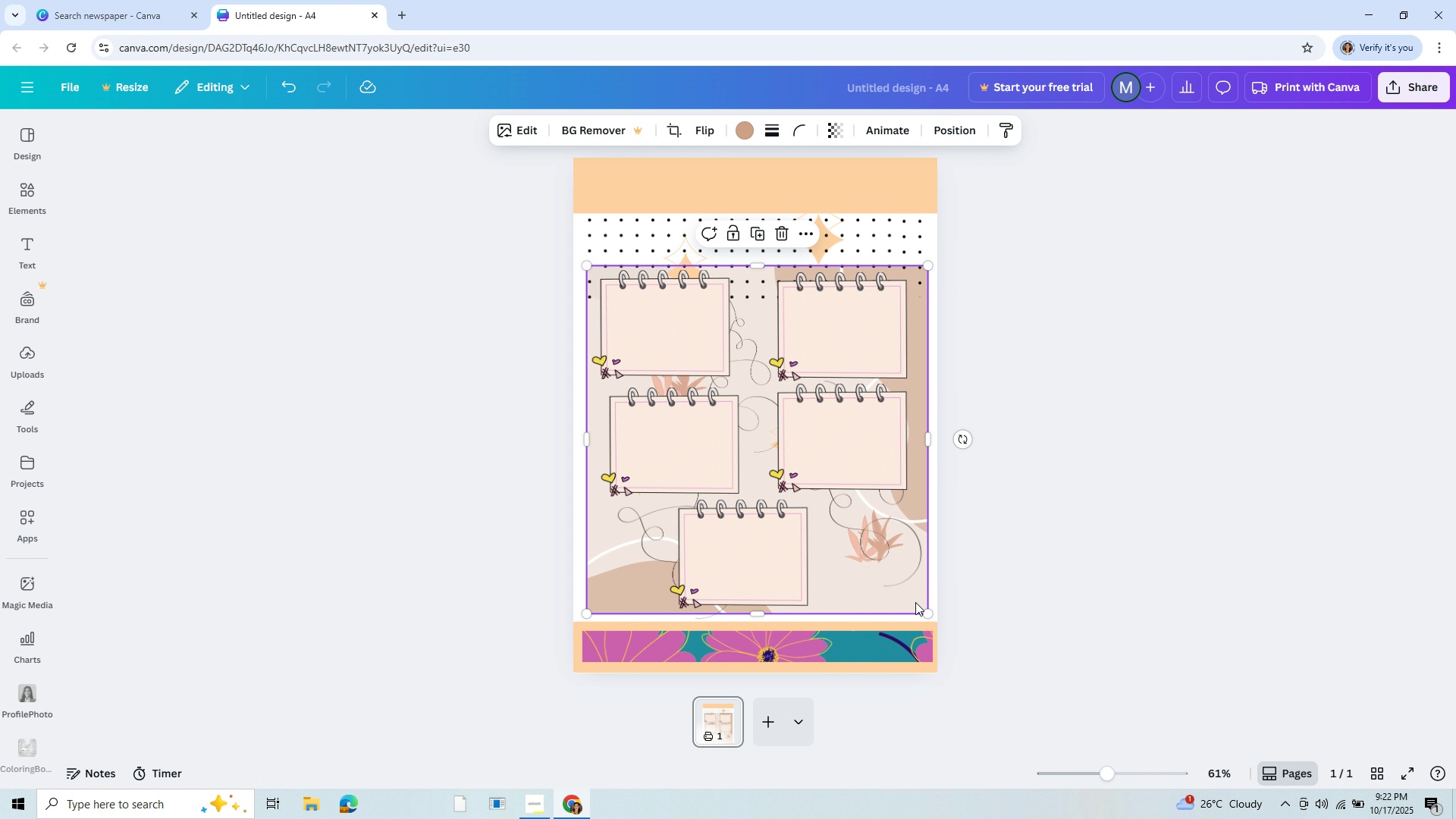 
left_click([915, 602])
 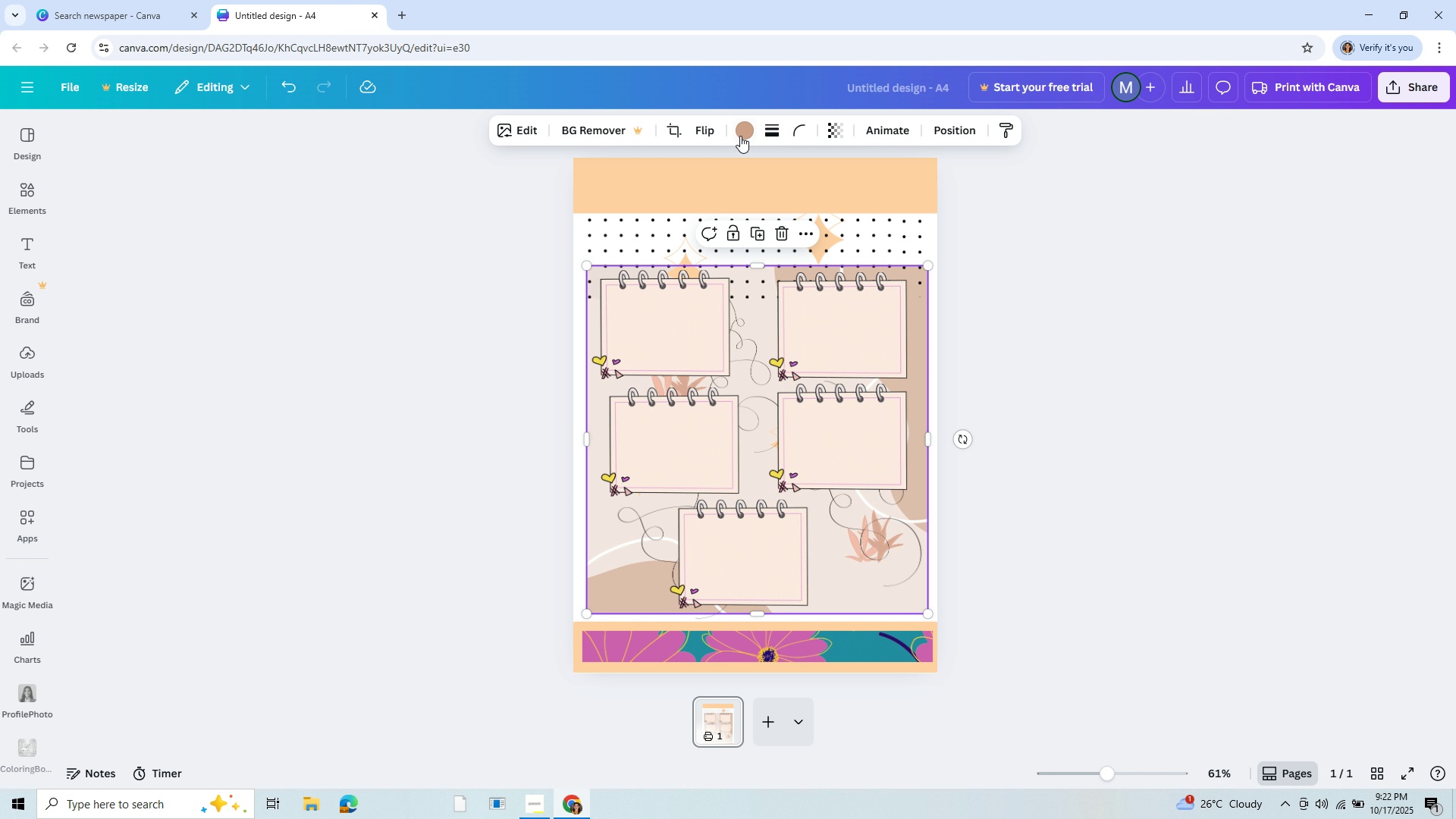 
left_click([747, 136])
 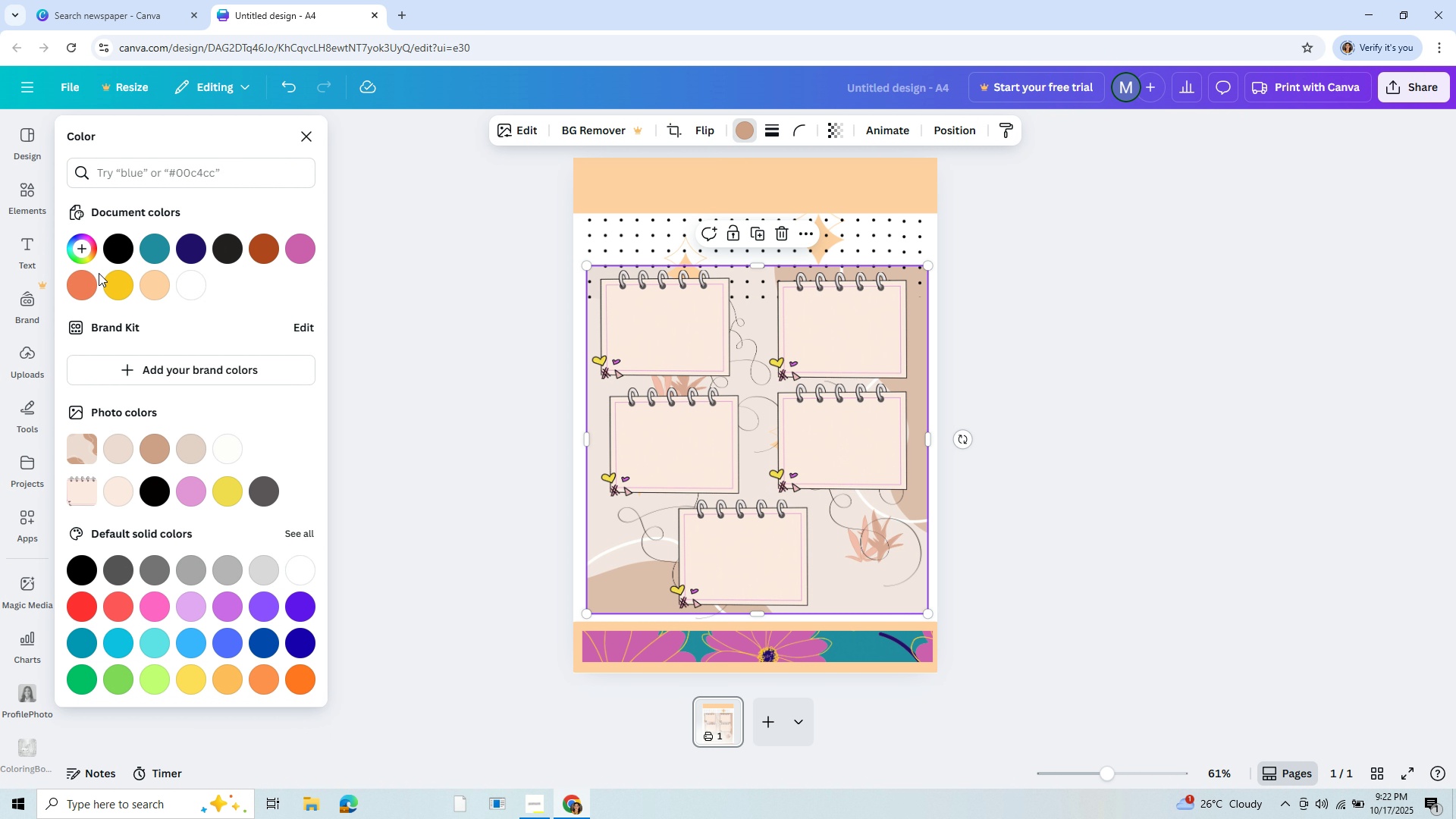 
left_click([72, 290])
 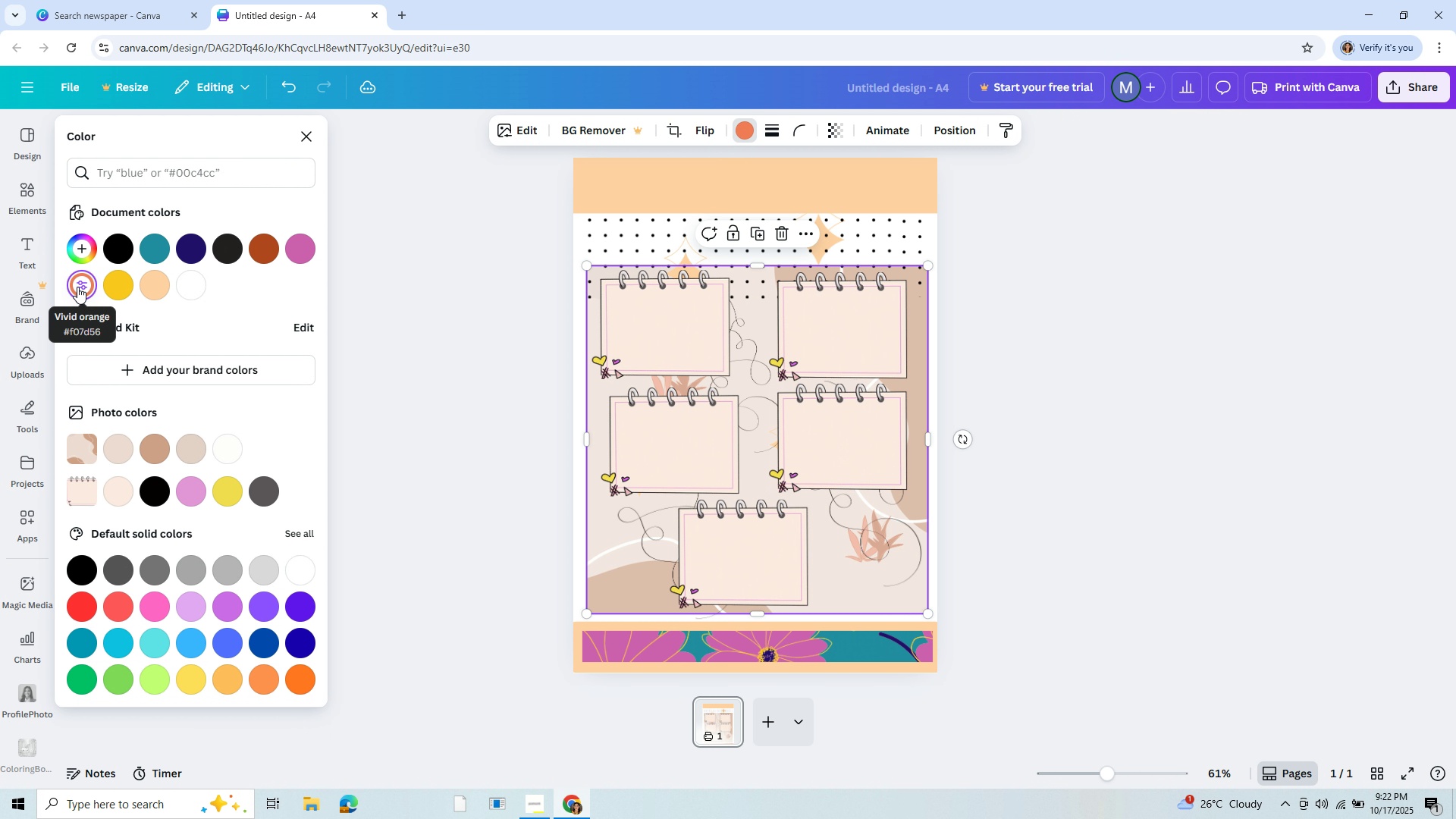 
left_click([77, 287])
 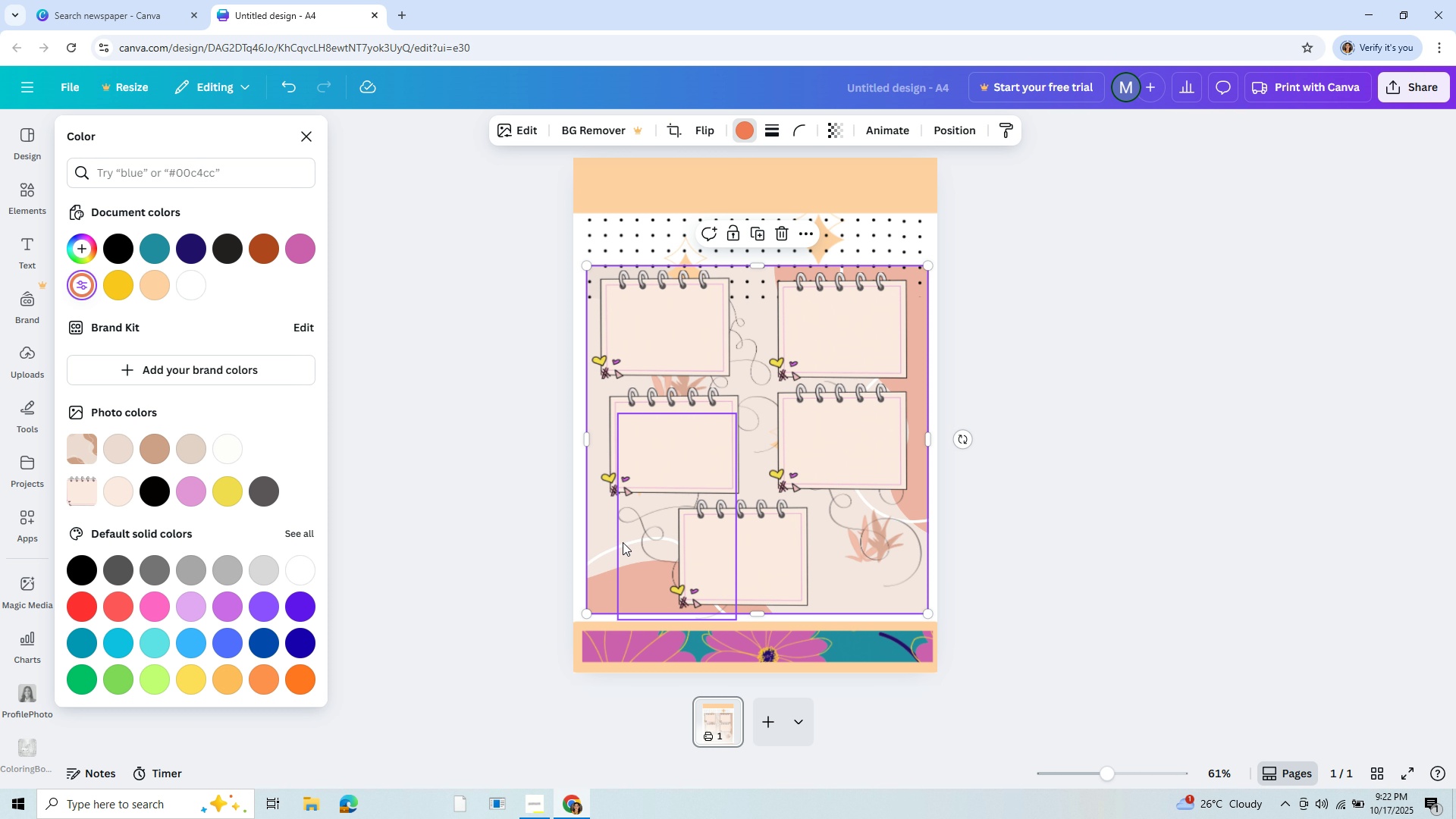 
wait(6.25)
 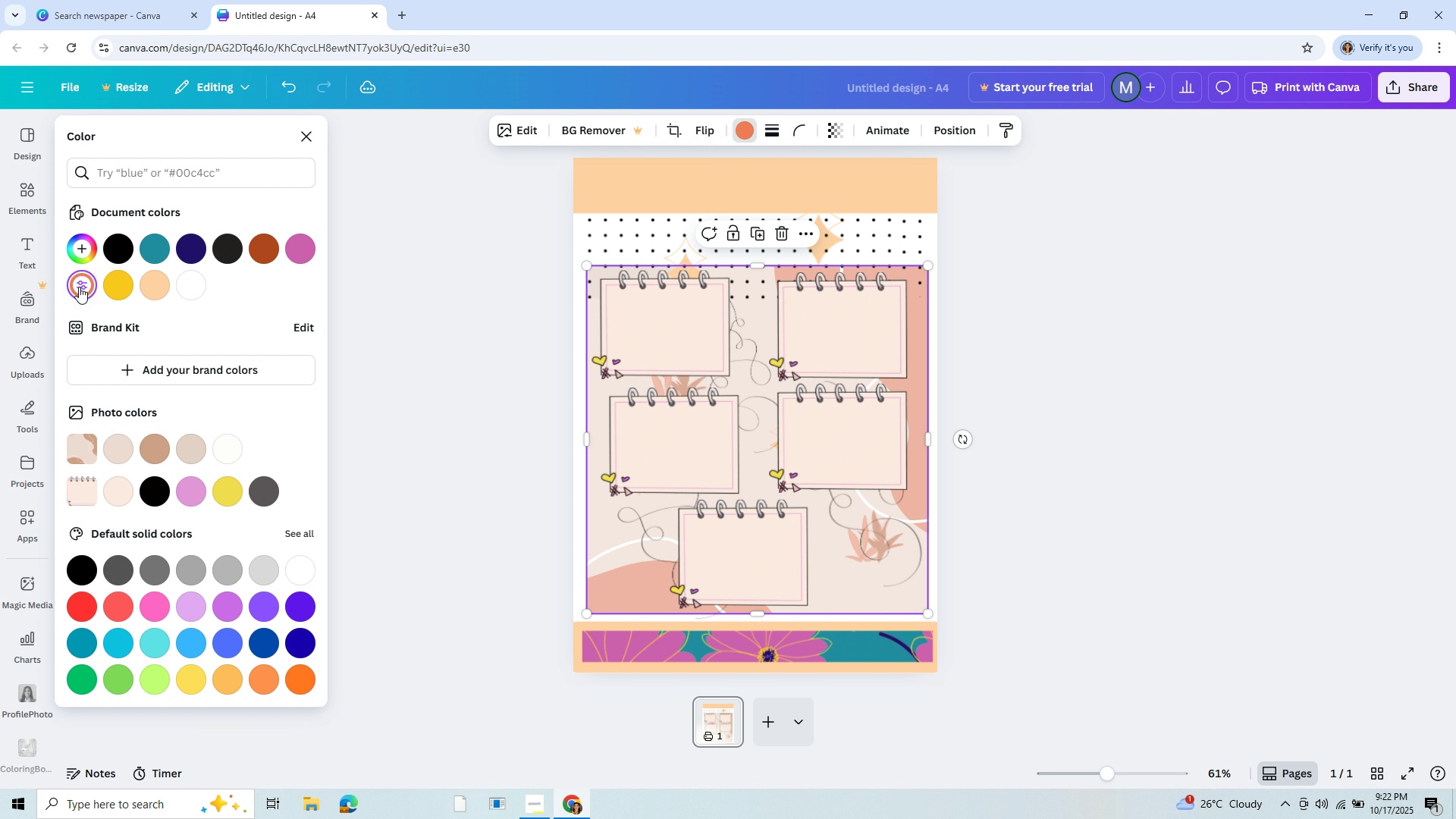 
left_click([607, 522])
 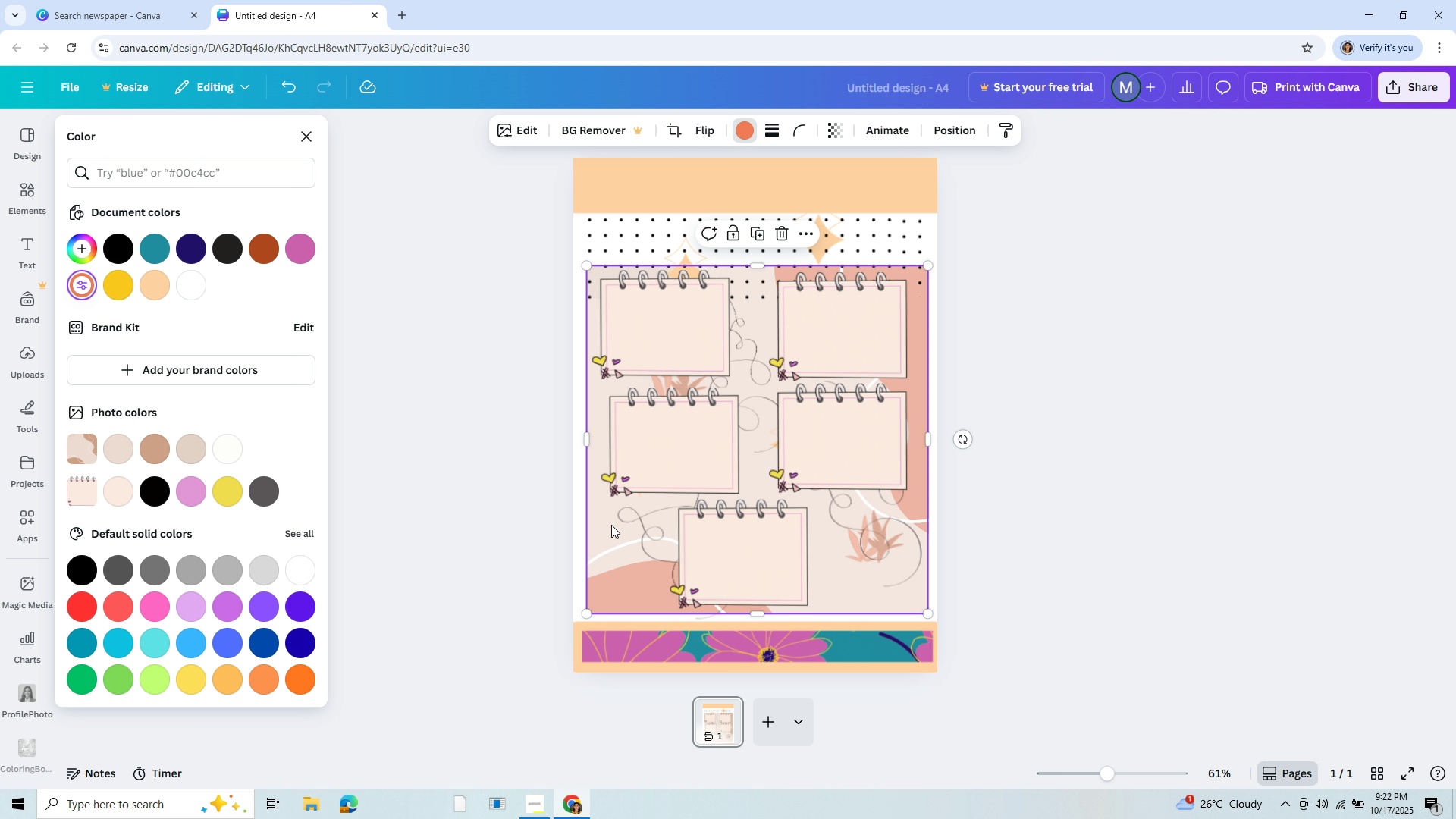 
left_click([607, 522])
 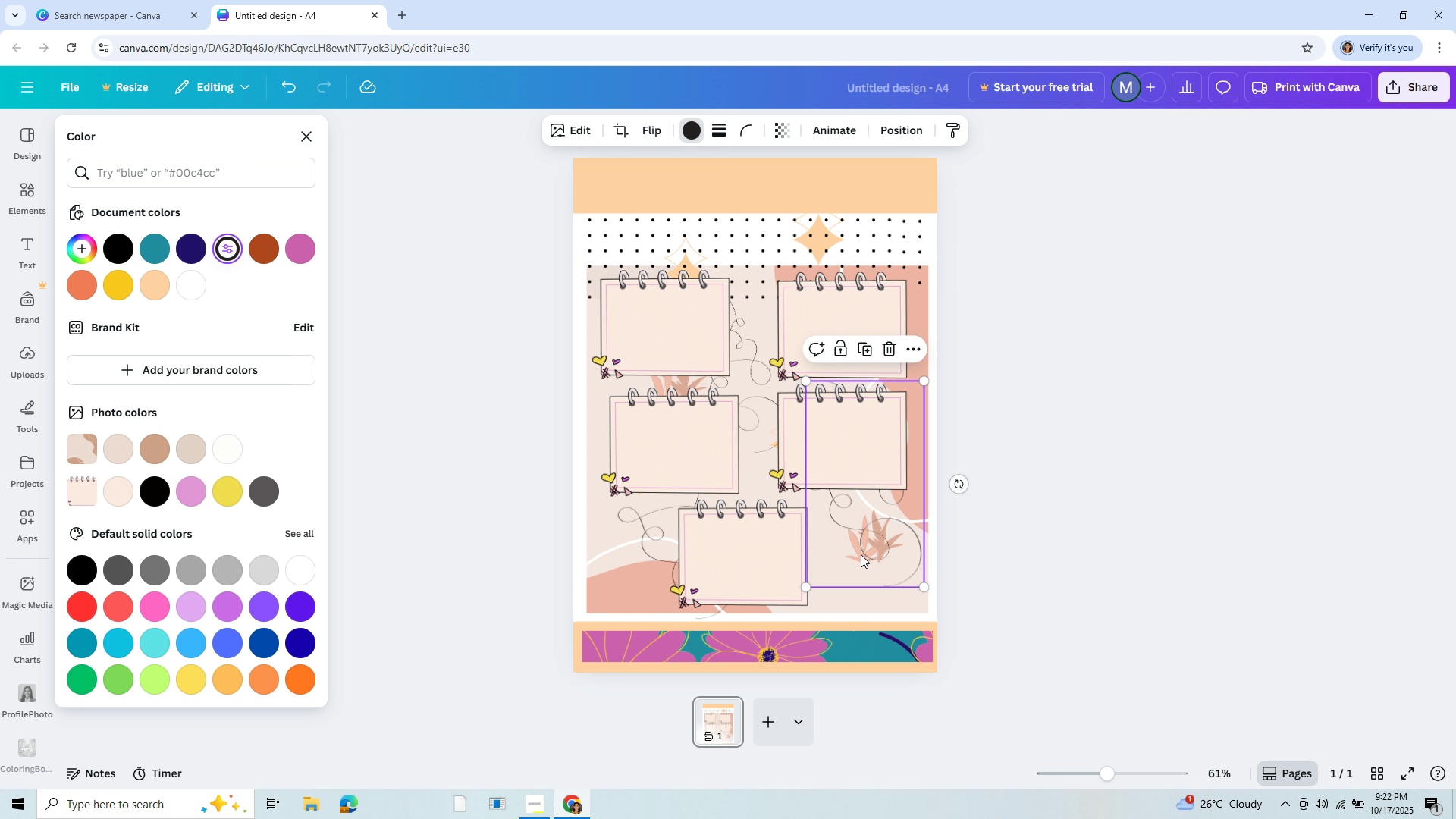 
left_click([861, 554])
 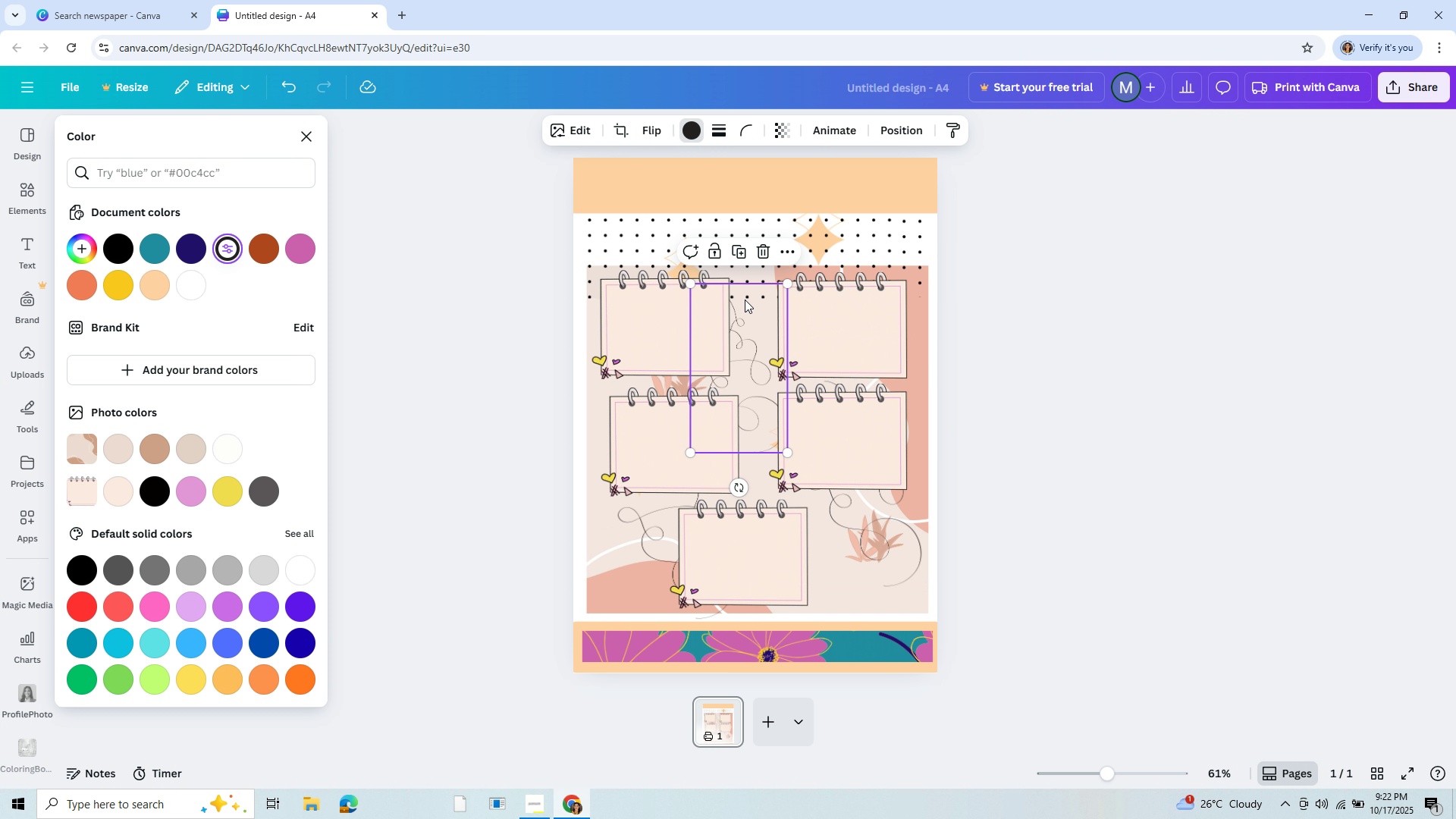 
left_click([745, 300])
 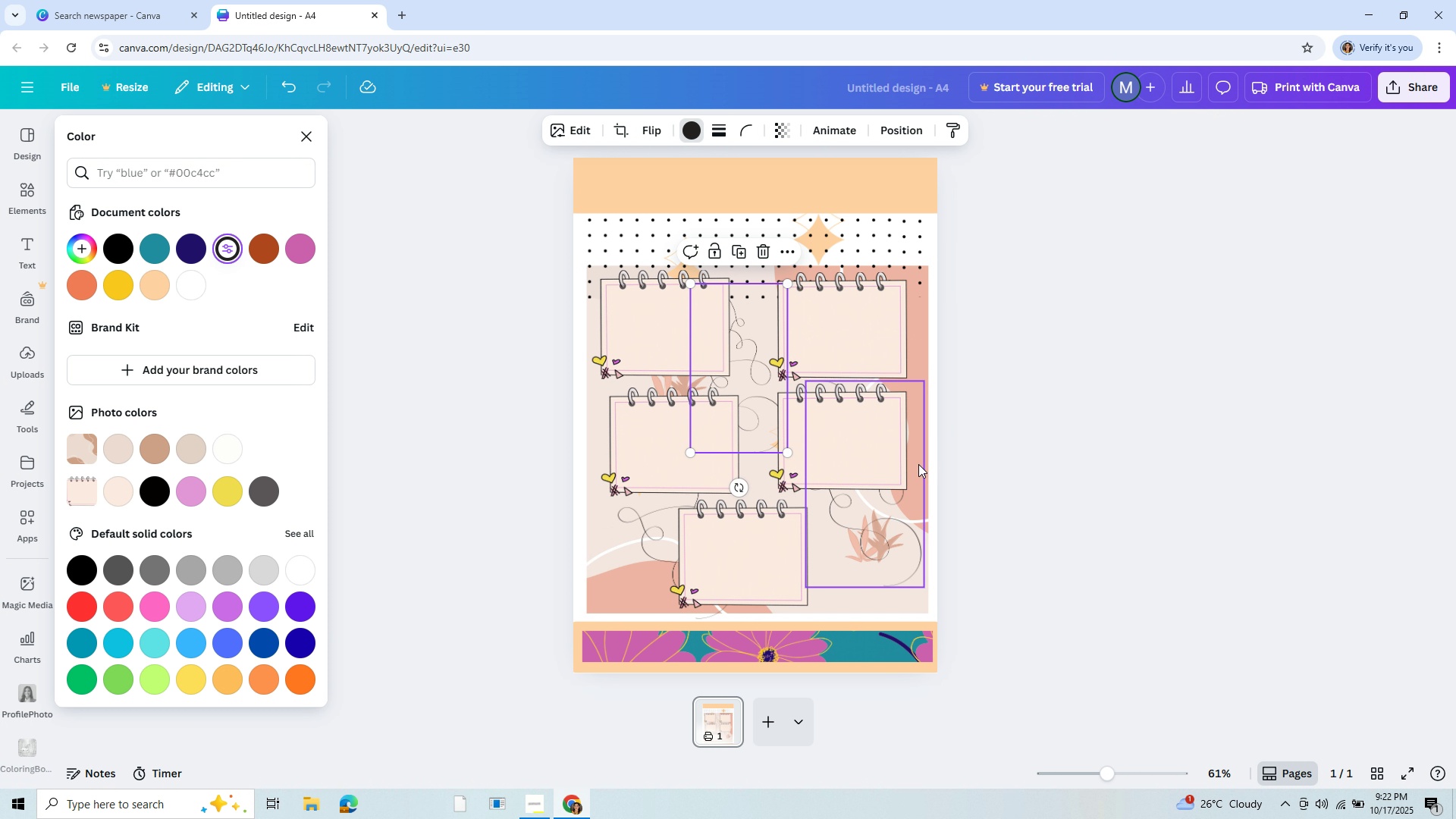 
left_click([918, 464])
 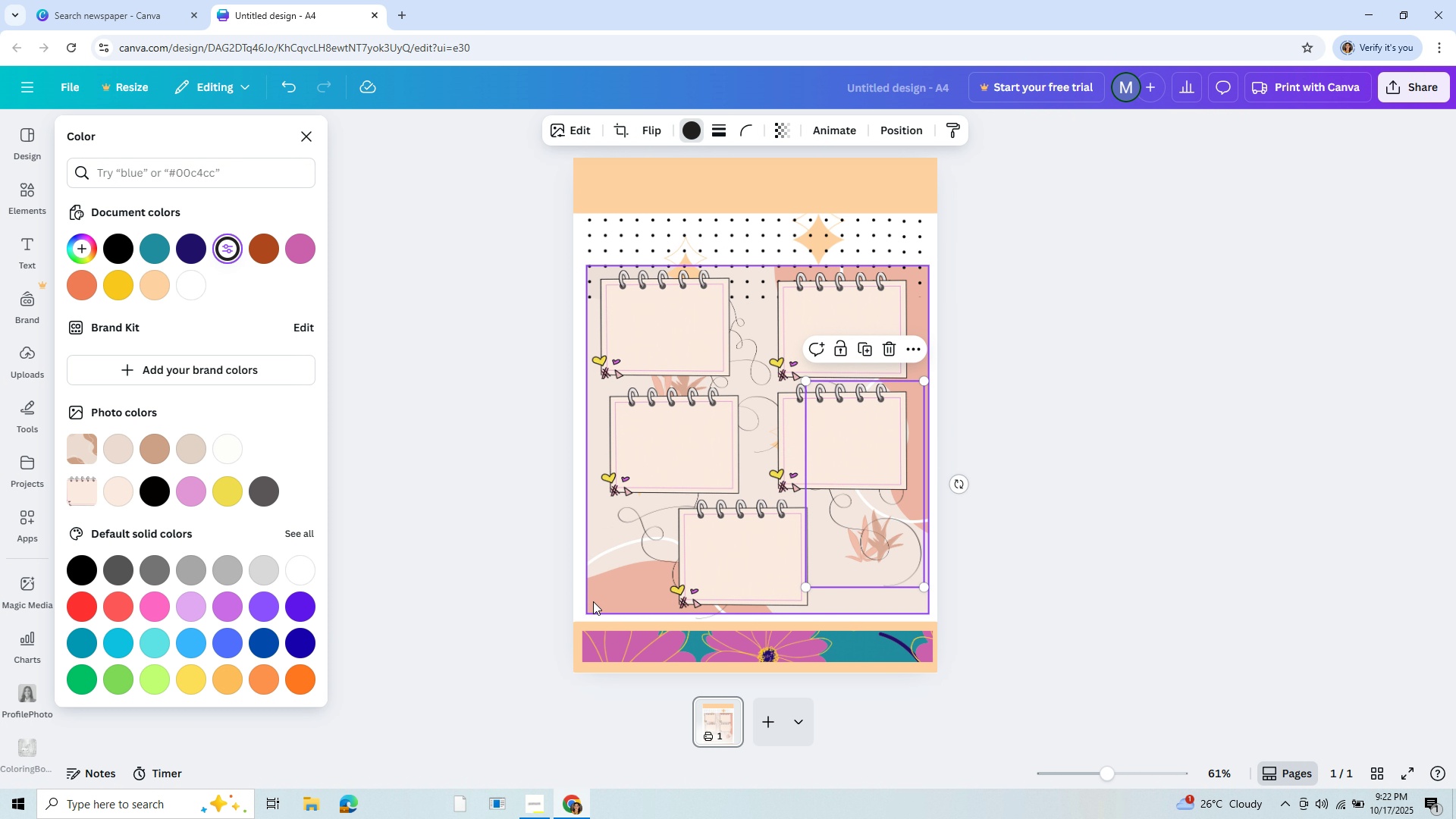 
left_click([593, 601])
 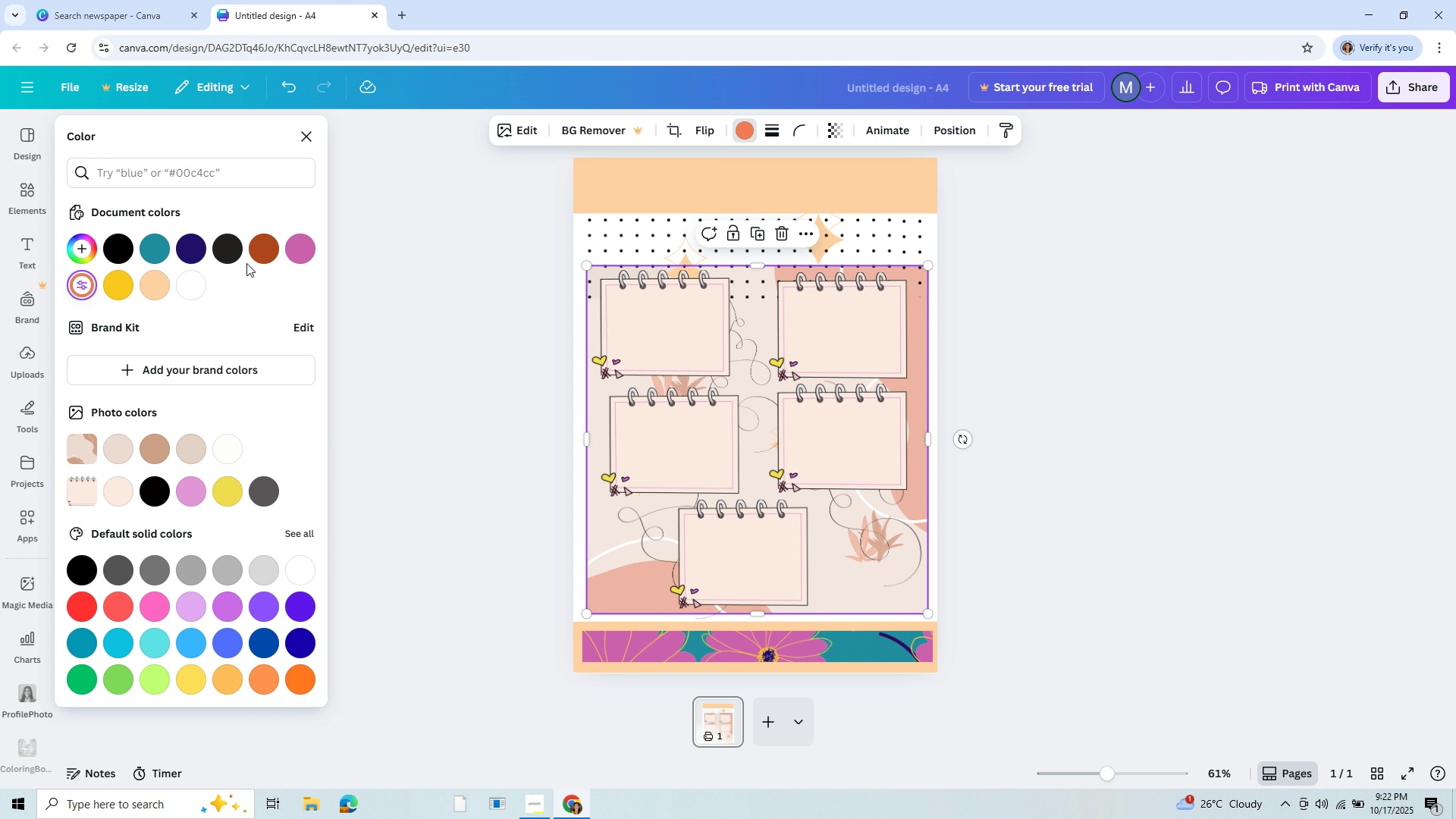 
left_click([272, 238])
 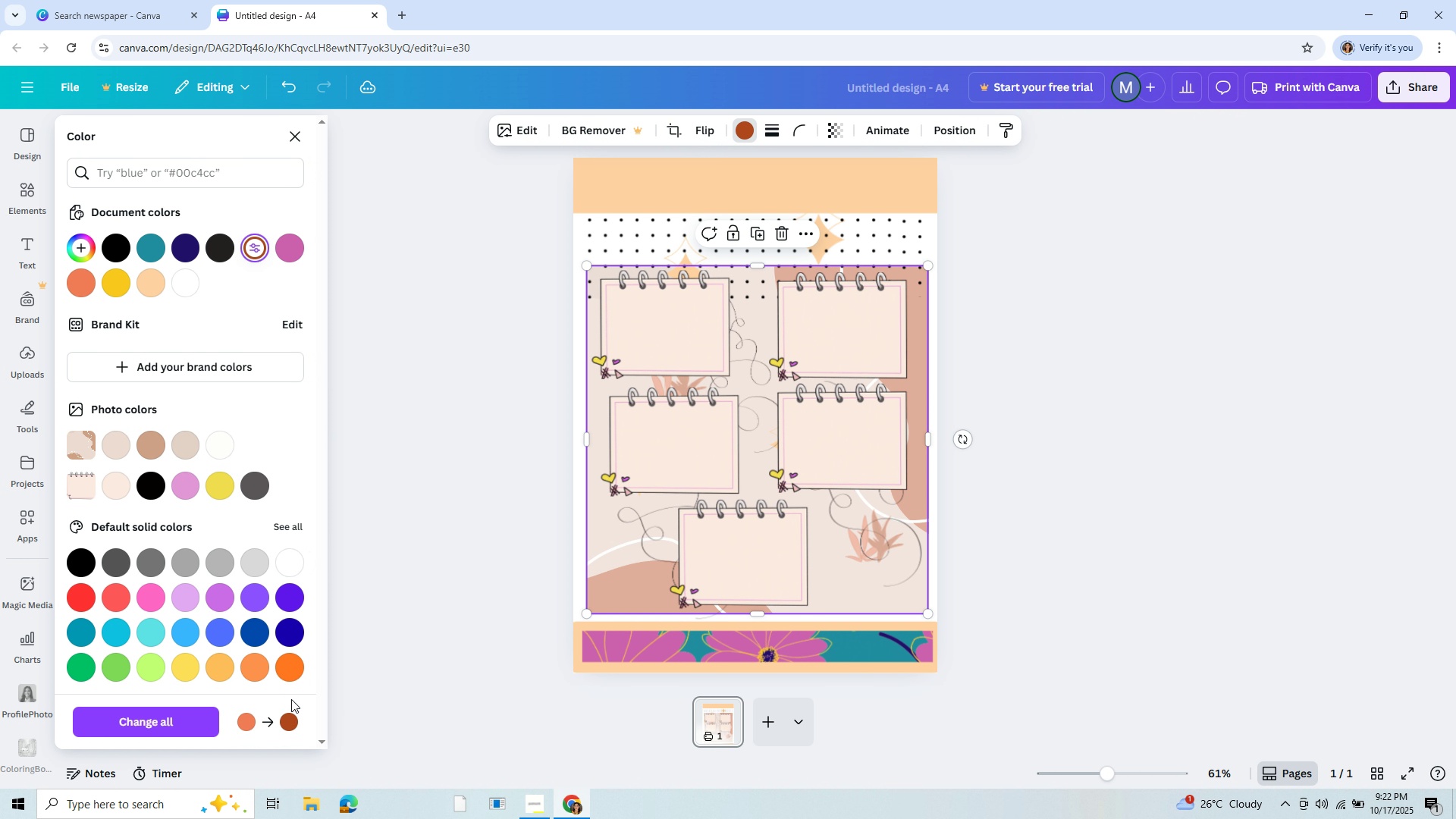 
left_click([289, 721])
 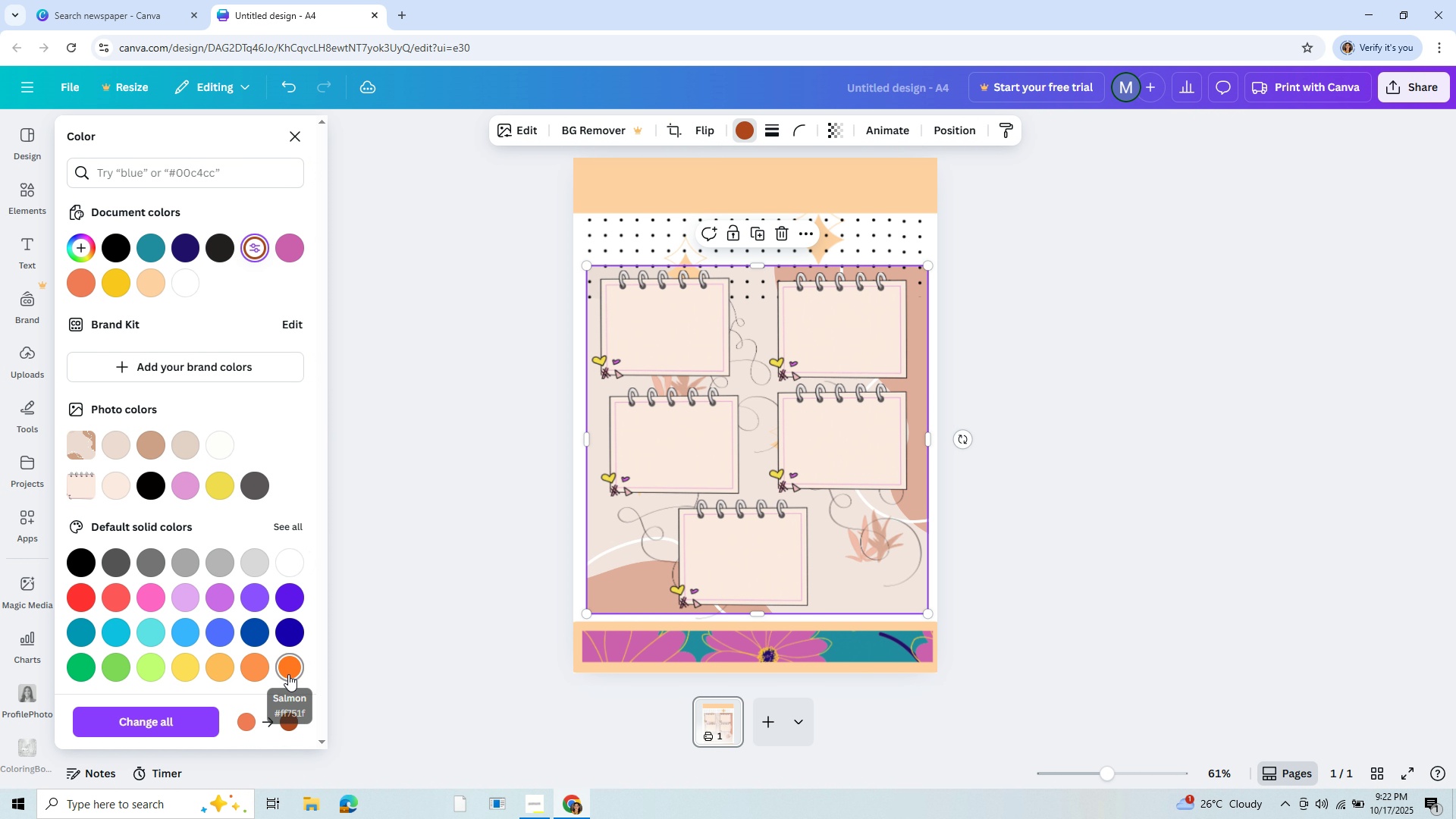 
left_click([288, 674])
 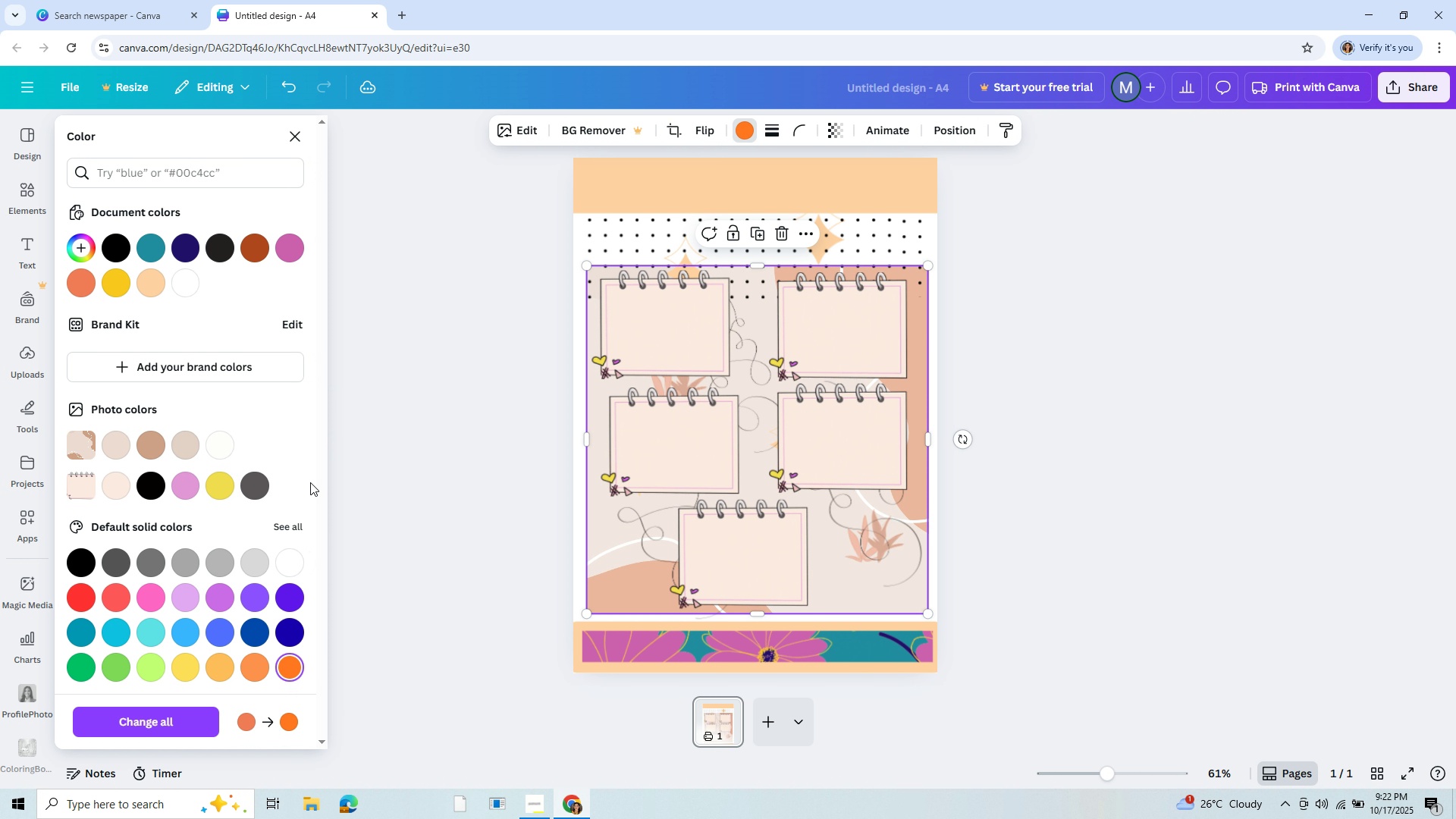 
scroll: coordinate [307, 485], scroll_direction: down, amount: 1.0
 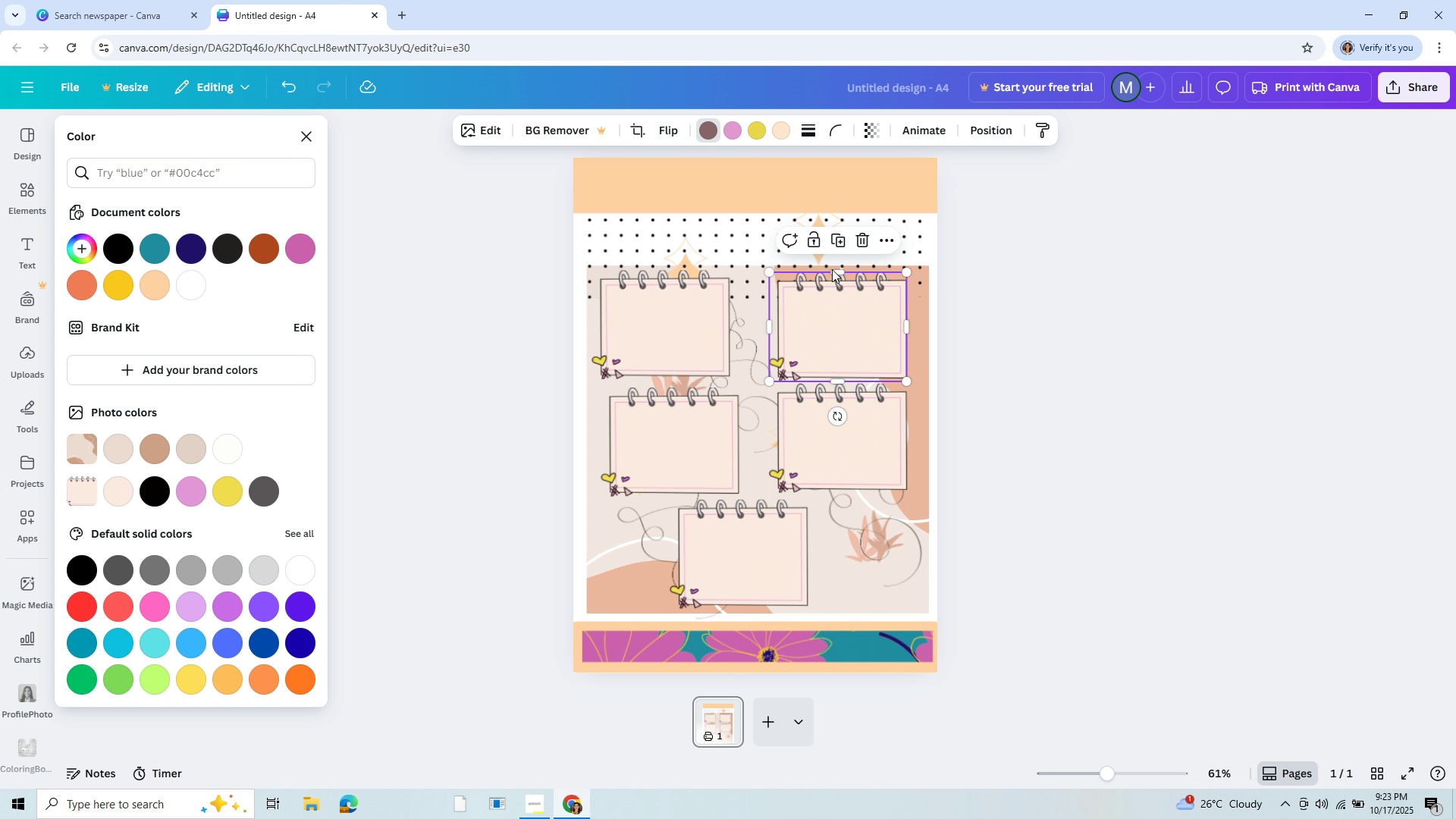 
wait(5.41)
 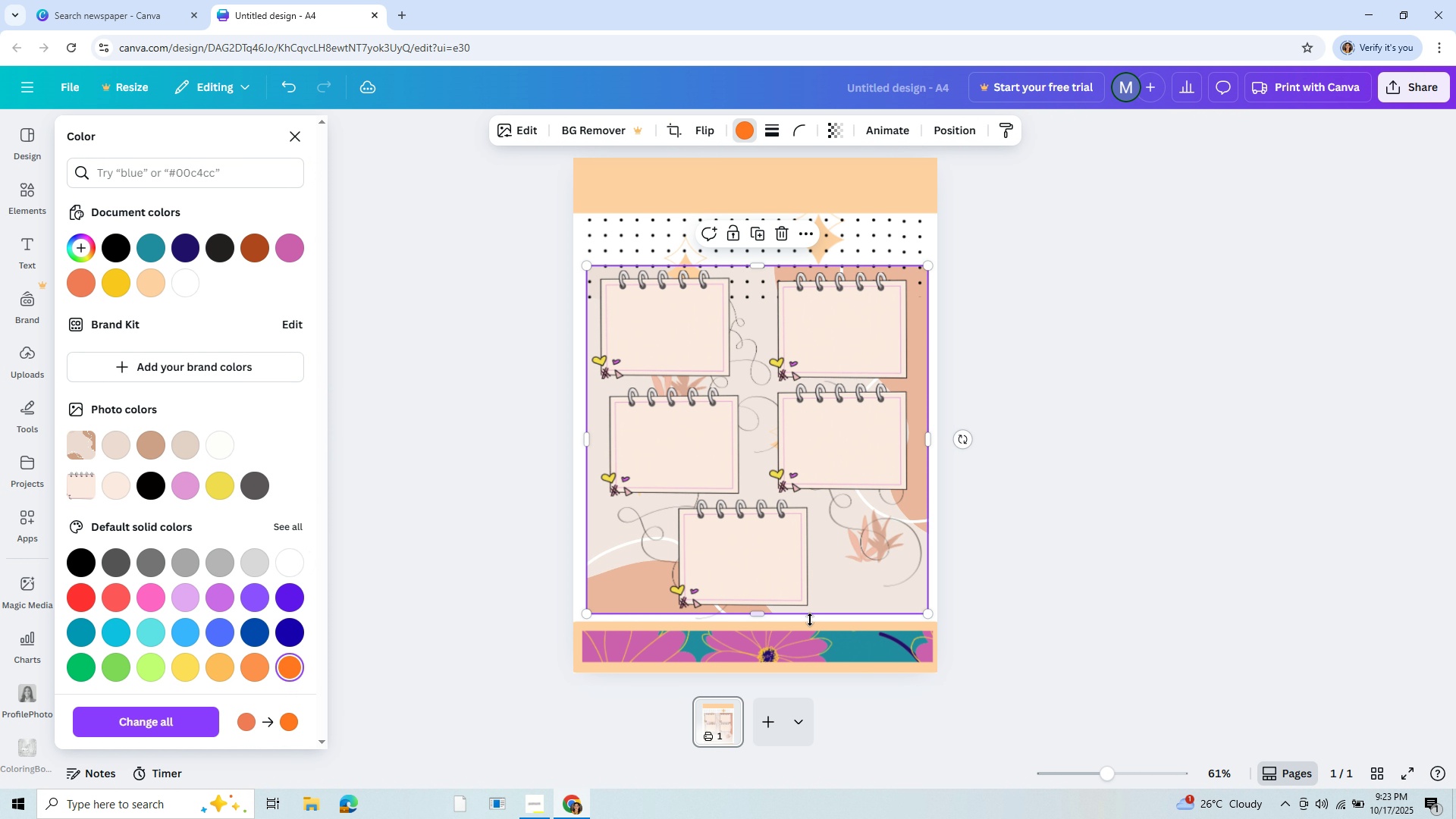 
left_click([881, 362])
 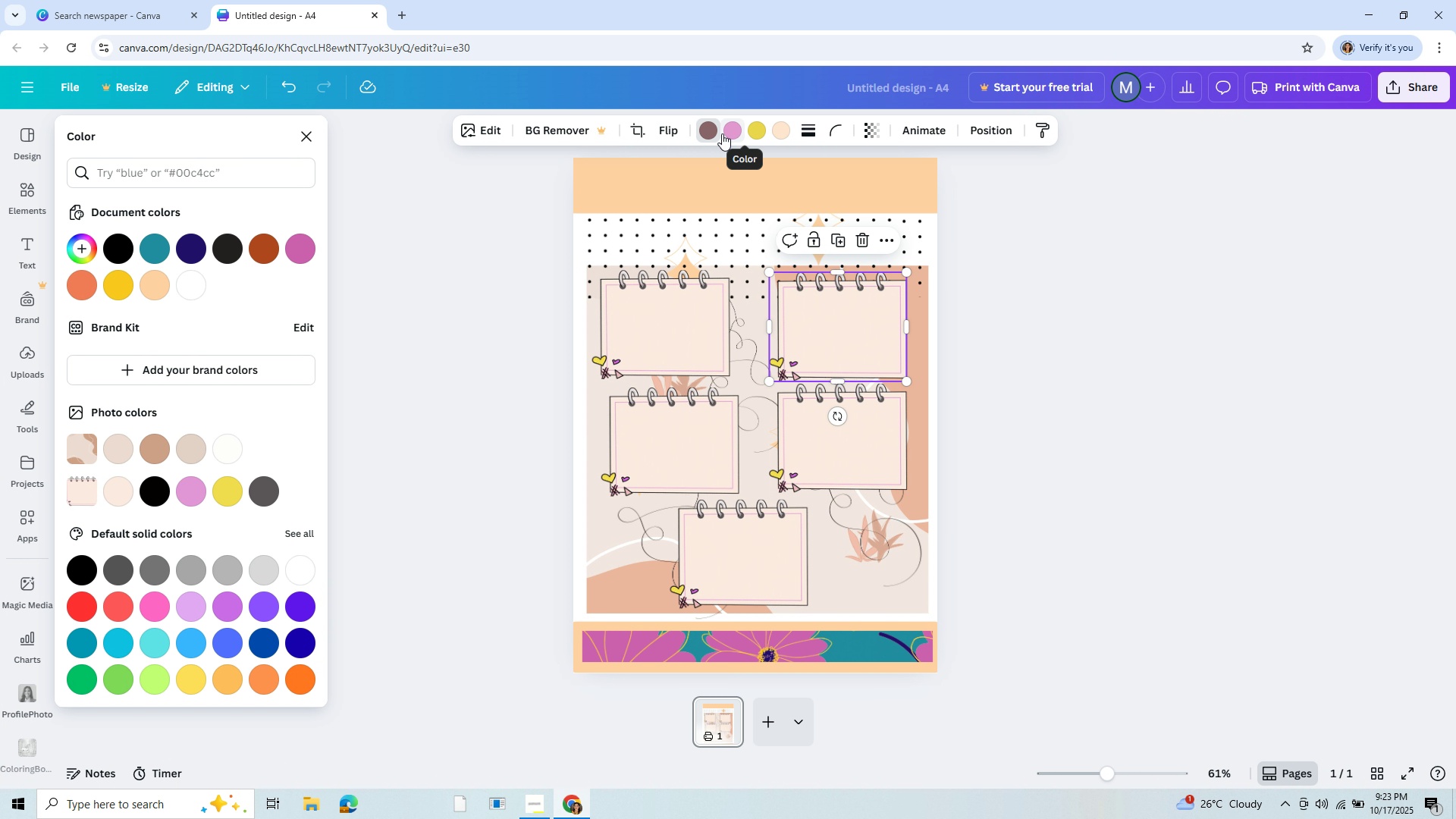 
left_click([701, 130])
 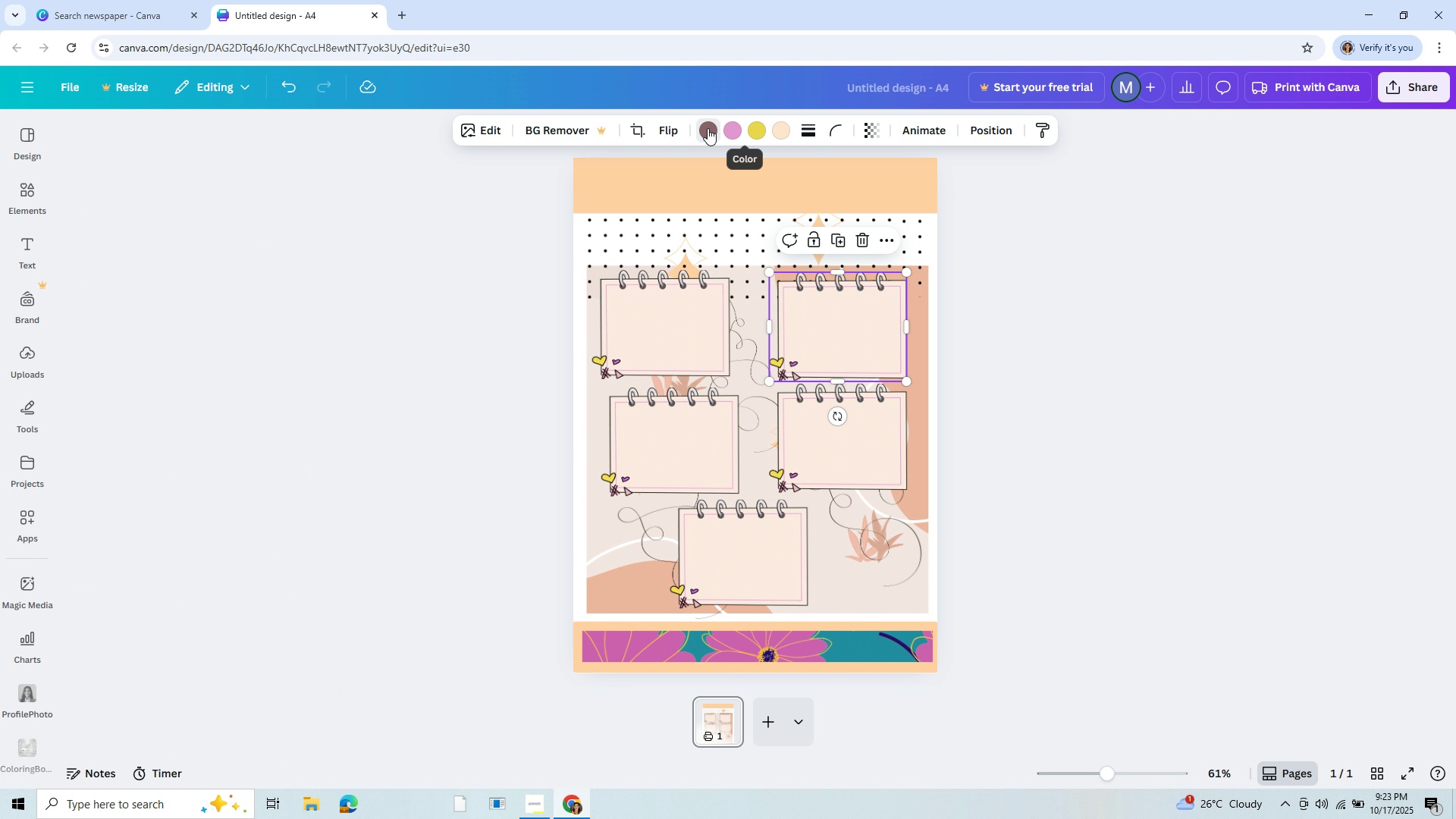 
left_click([708, 128])
 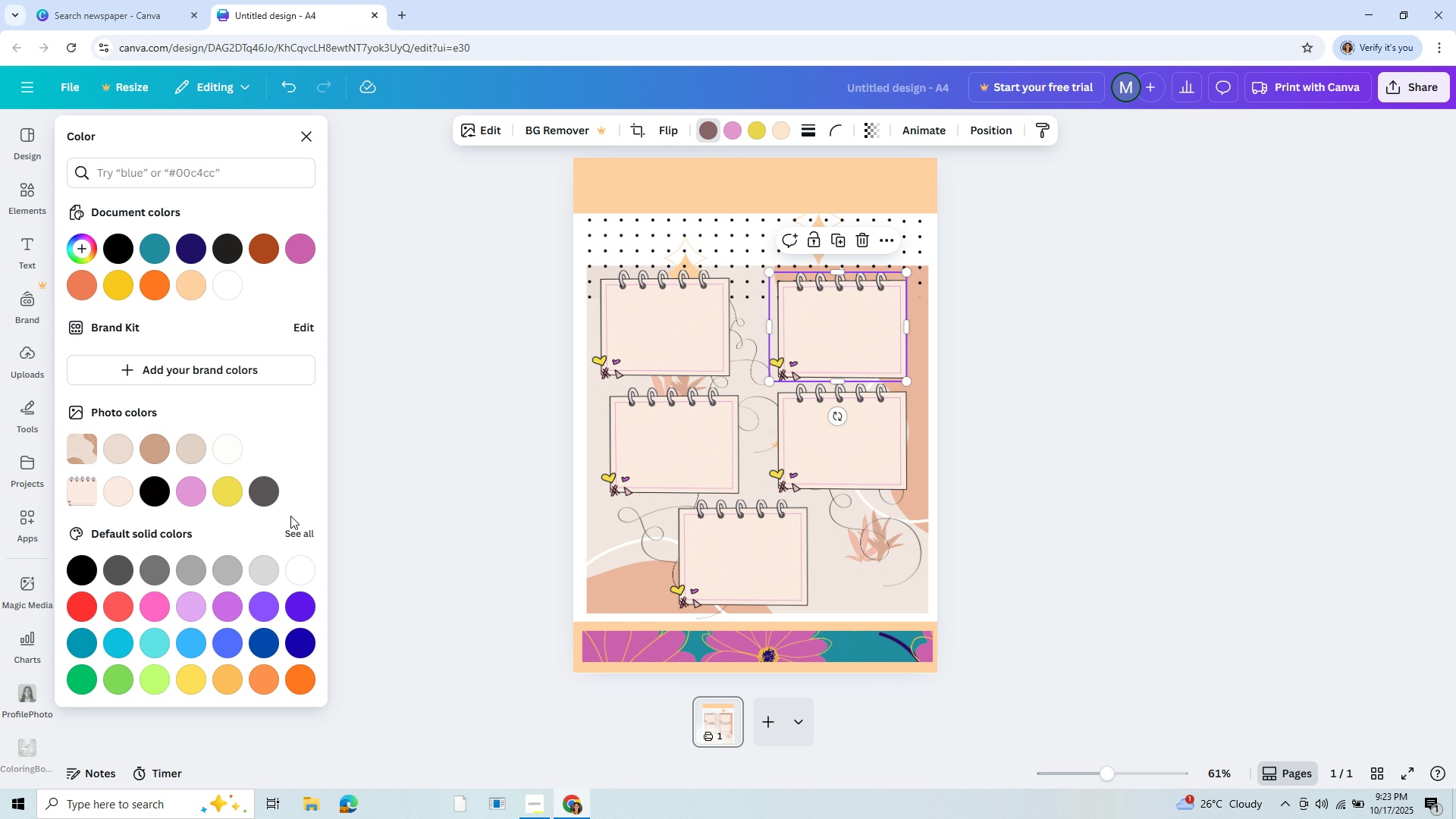 
left_click([302, 537])
 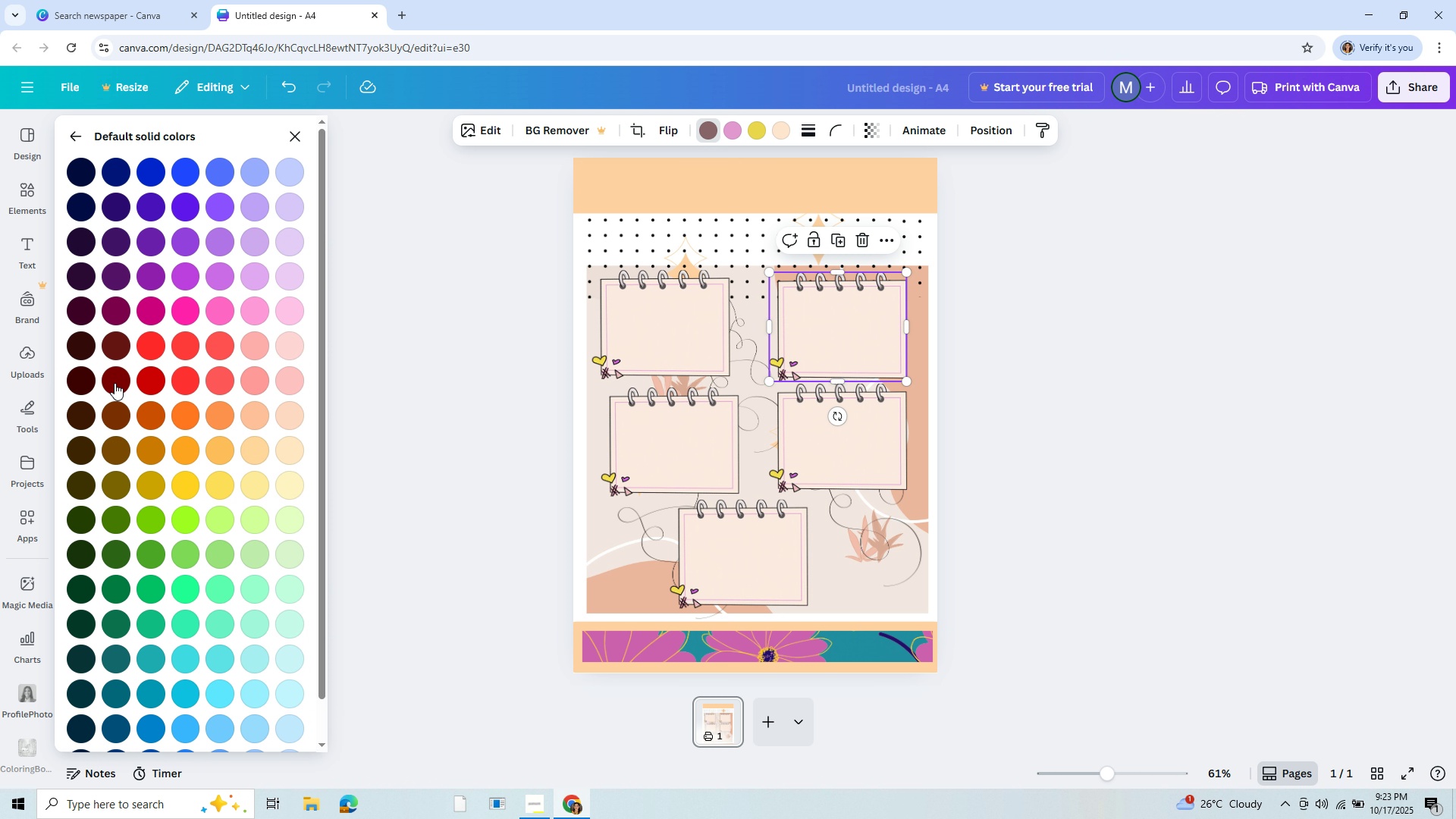 
left_click([115, 382])
 